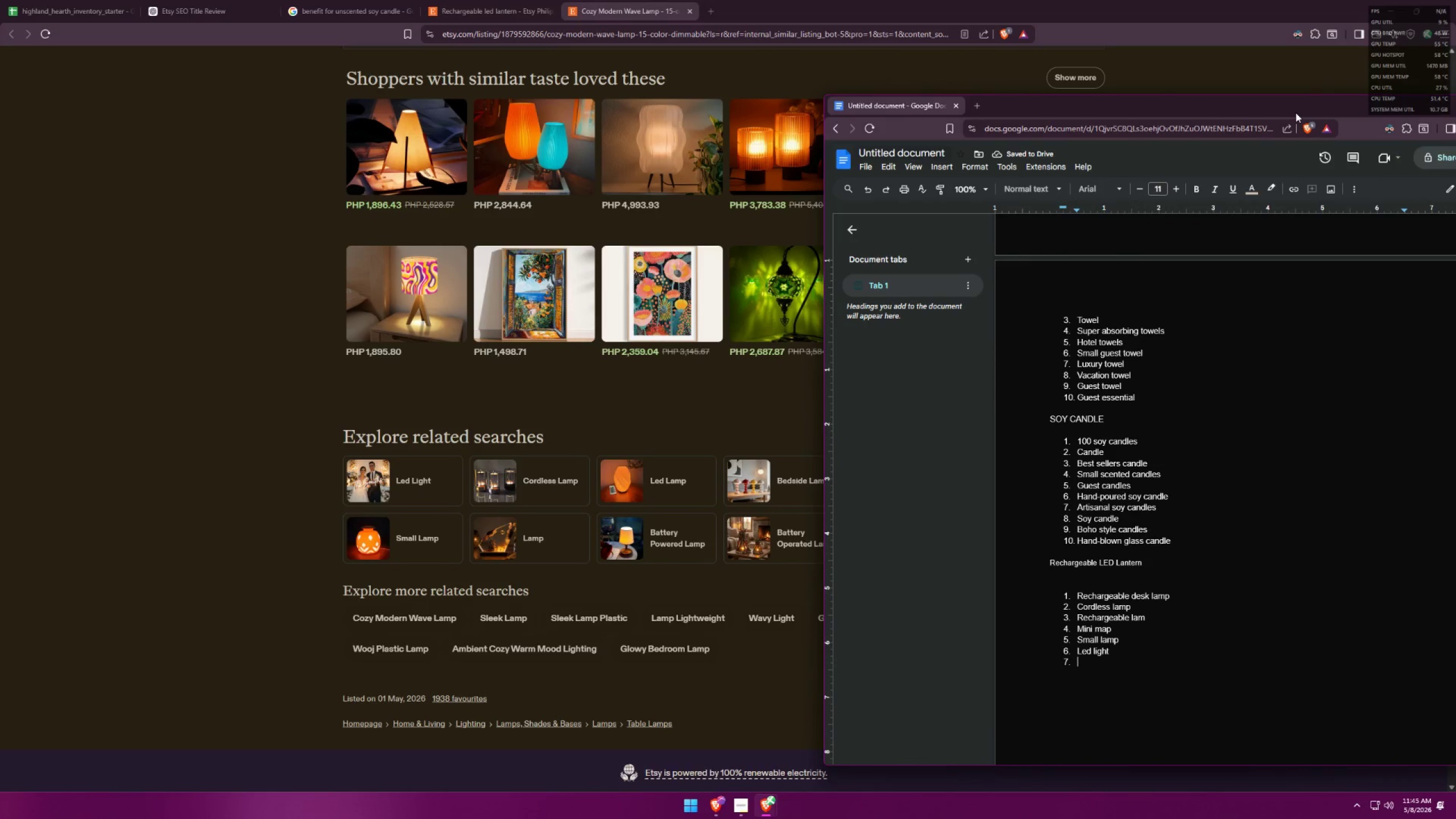 
type(led lamp)
 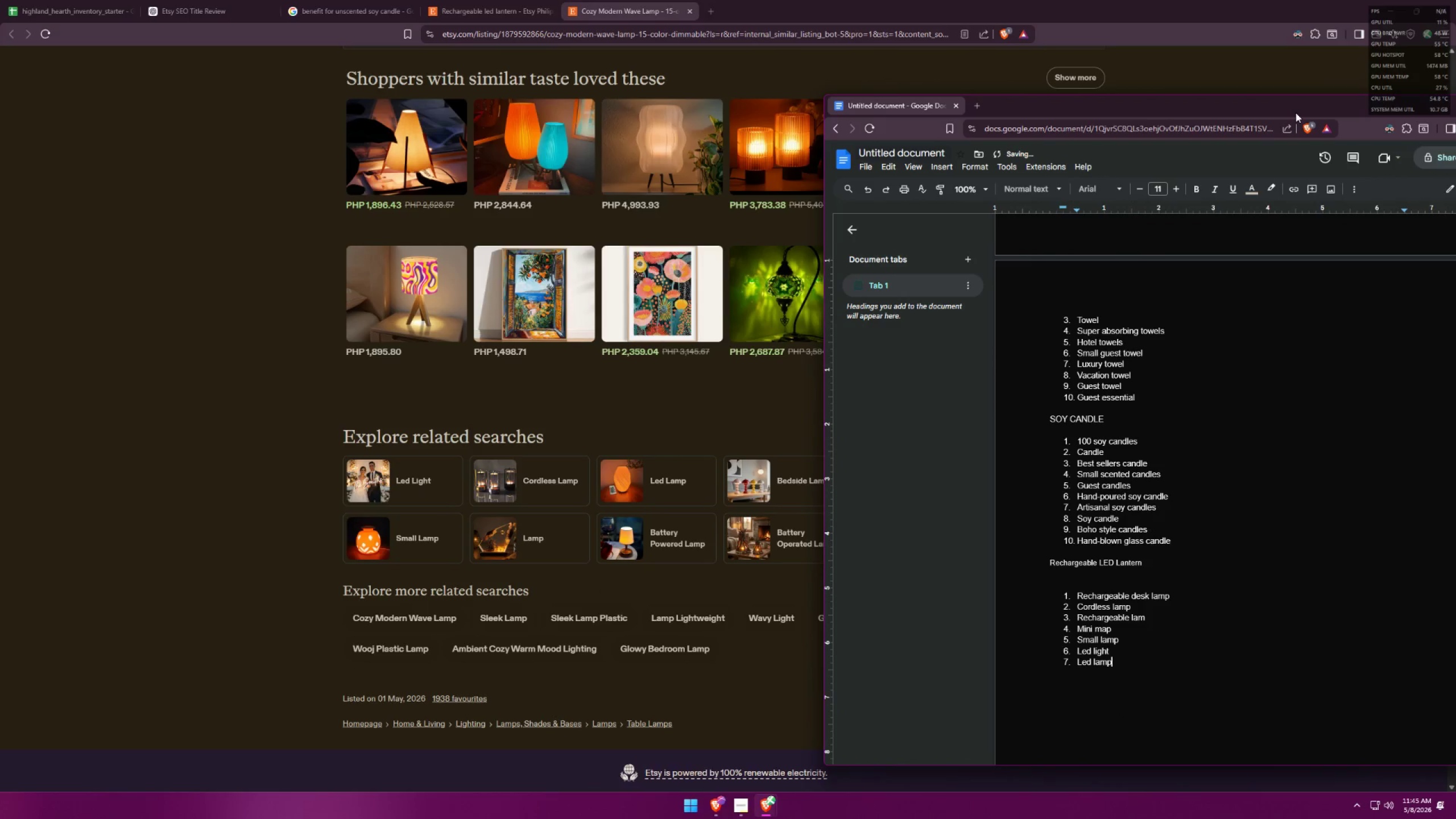 
key(Enter)
 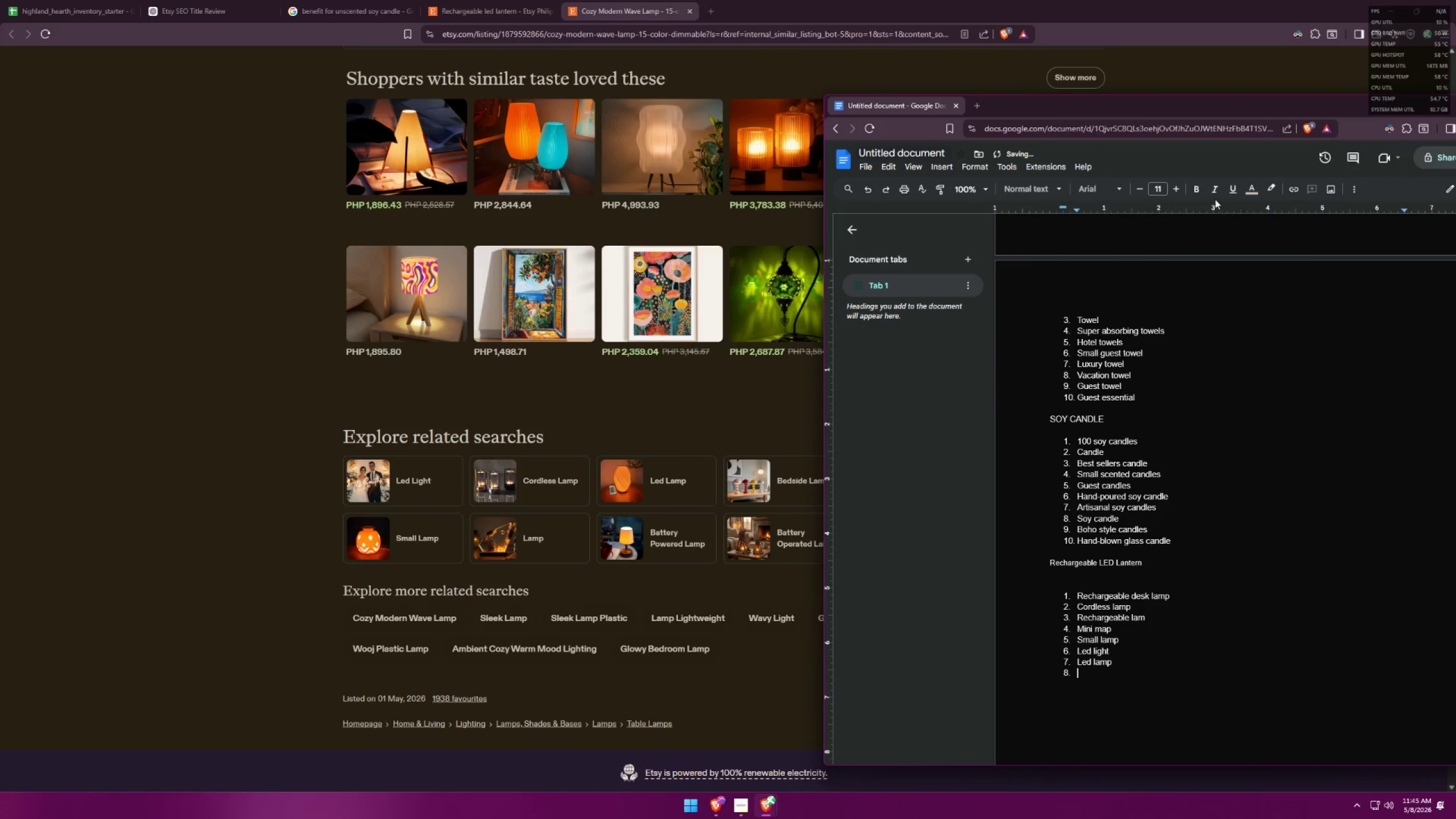 
left_click_drag(start_coordinate=[1227, 114], to_coordinate=[1348, 155])
 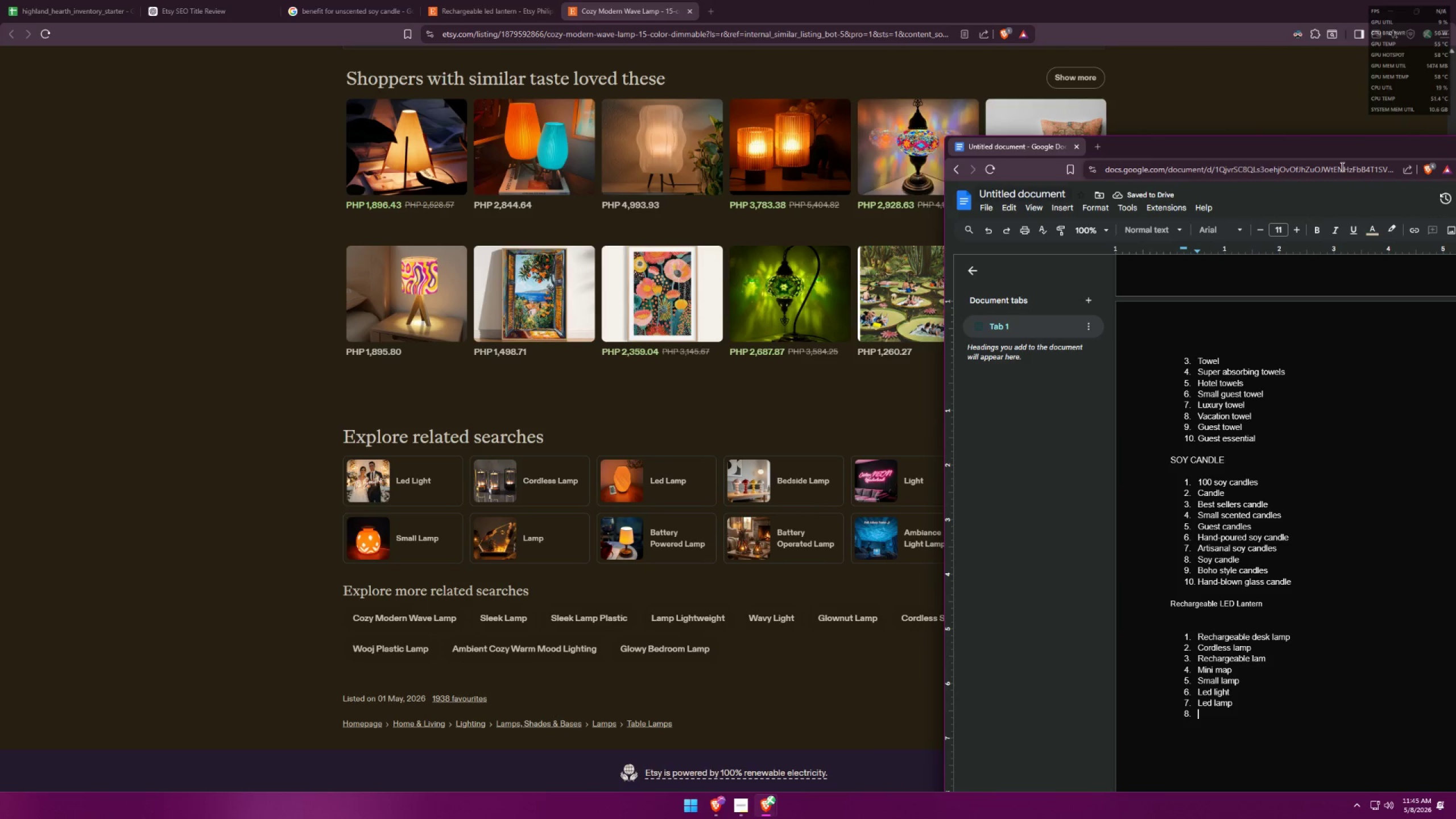 
type(bedsite kla)
key(Backspace)
key(Backspace)
key(Backspace)
type(lamp)
 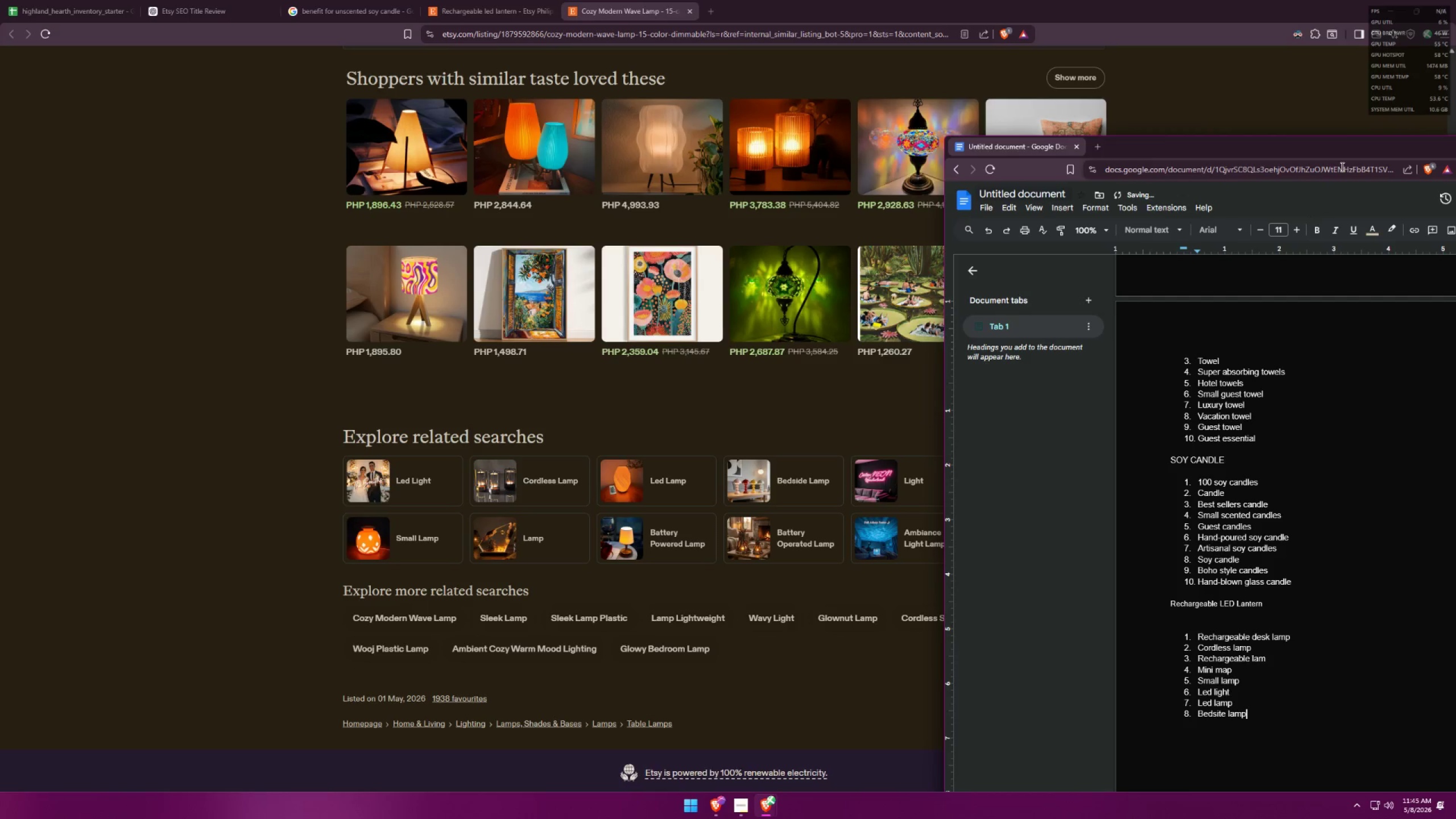 
key(Enter)
 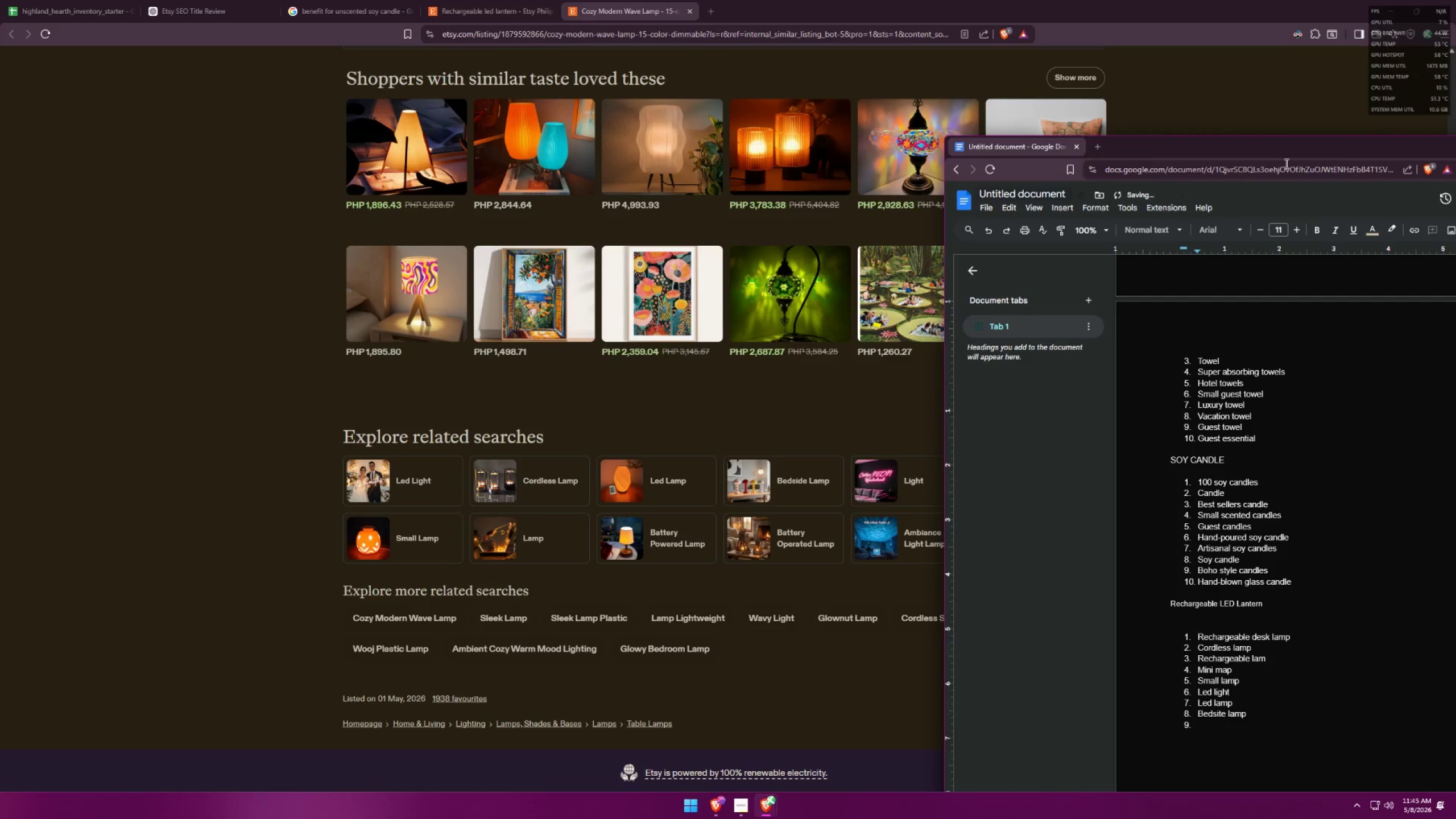 
left_click_drag(start_coordinate=[1292, 150], to_coordinate=[886, 152])
 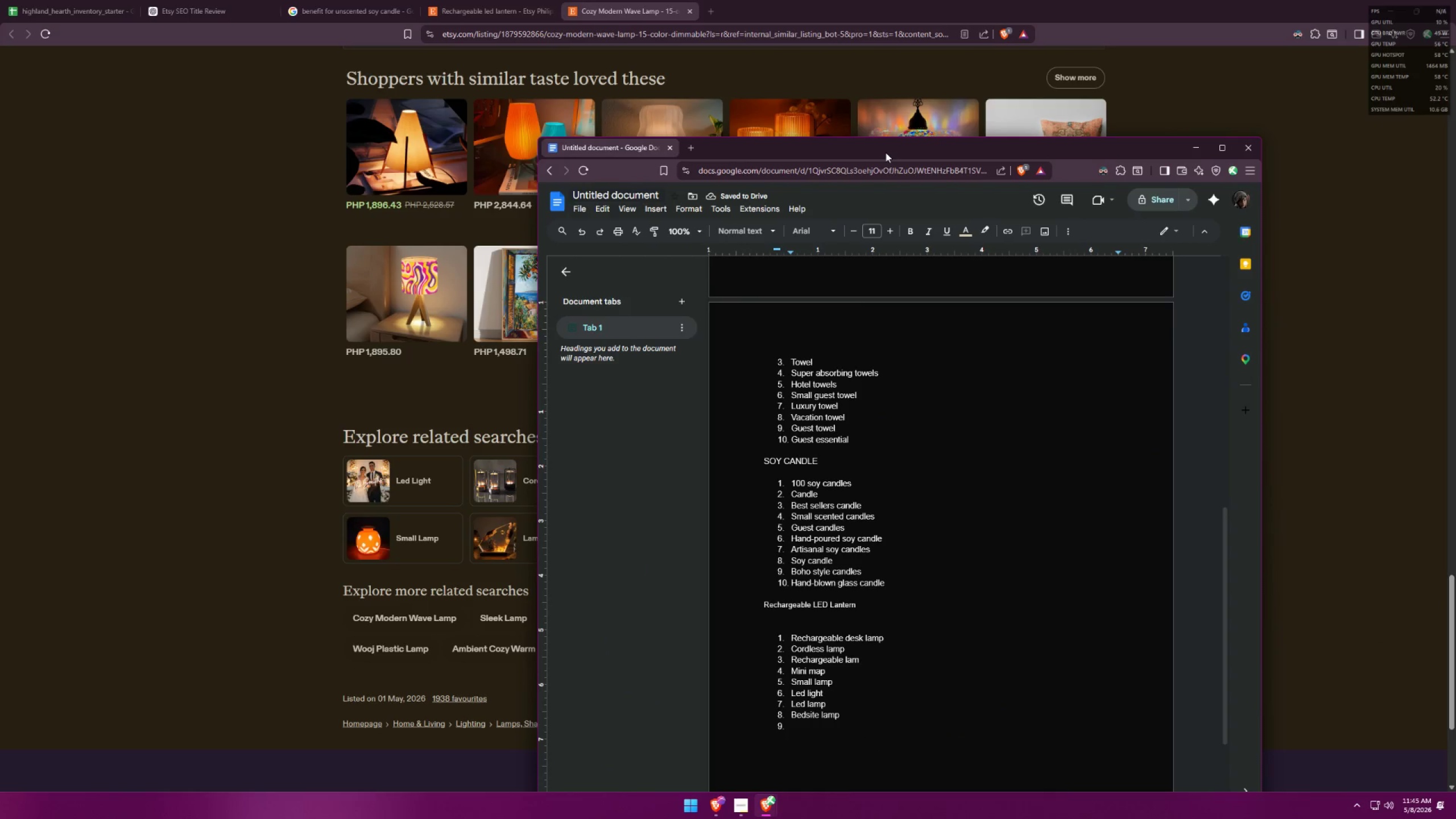 
type(desk lamo)
key(Backspace)
type(p)
 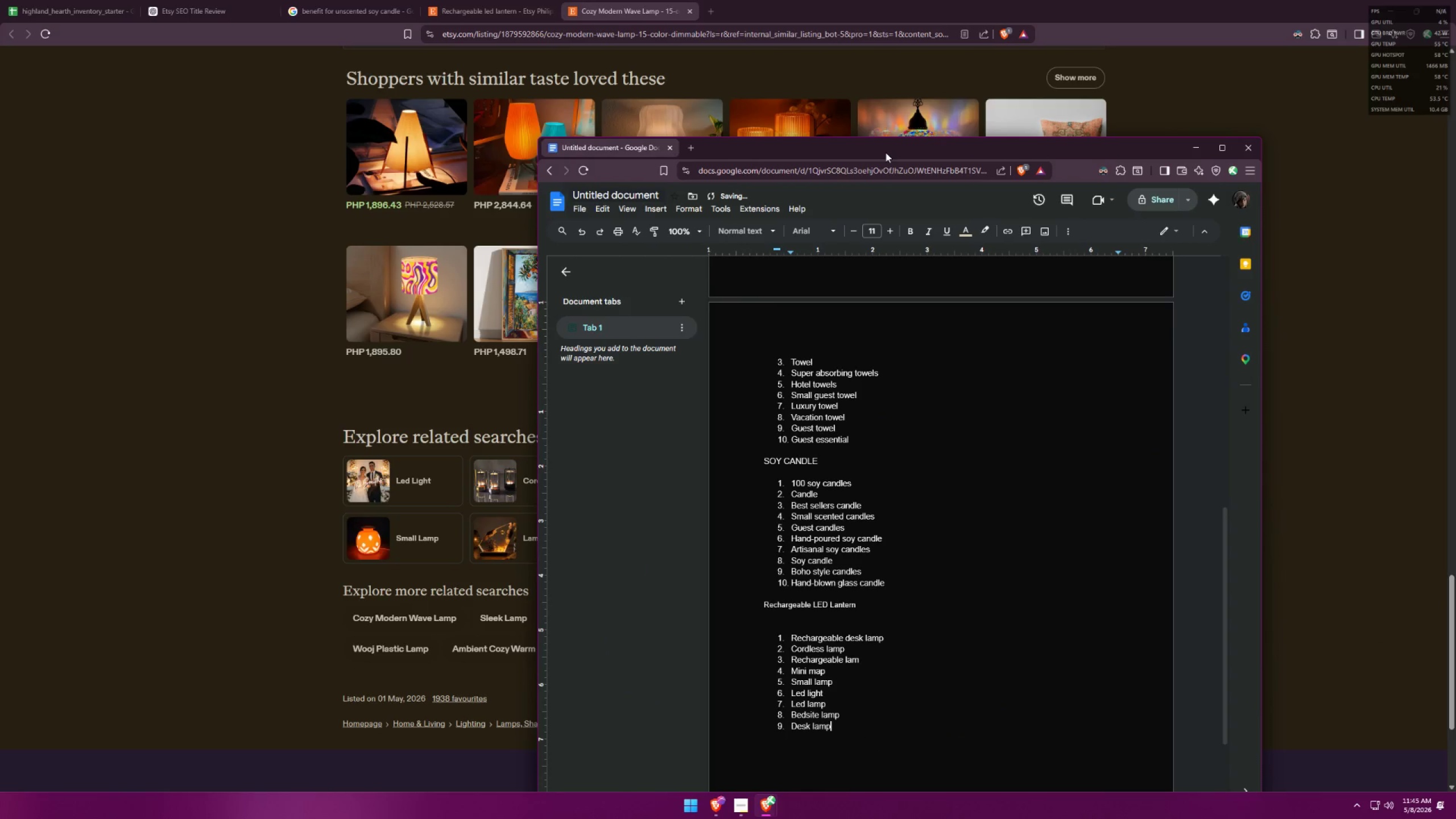 
key(Enter)
 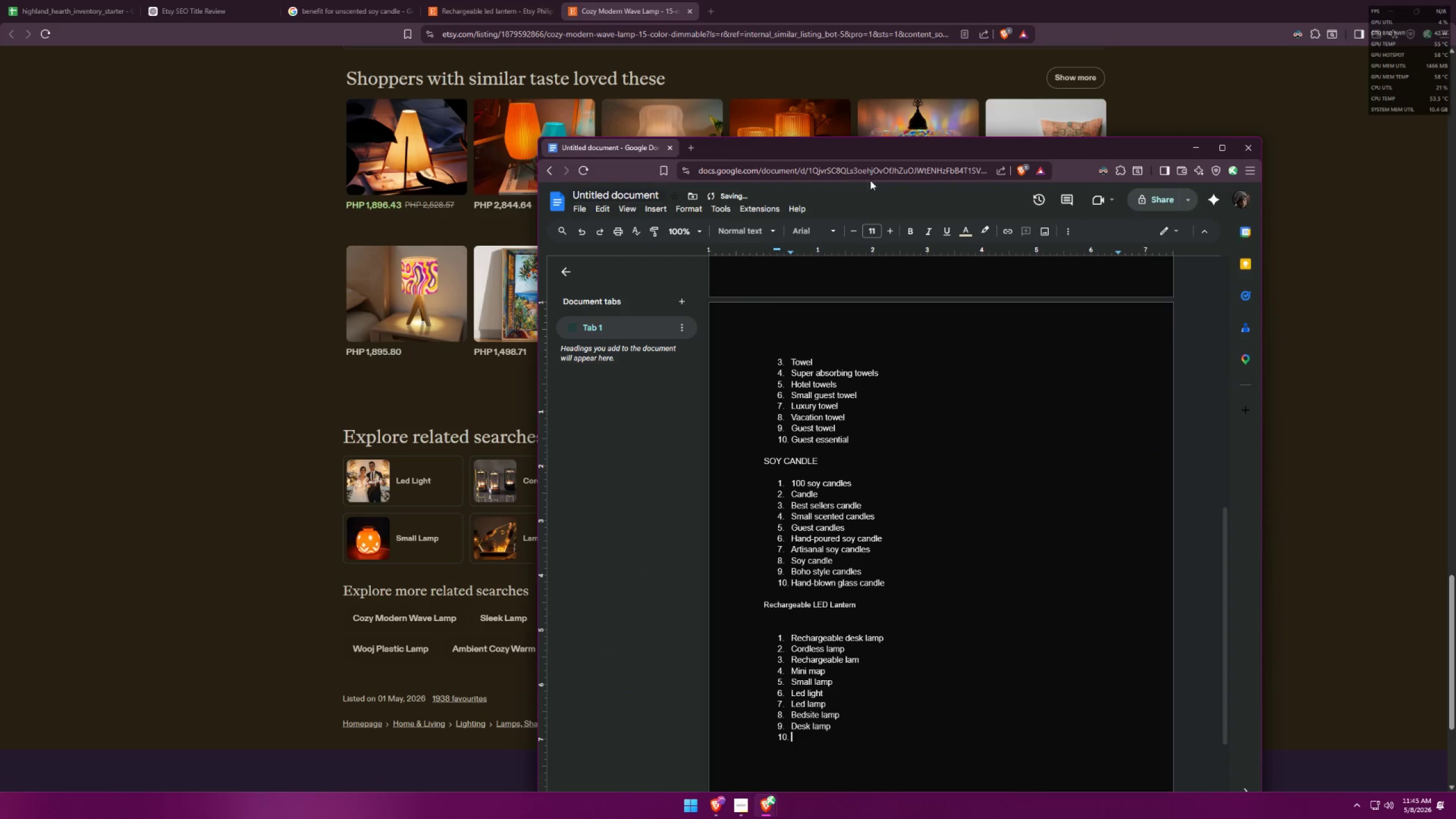 
left_click_drag(start_coordinate=[901, 158], to_coordinate=[1048, 350])
 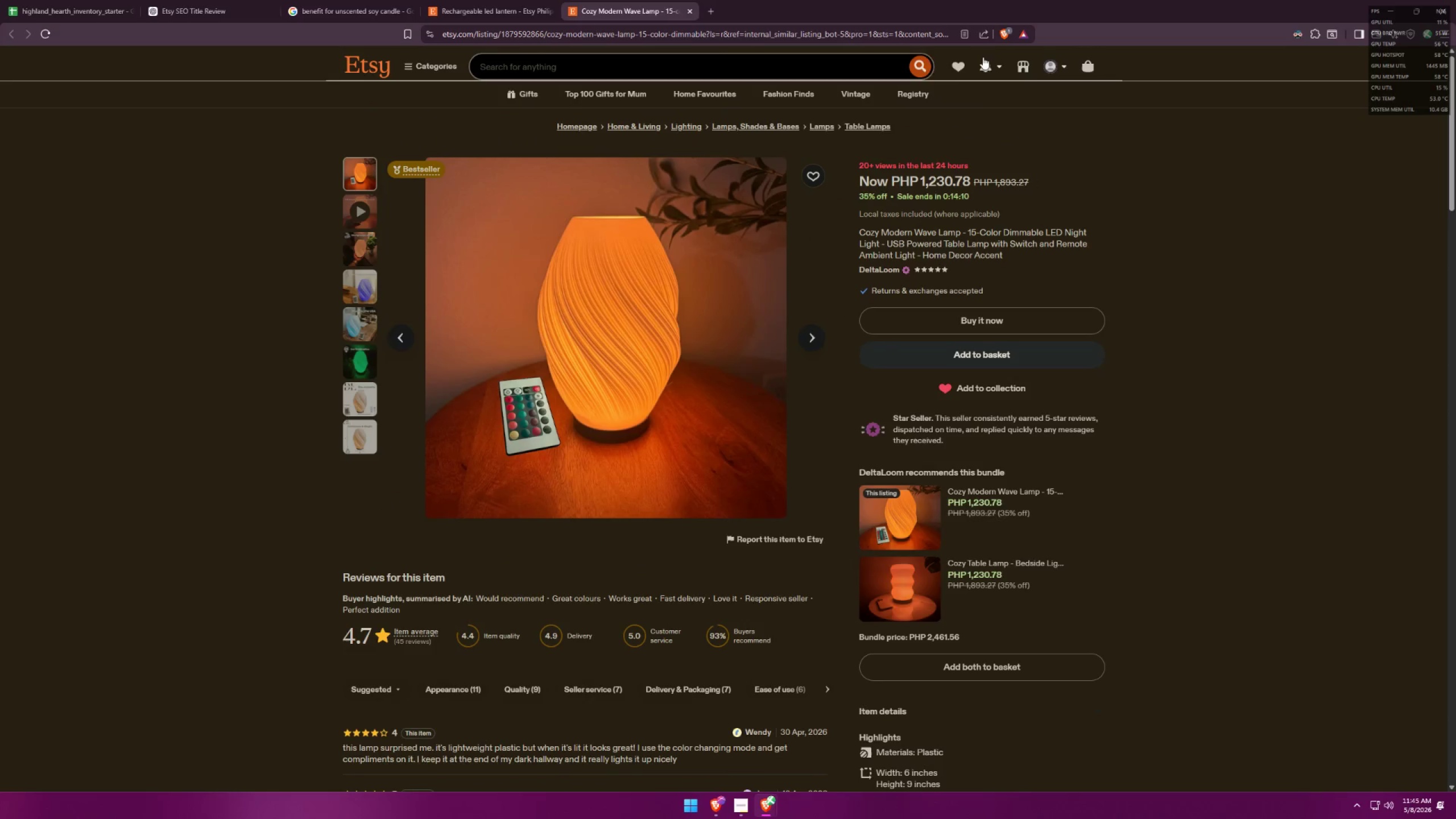 
left_click([733, 59])
 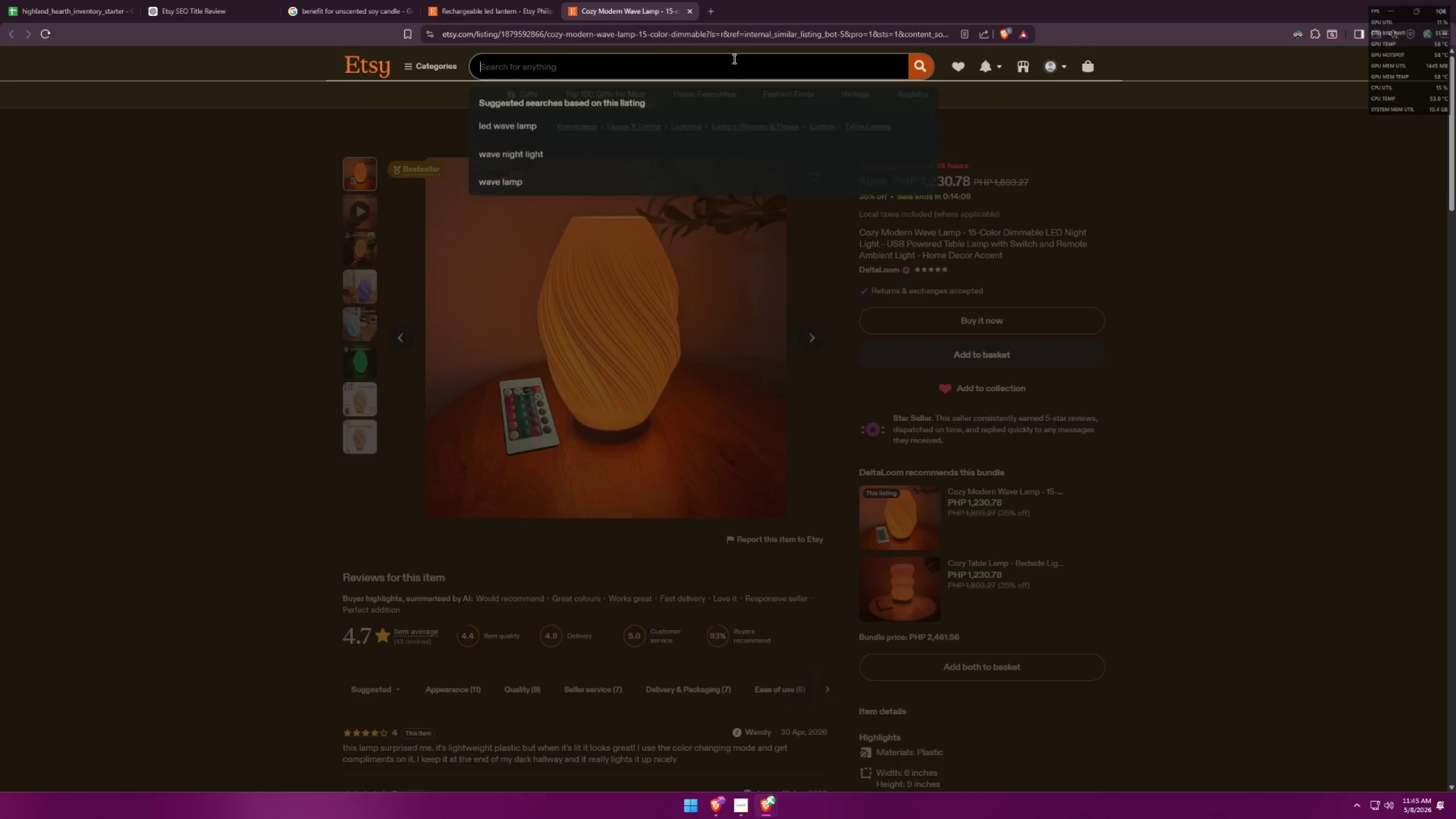 
type(outdoor lamp)
 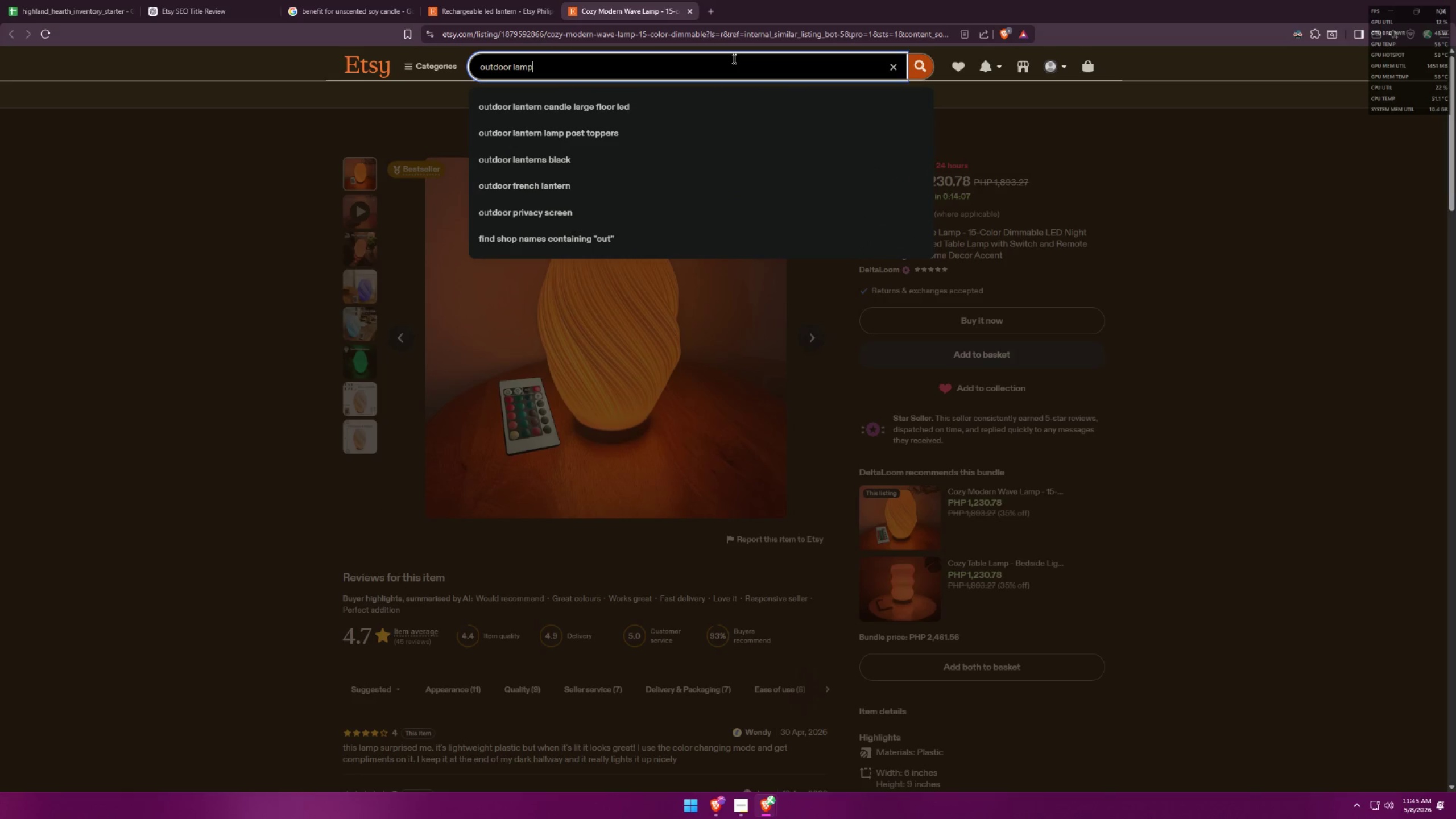 
key(Enter)
 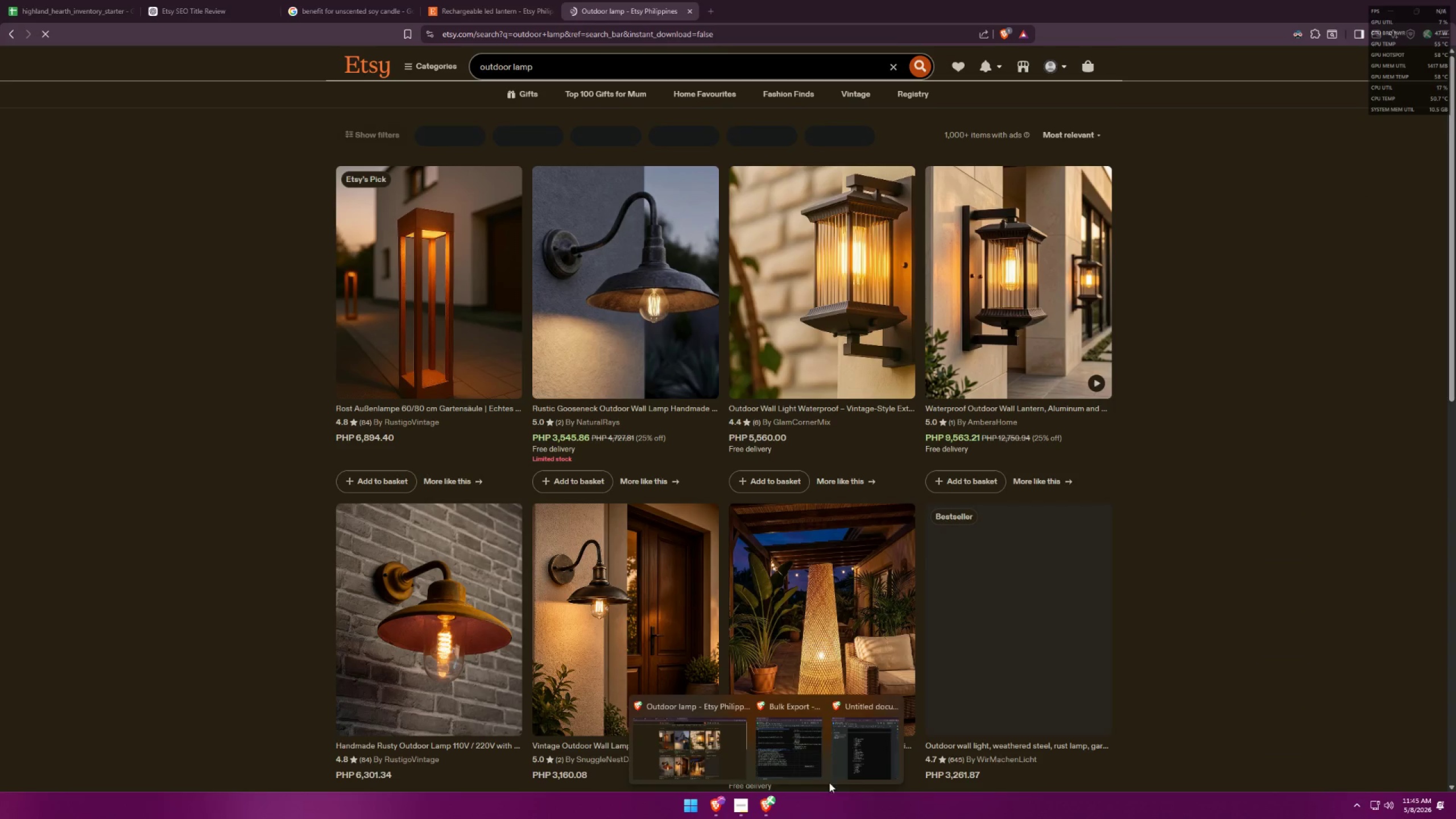 
wait(8.62)
 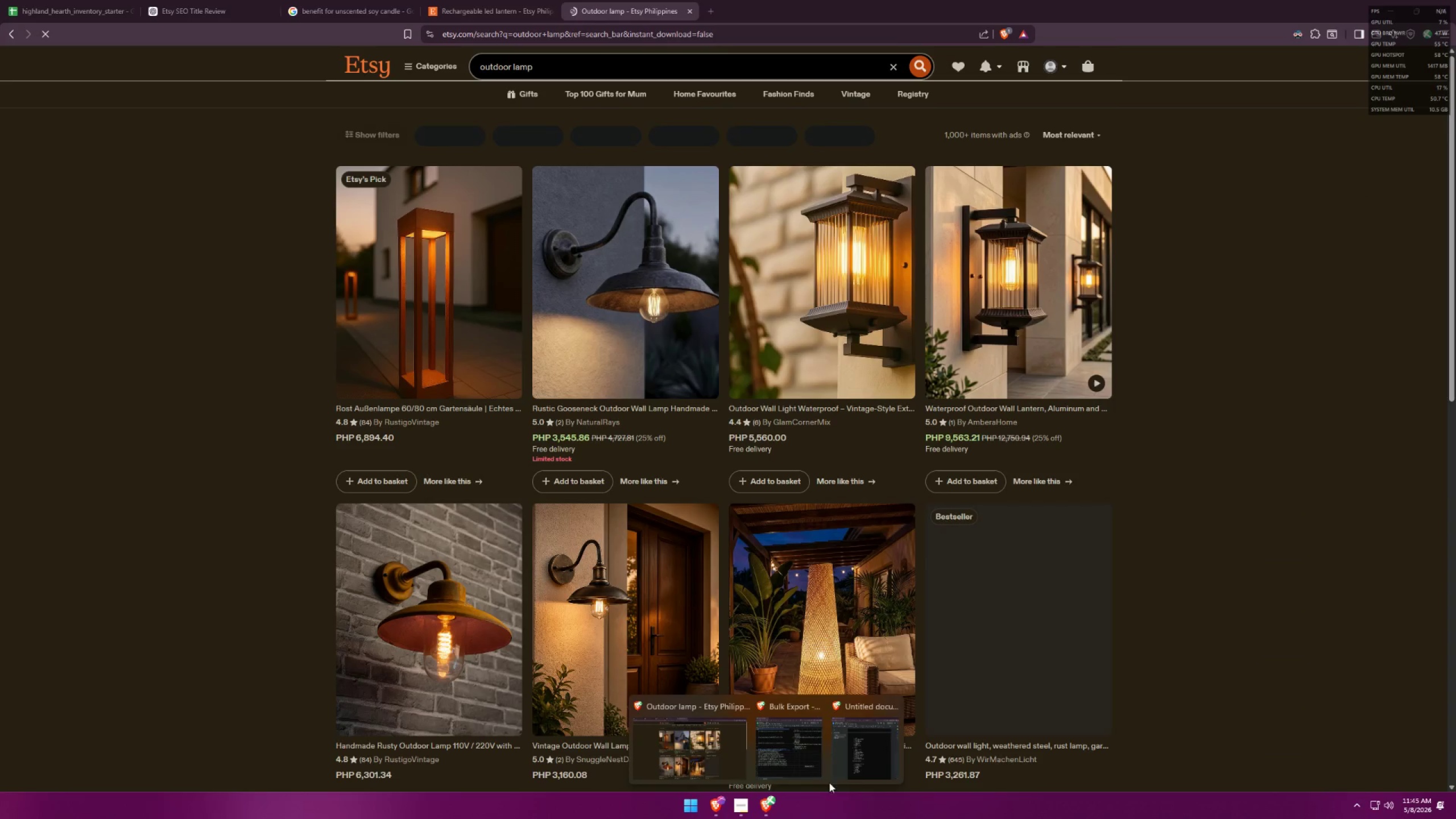 
left_click([1319, 439])
 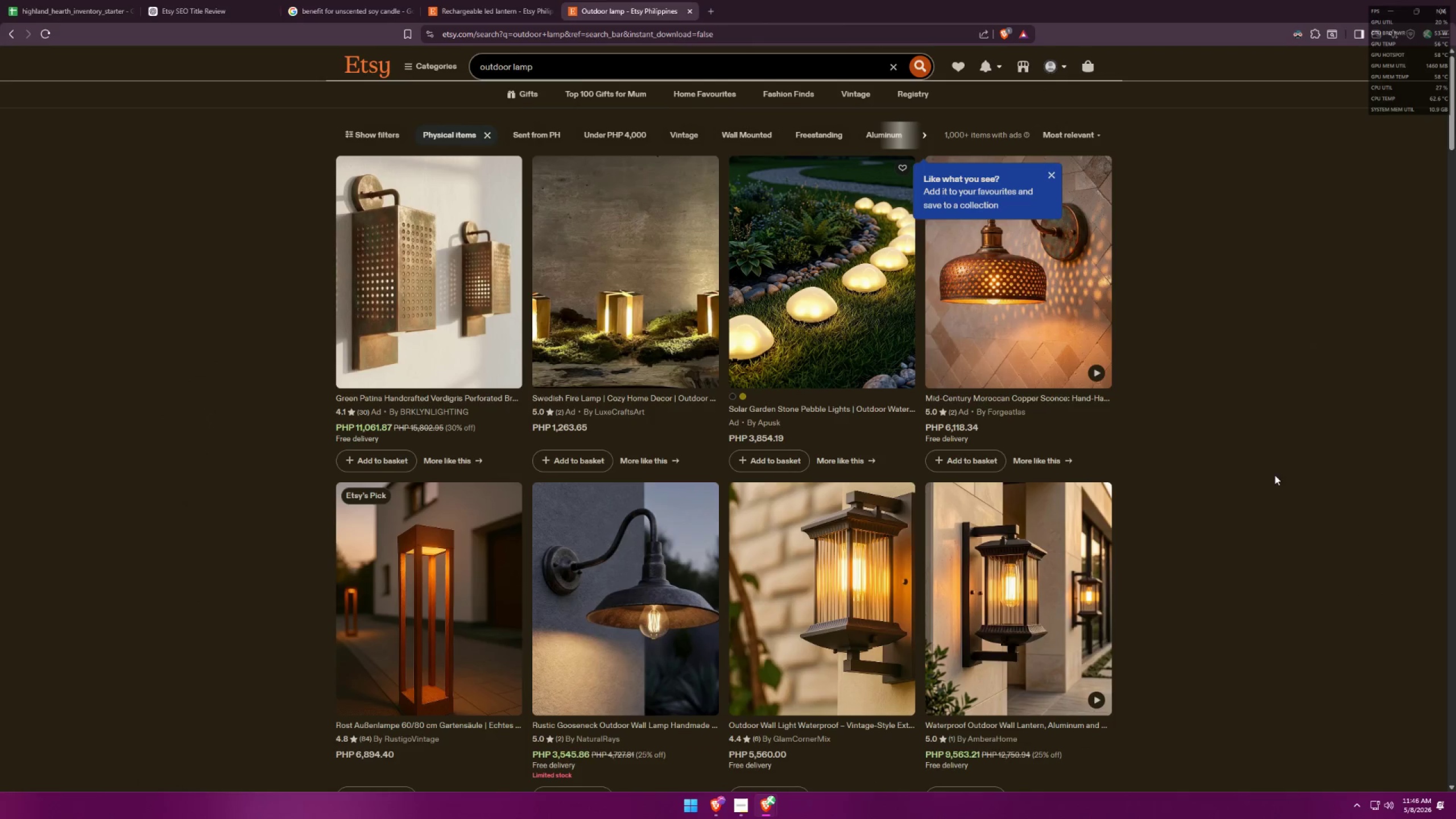 
scroll: coordinate [1232, 566], scroll_direction: down, amount: 20.0
 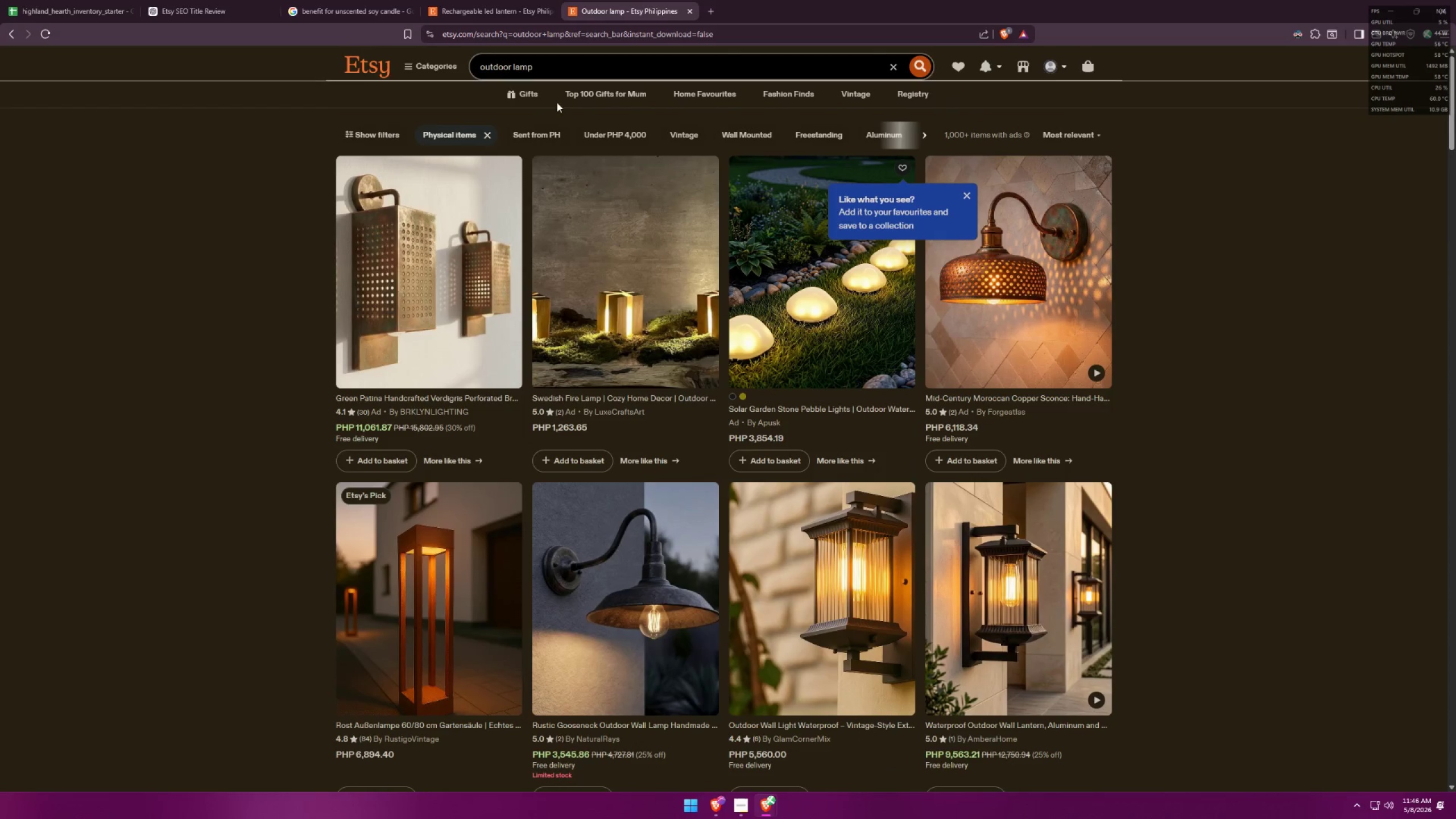 
left_click_drag(start_coordinate=[539, 67], to_coordinate=[516, 65])
 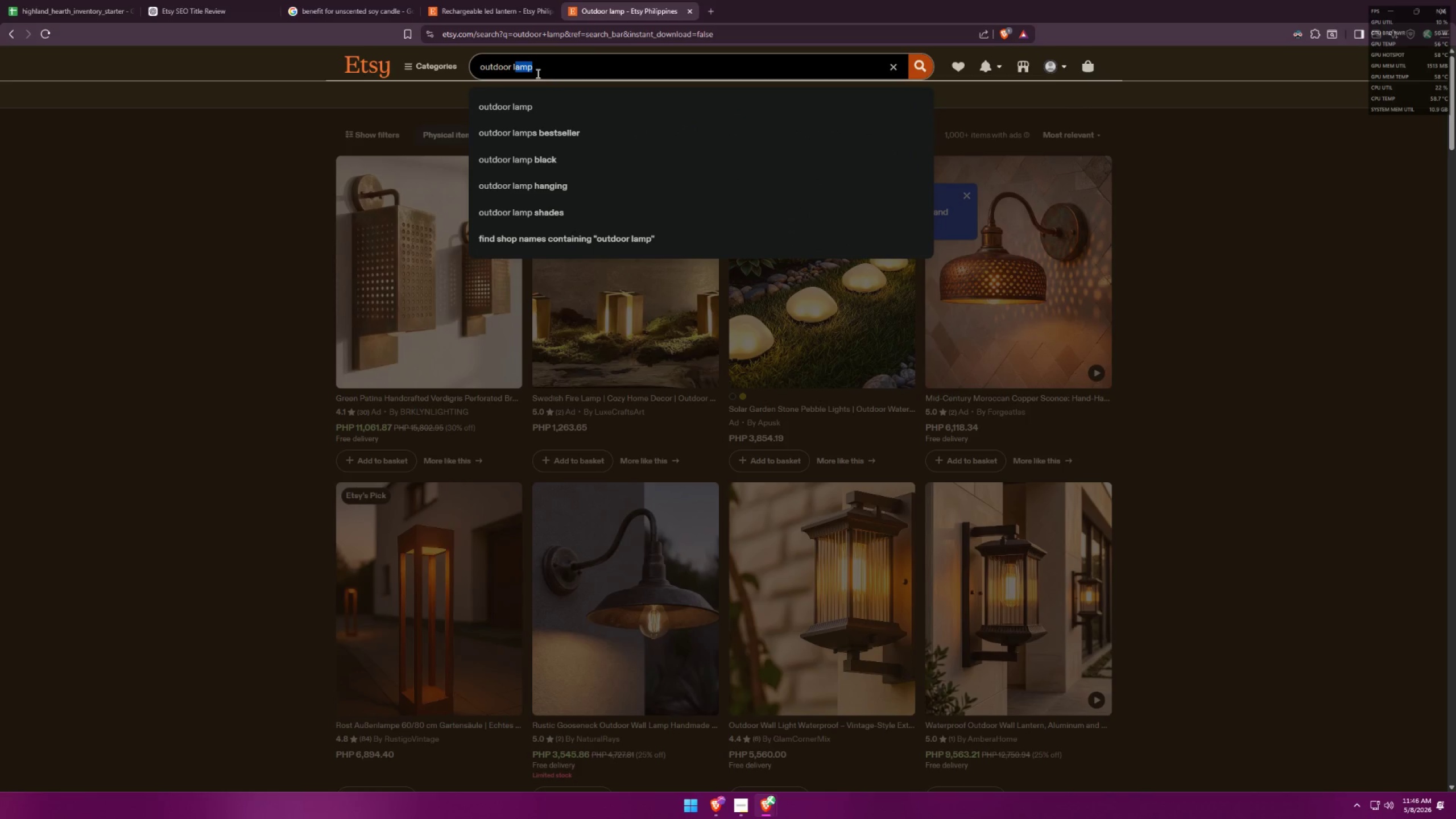 
type(antern)
 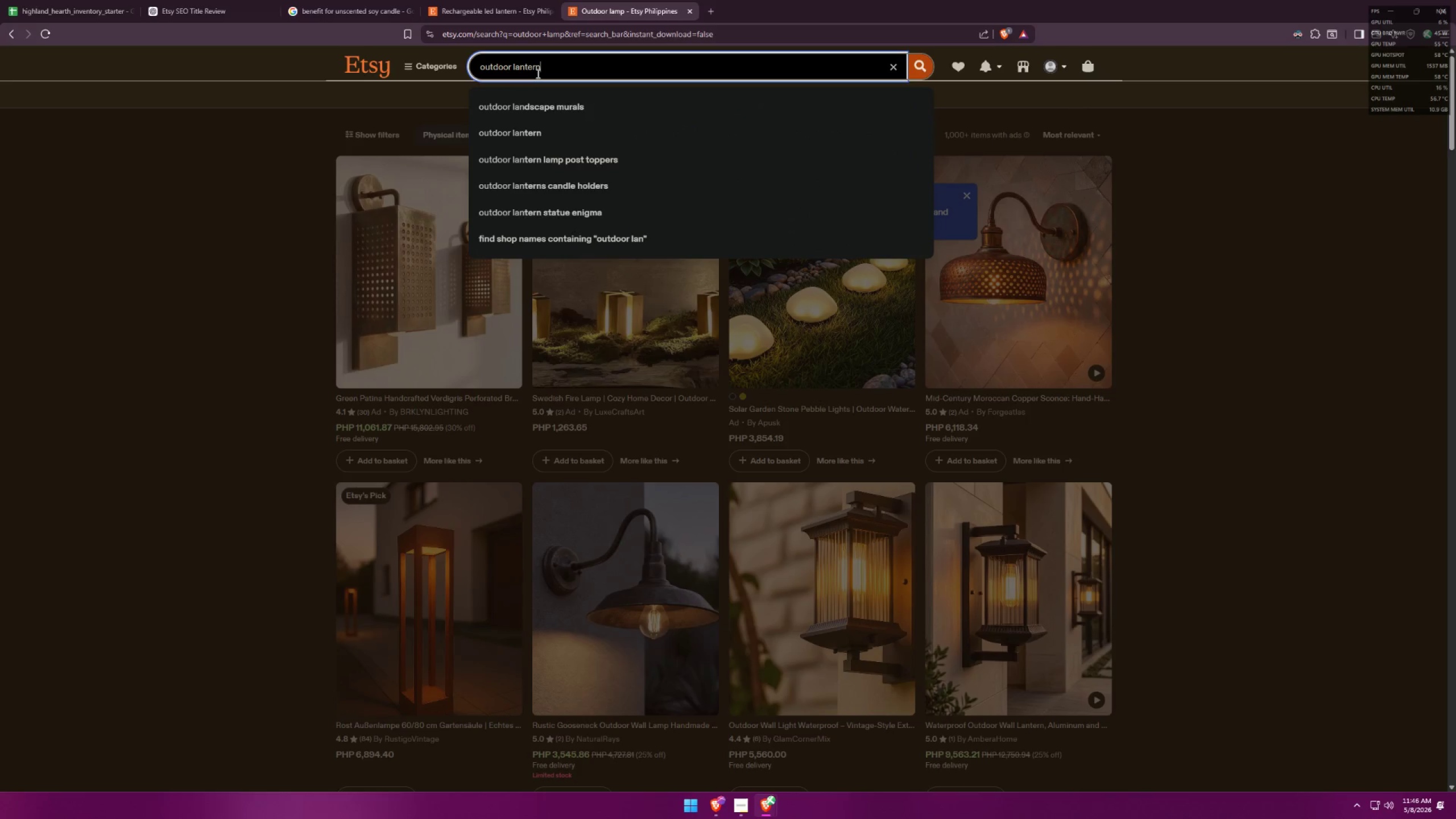 
key(Enter)
 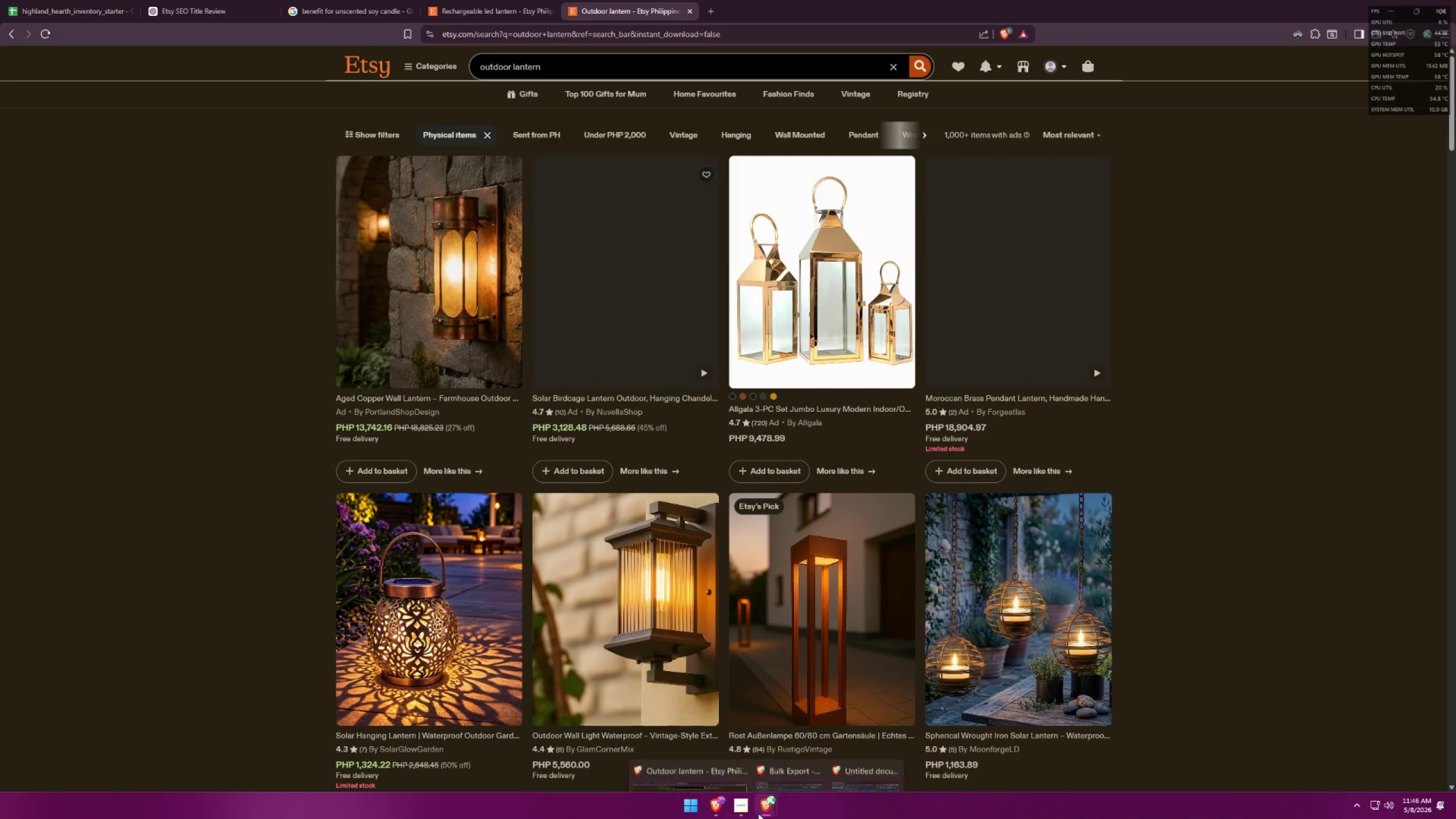 
left_click([850, 751])
 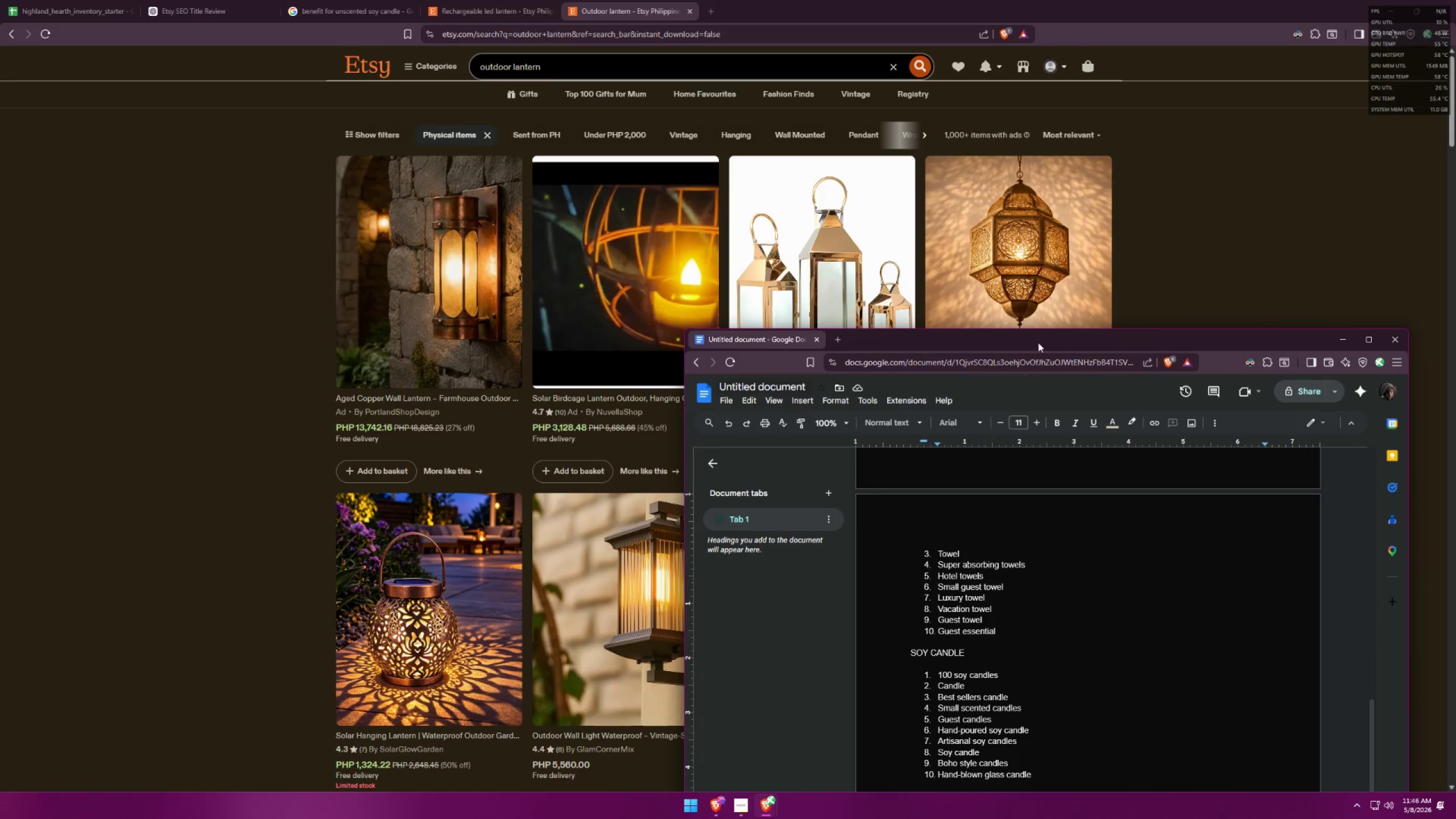 
left_click_drag(start_coordinate=[1041, 339], to_coordinate=[1004, 156])
 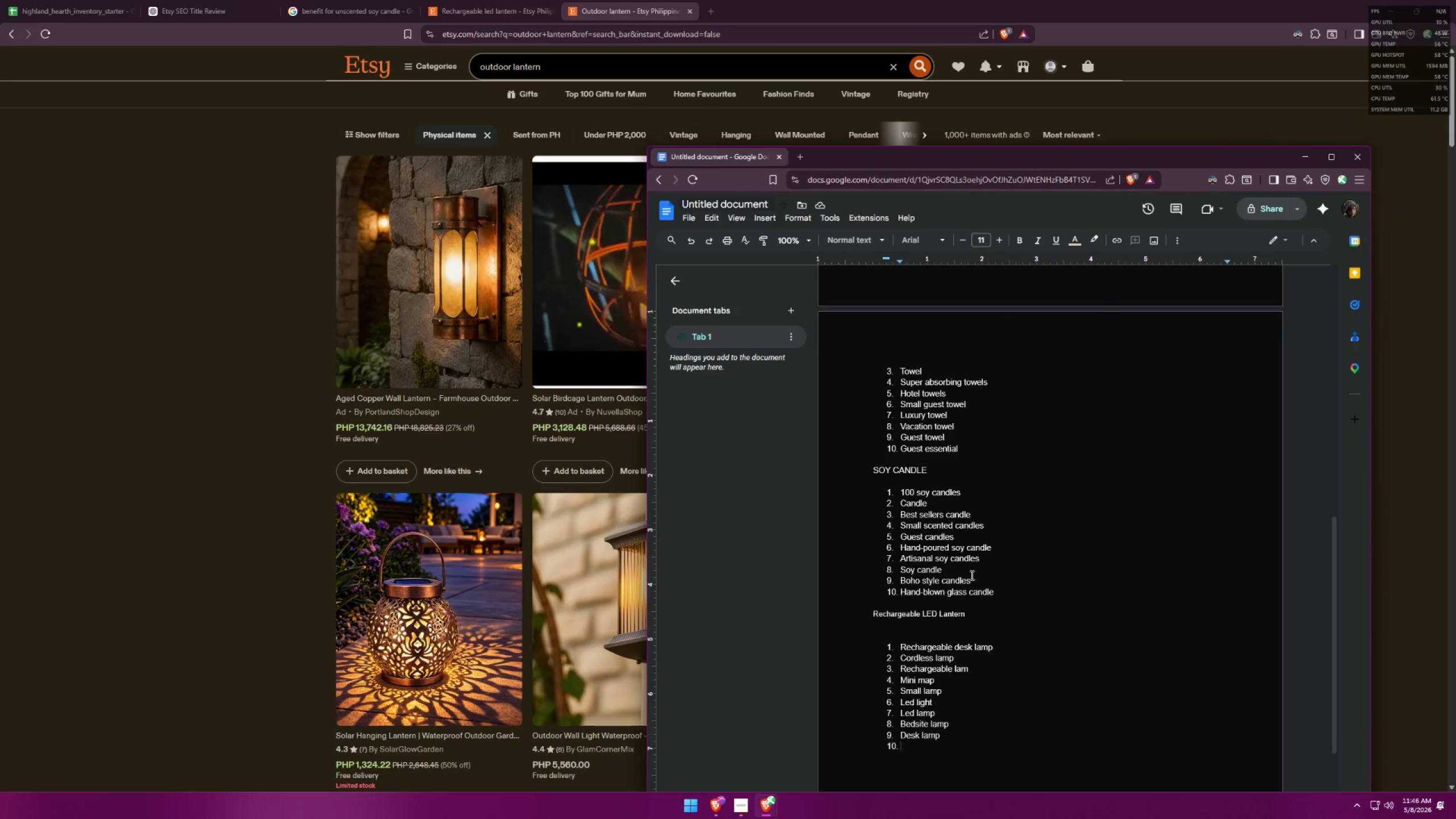 
type(outdoor lam)
key(Backspace)
type(ny)
key(Backspace)
type(tern)
 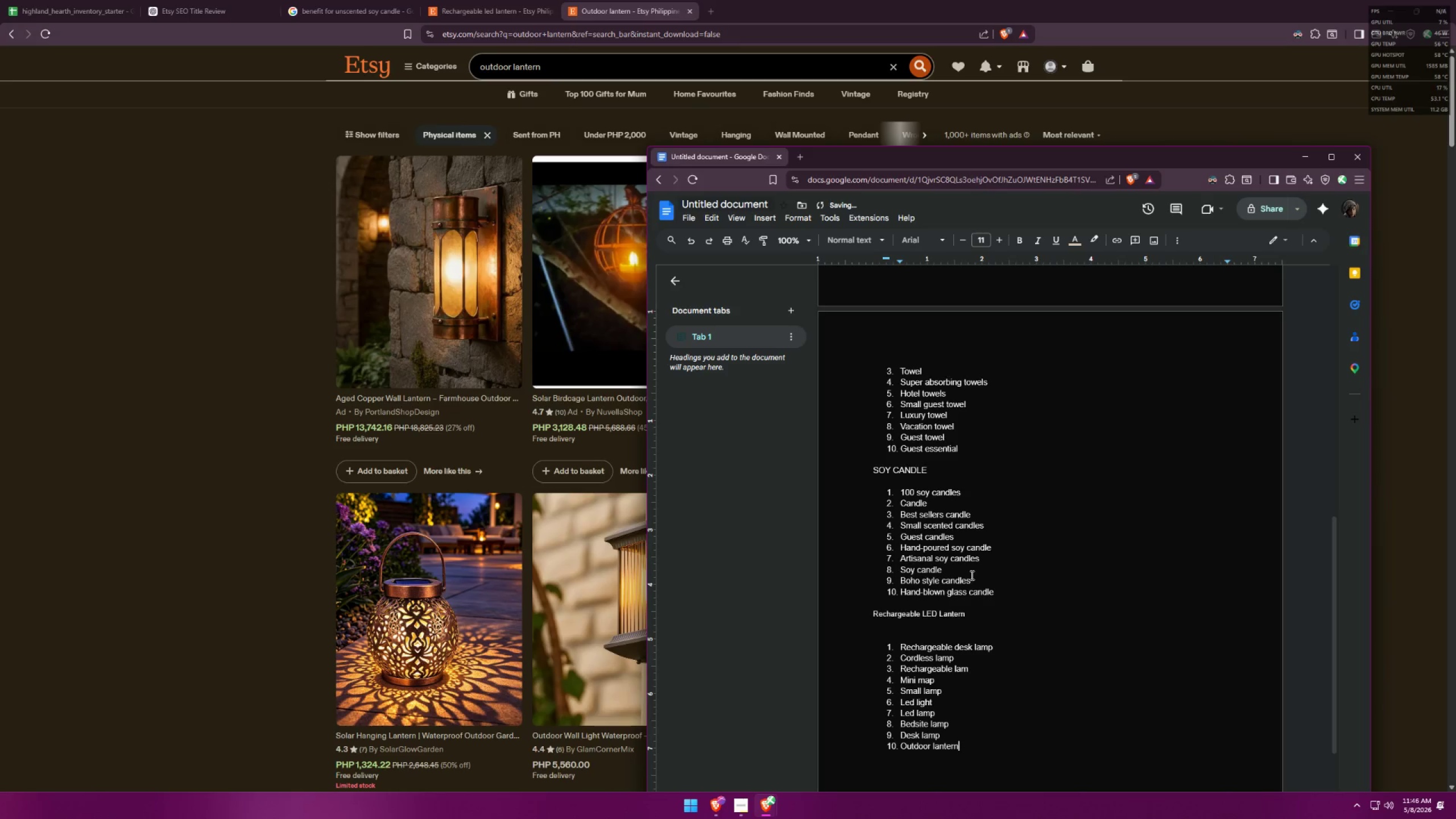 
key(Enter)
 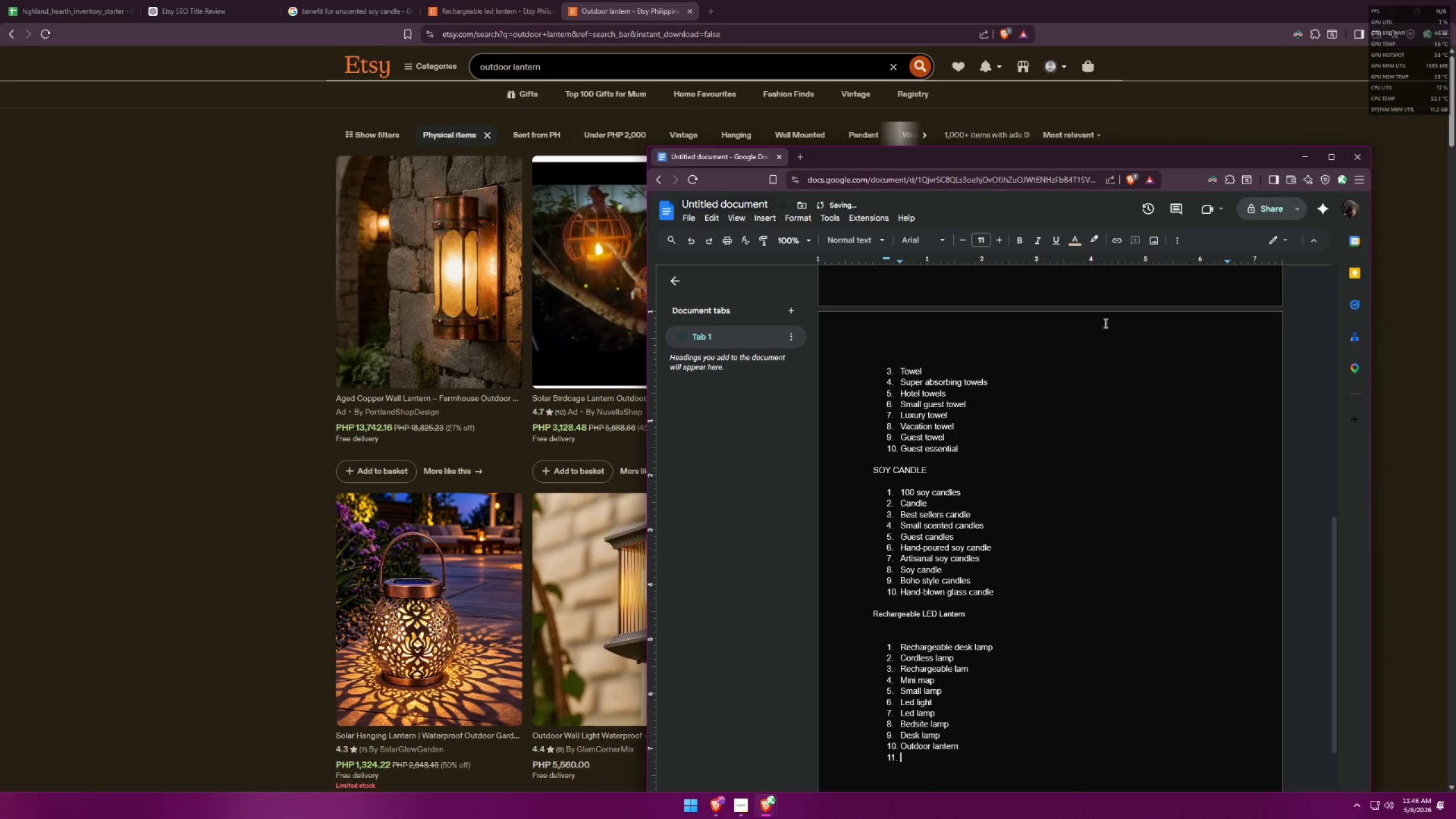 
left_click([1194, 123])
 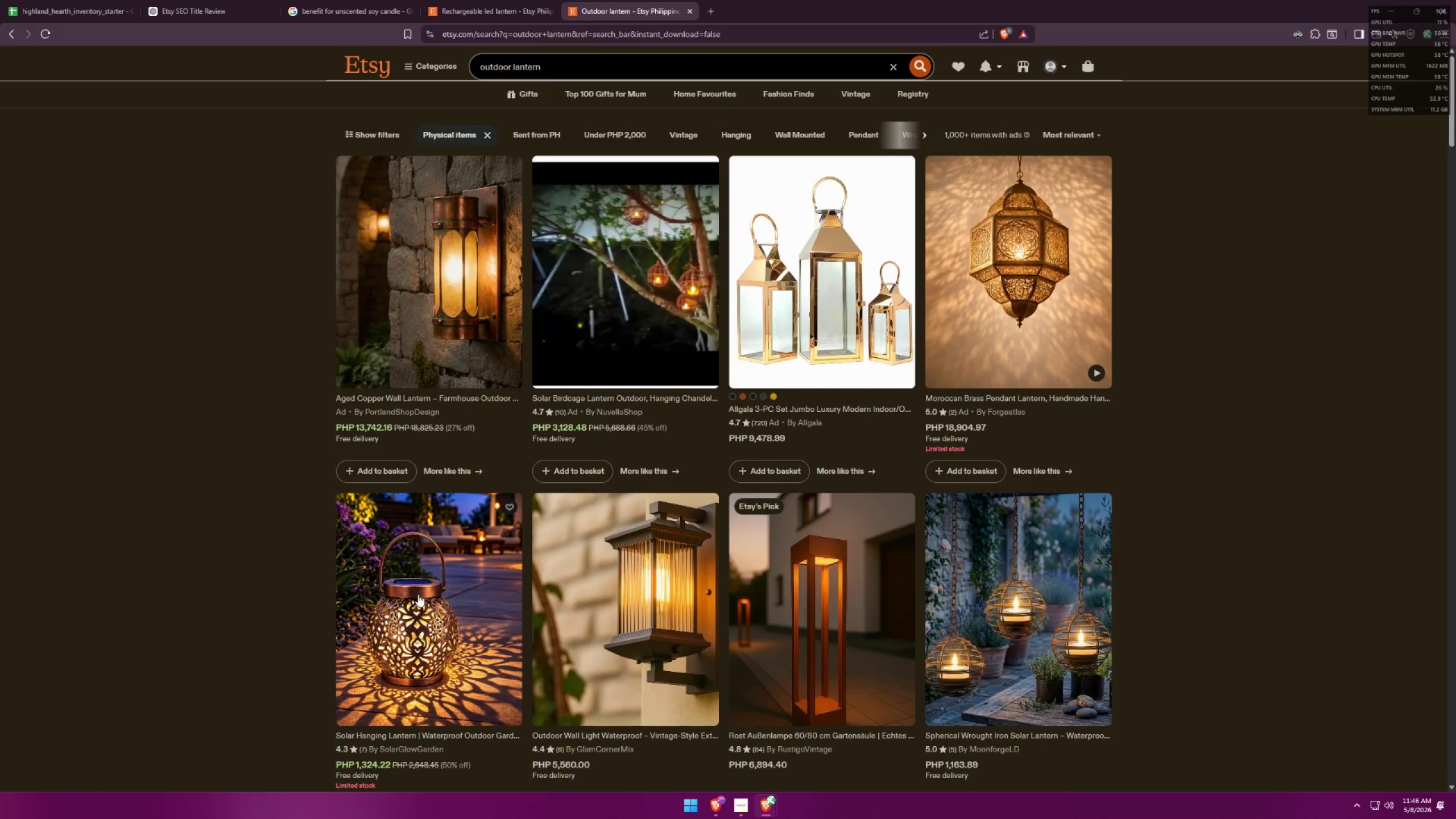 
left_click([418, 594])
 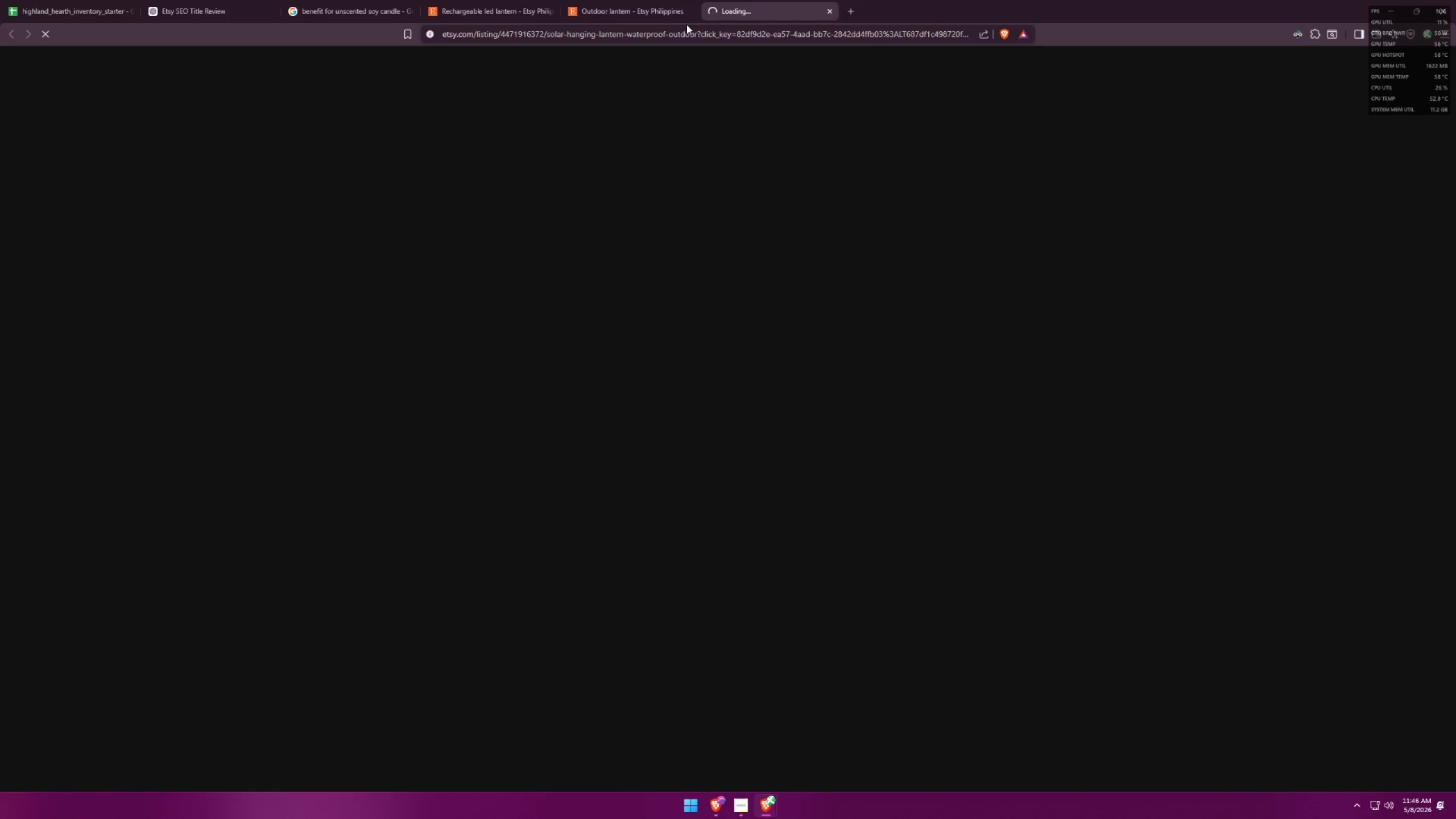 
left_click([692, 11])
 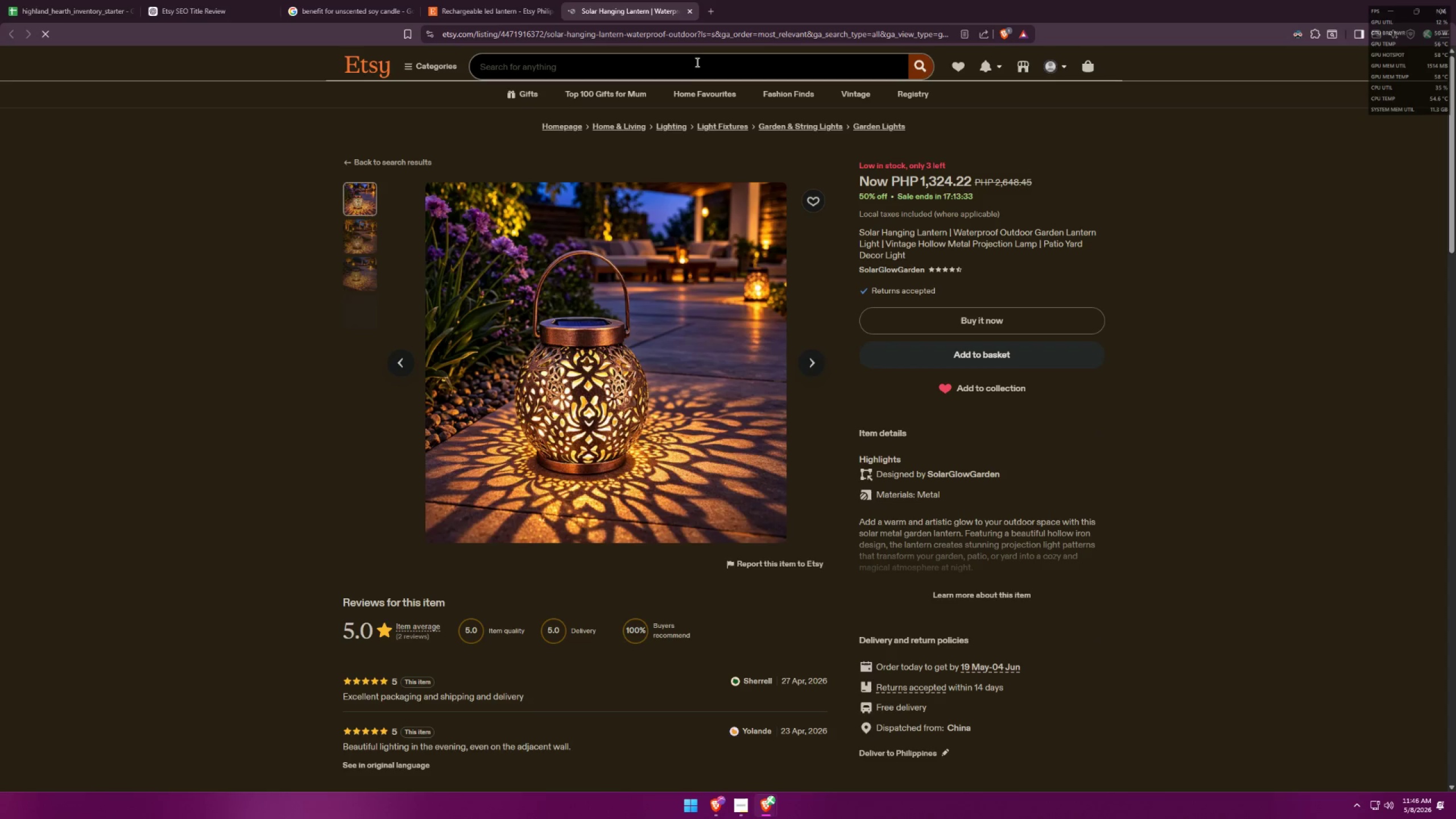 
scroll: coordinate [1012, 385], scroll_direction: none, amount: 0.0
 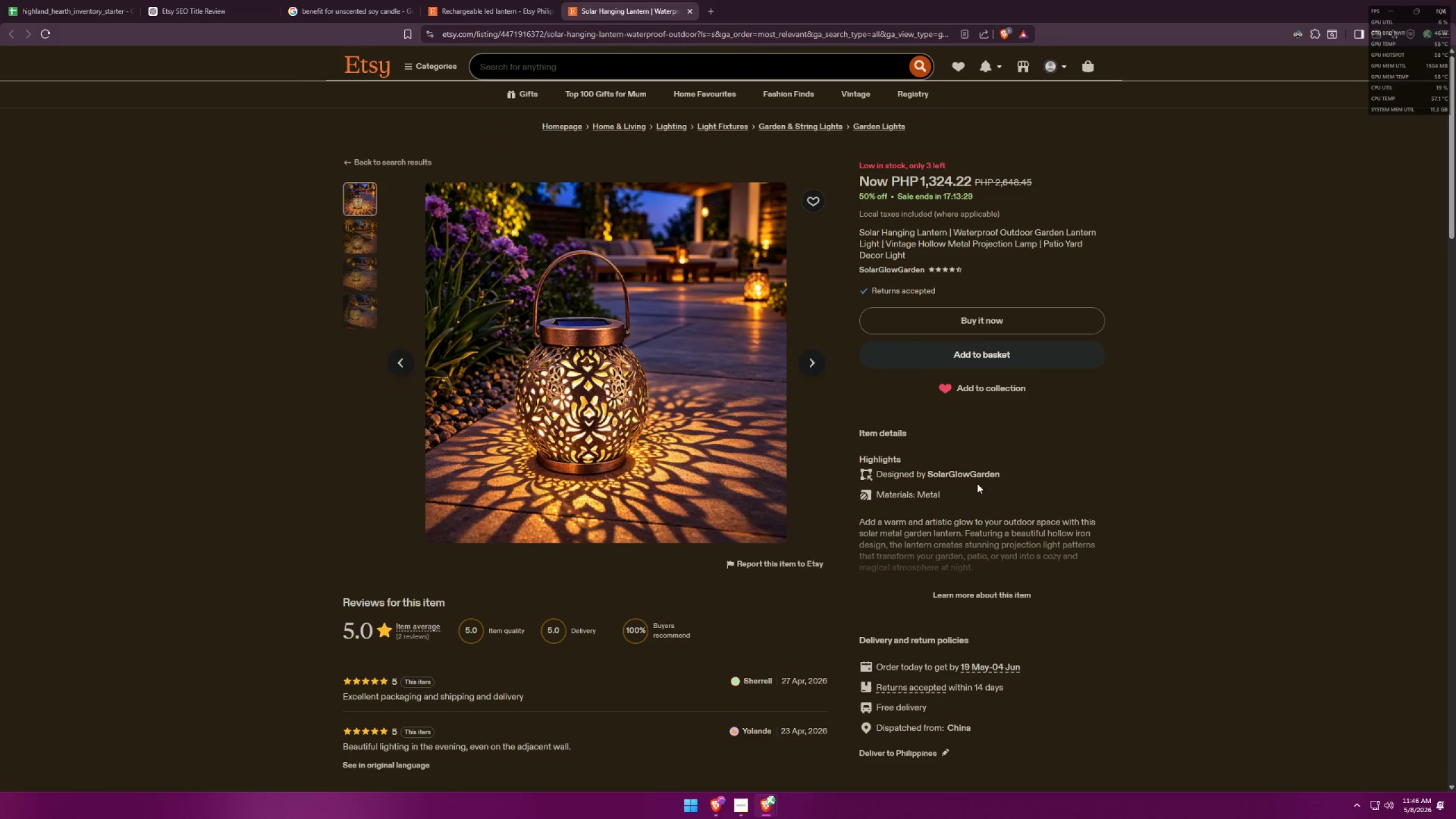 
mouse_move([776, 803])
 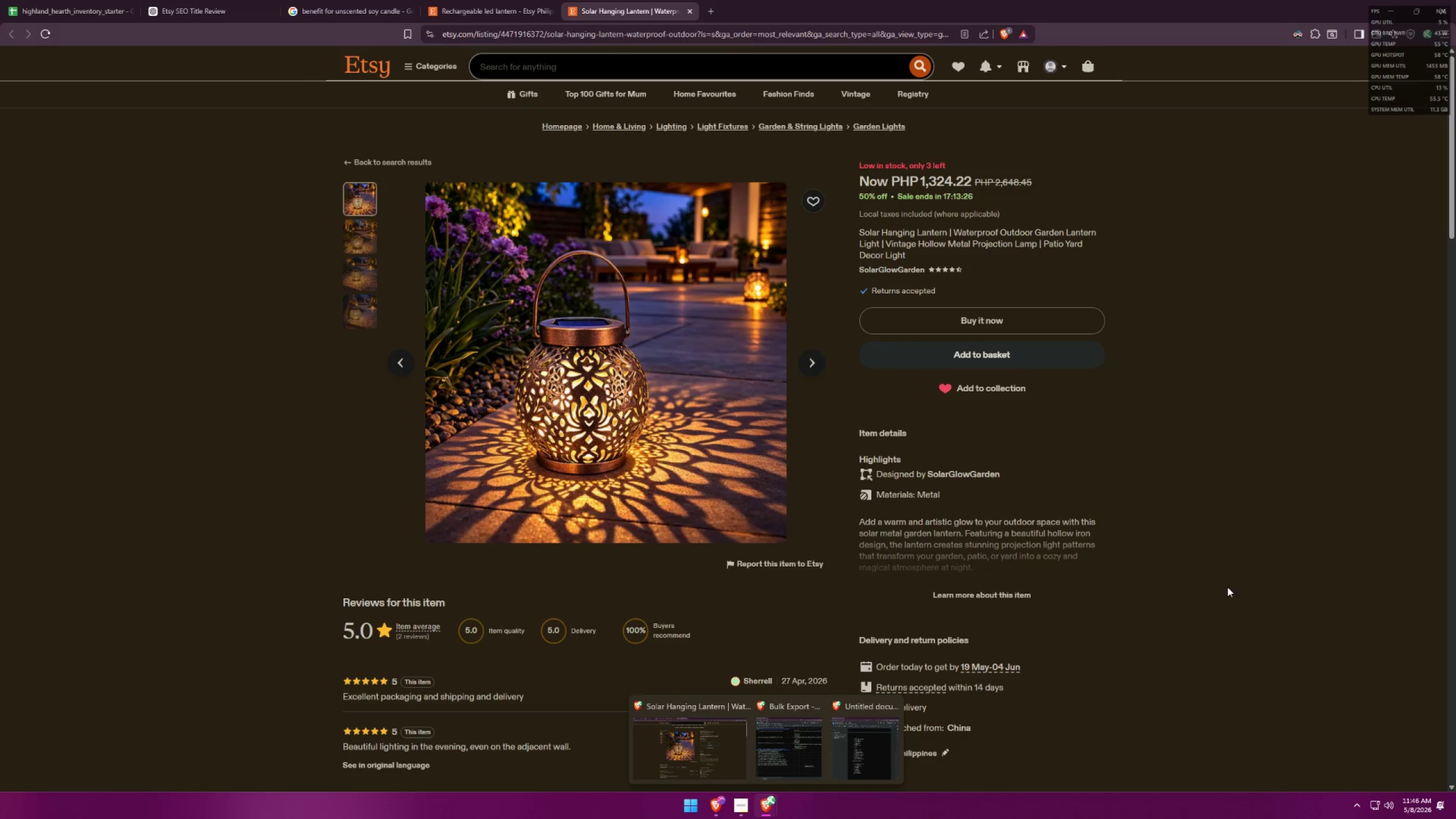 
left_click([1228, 585])
 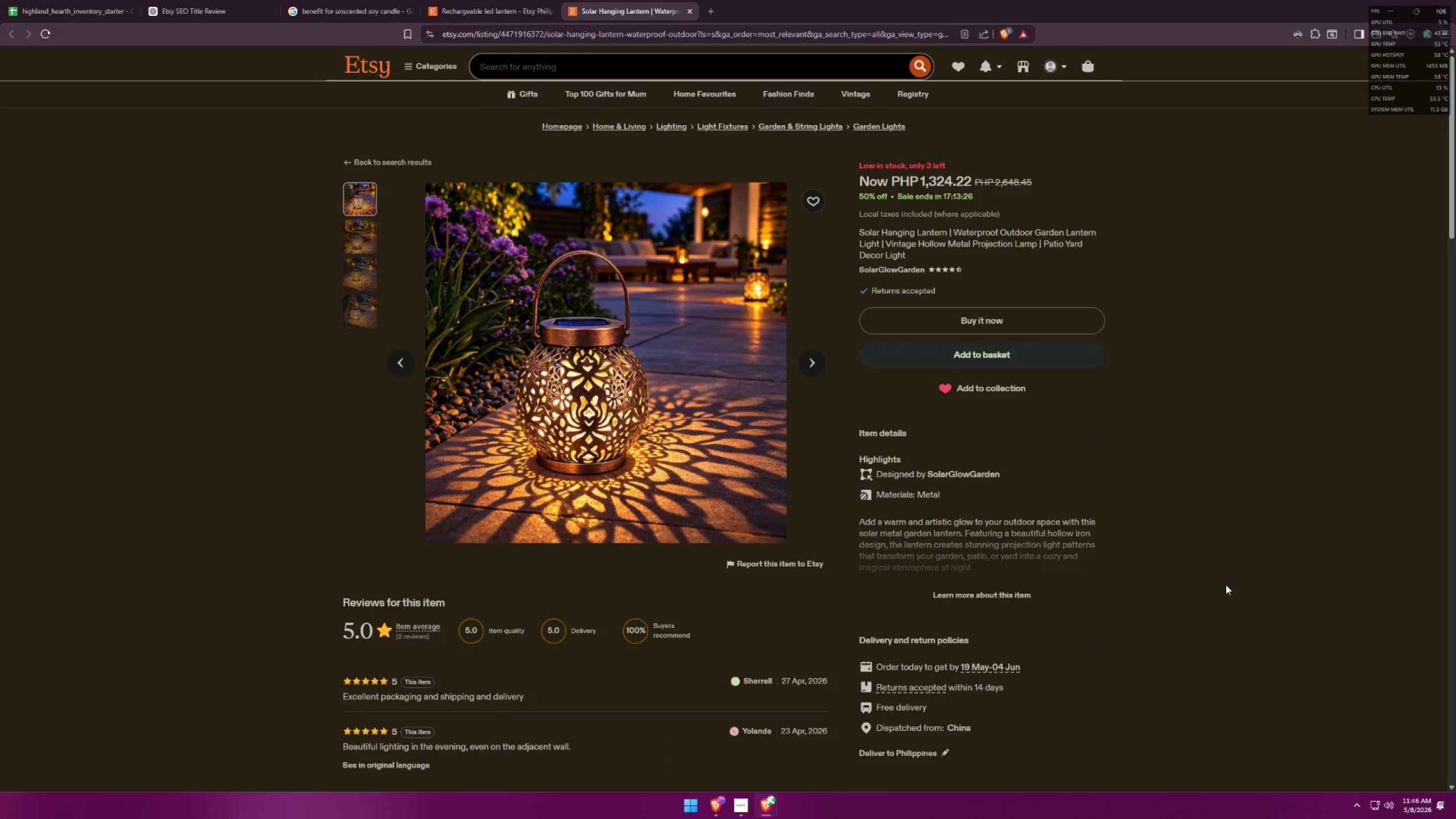 
scroll: coordinate [986, 530], scroll_direction: down, amount: 11.0
 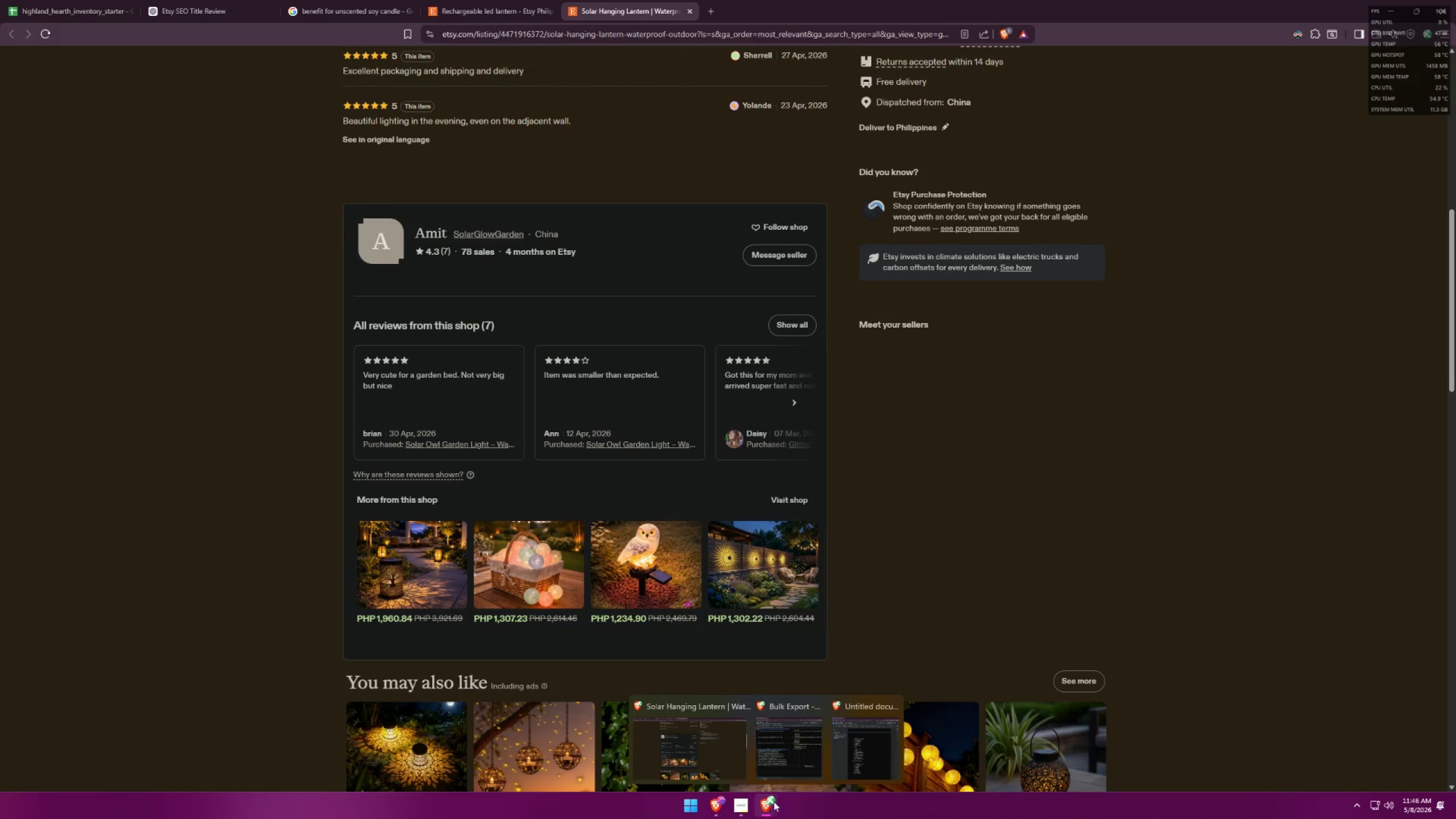 
left_click([868, 752])
 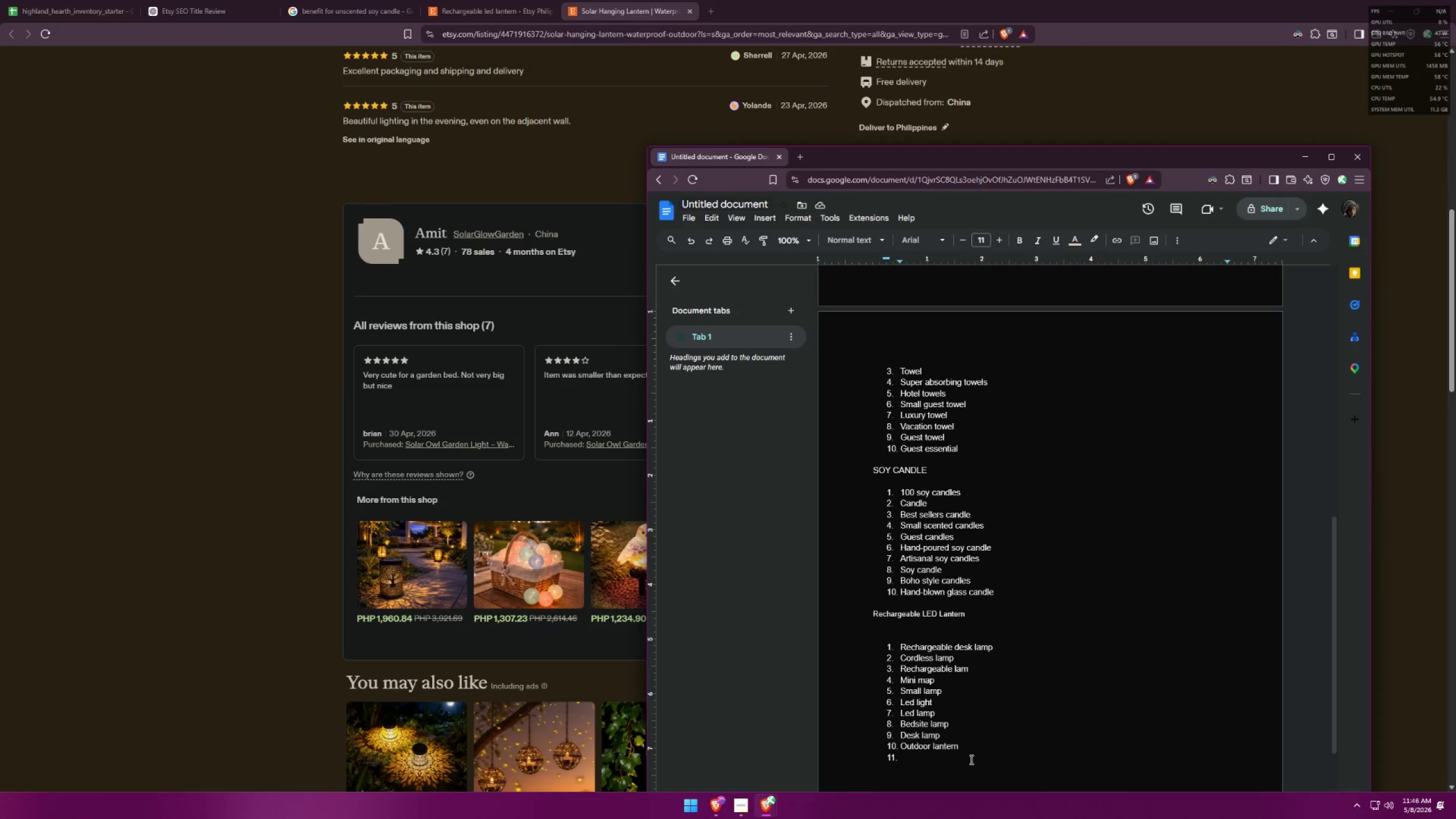 
type(garden lights)
 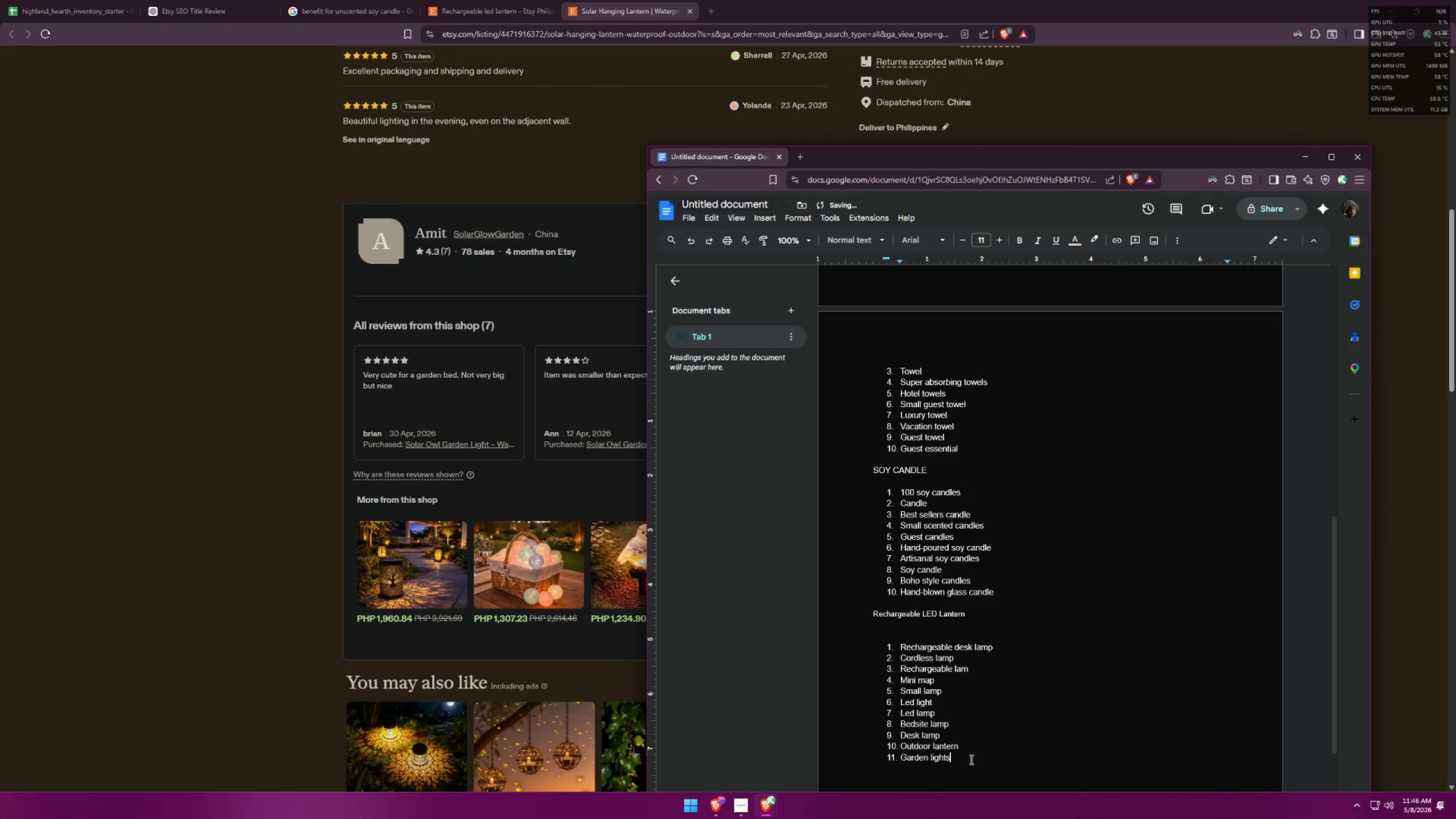 
key(Enter)
 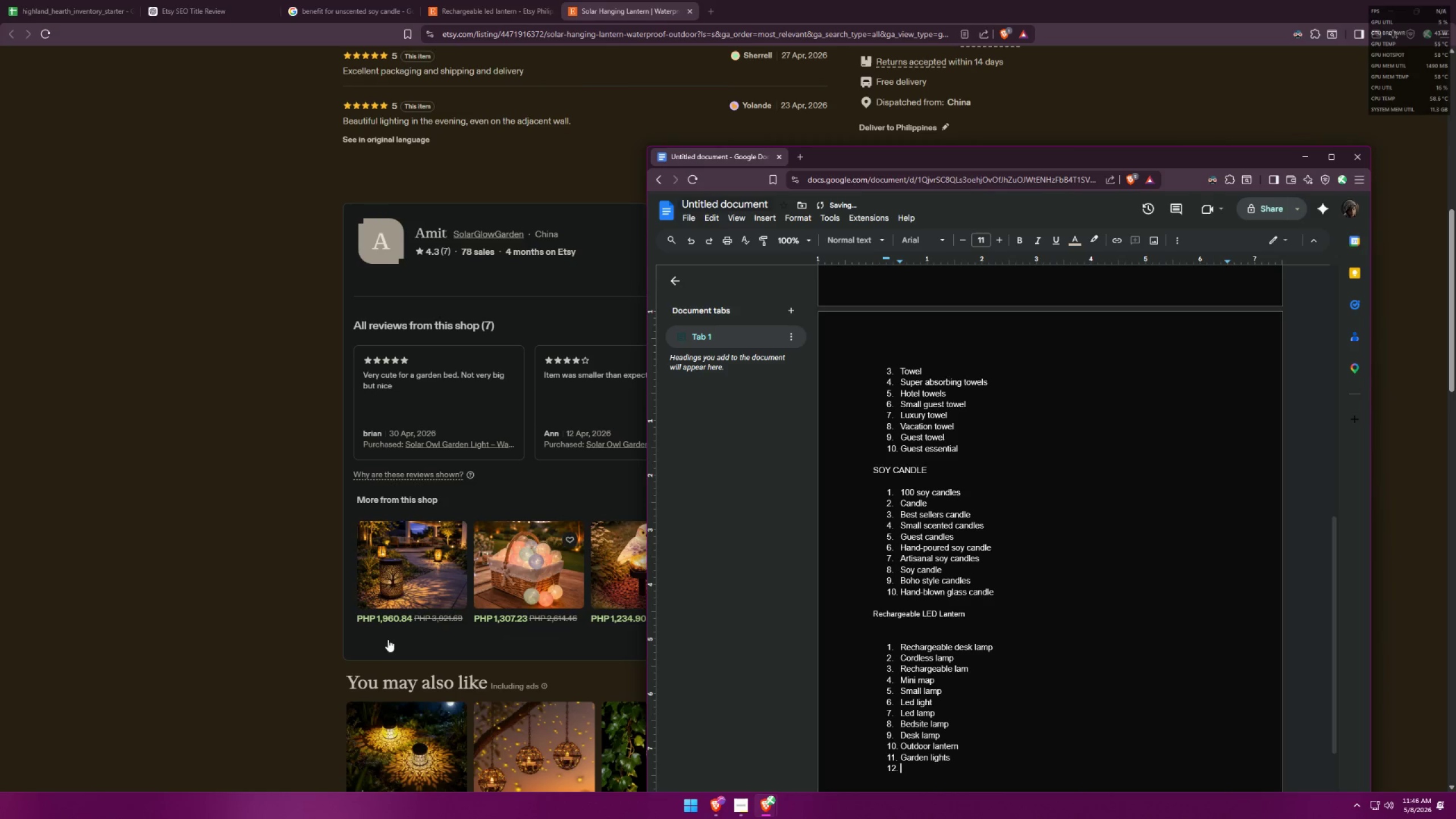 
left_click([167, 603])
 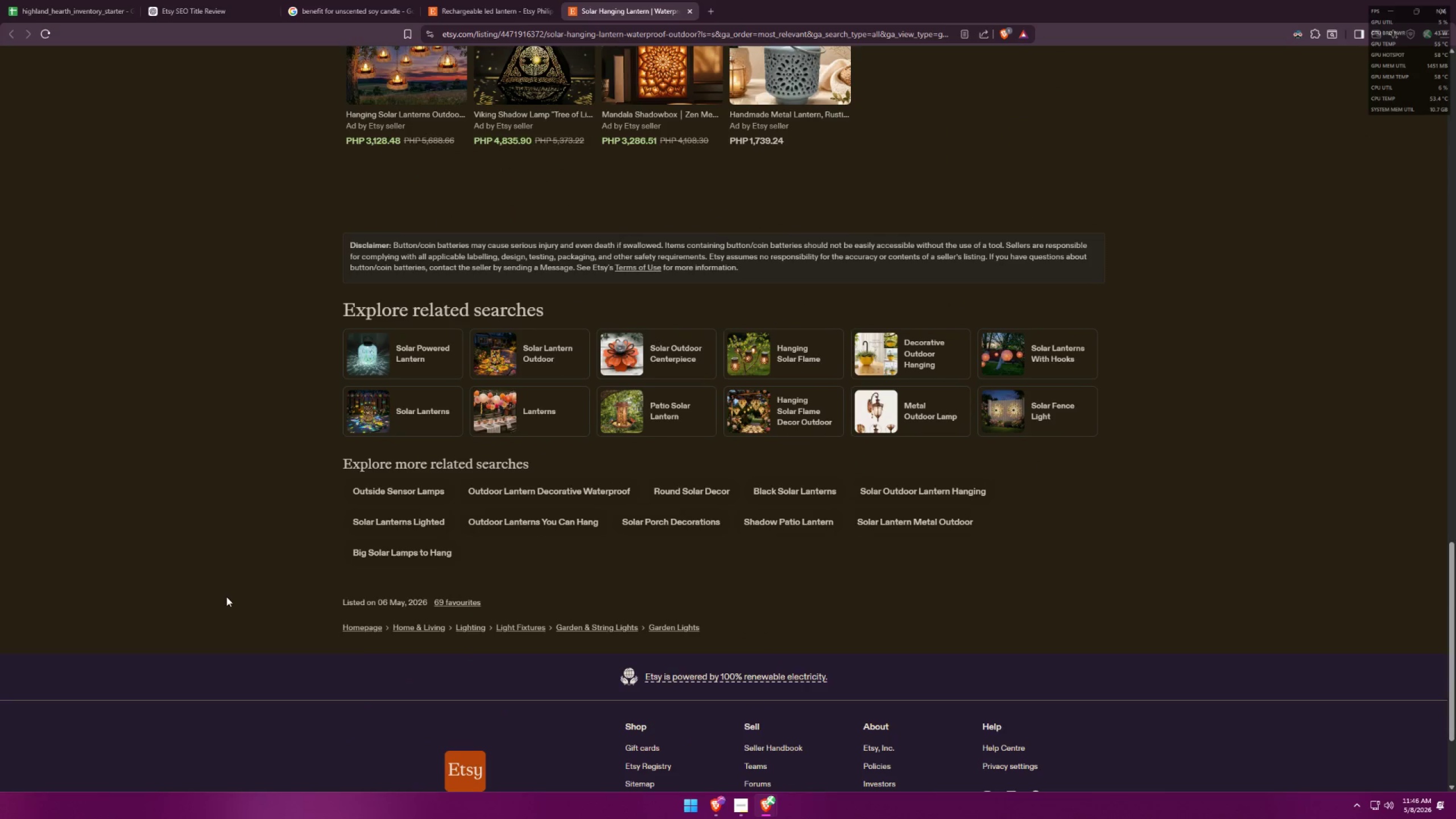 
scroll: coordinate [235, 571], scroll_direction: down, amount: 21.0
 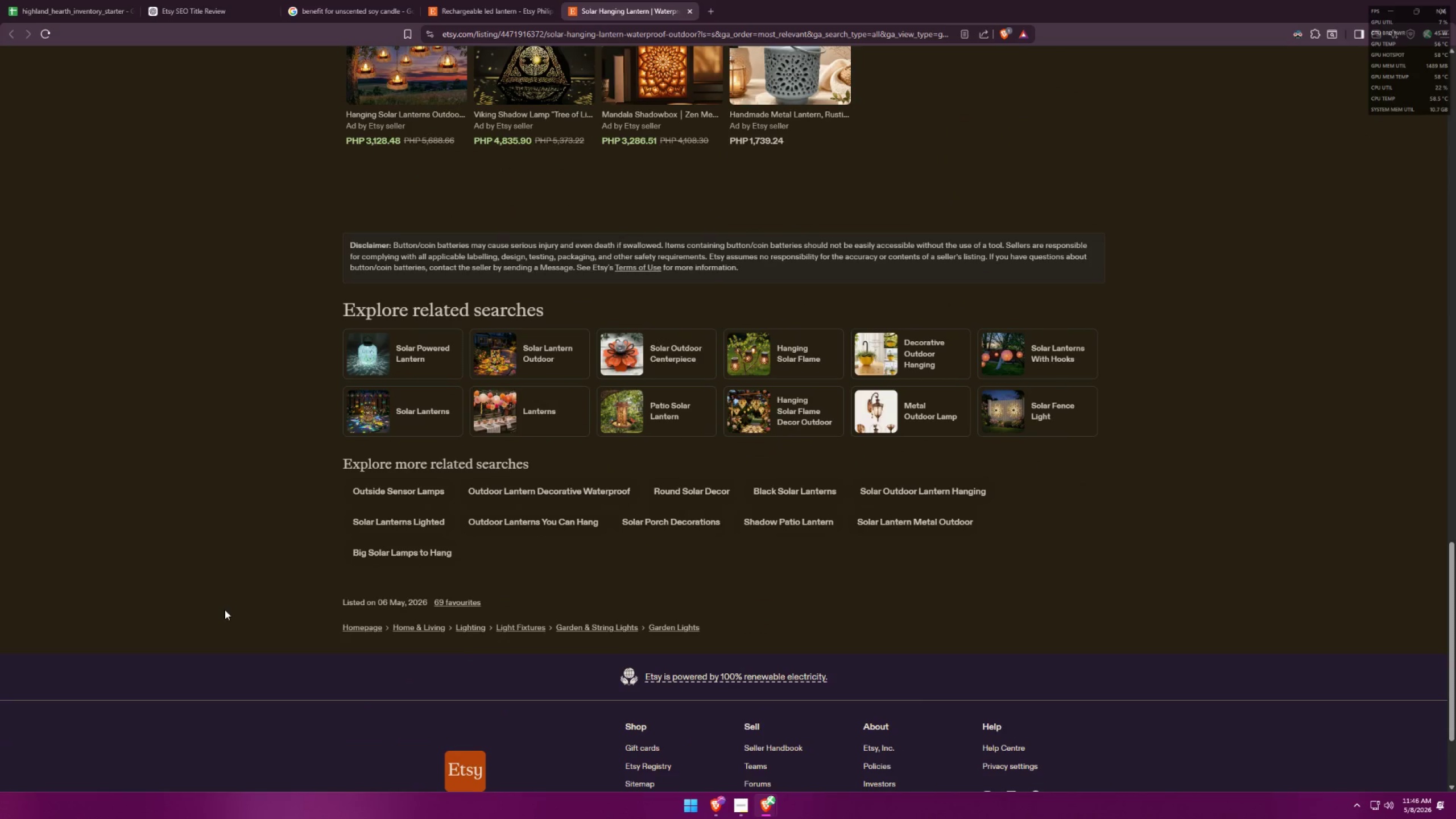 
wait(9.44)
 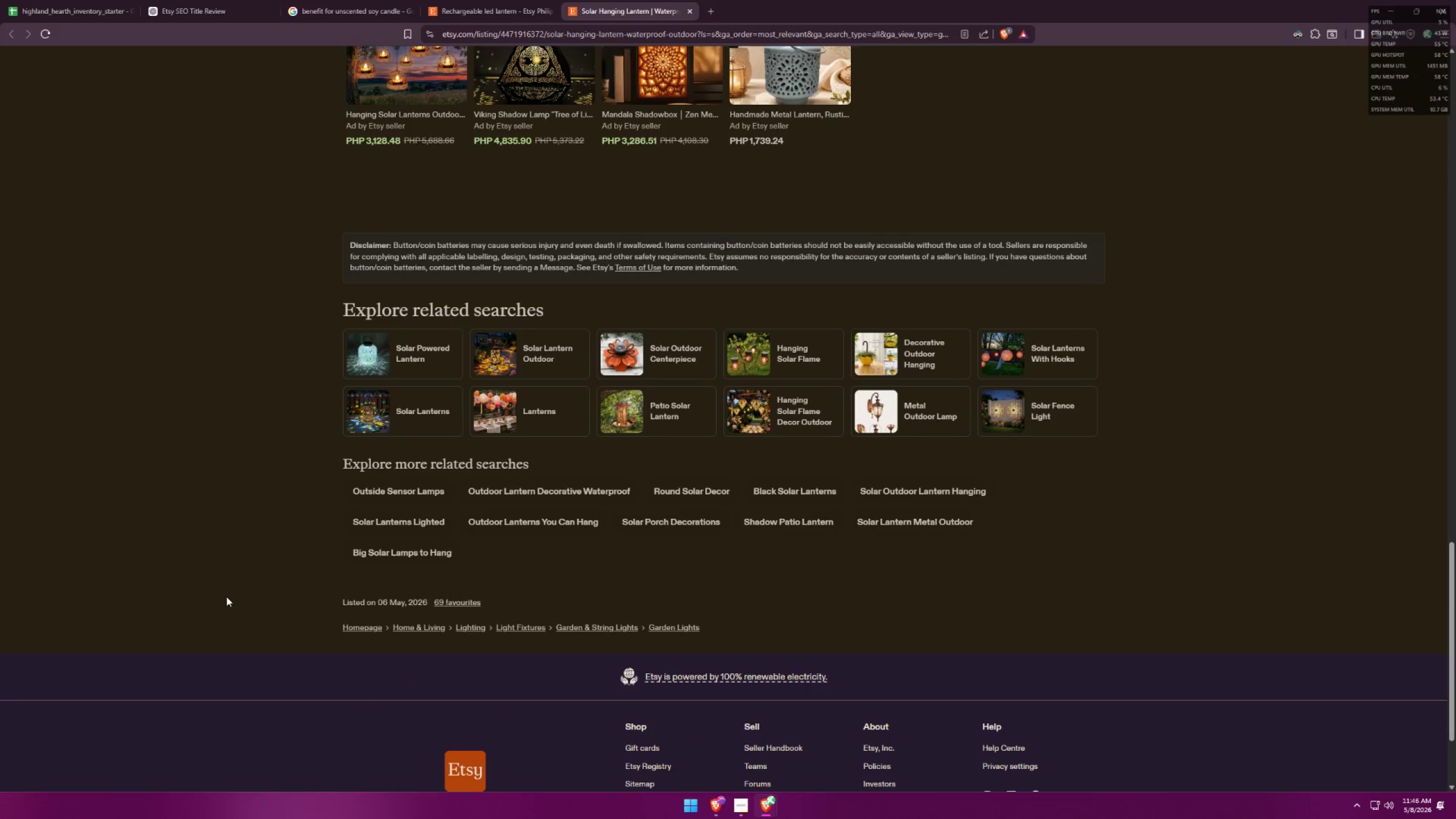 
double_click([861, 753])
 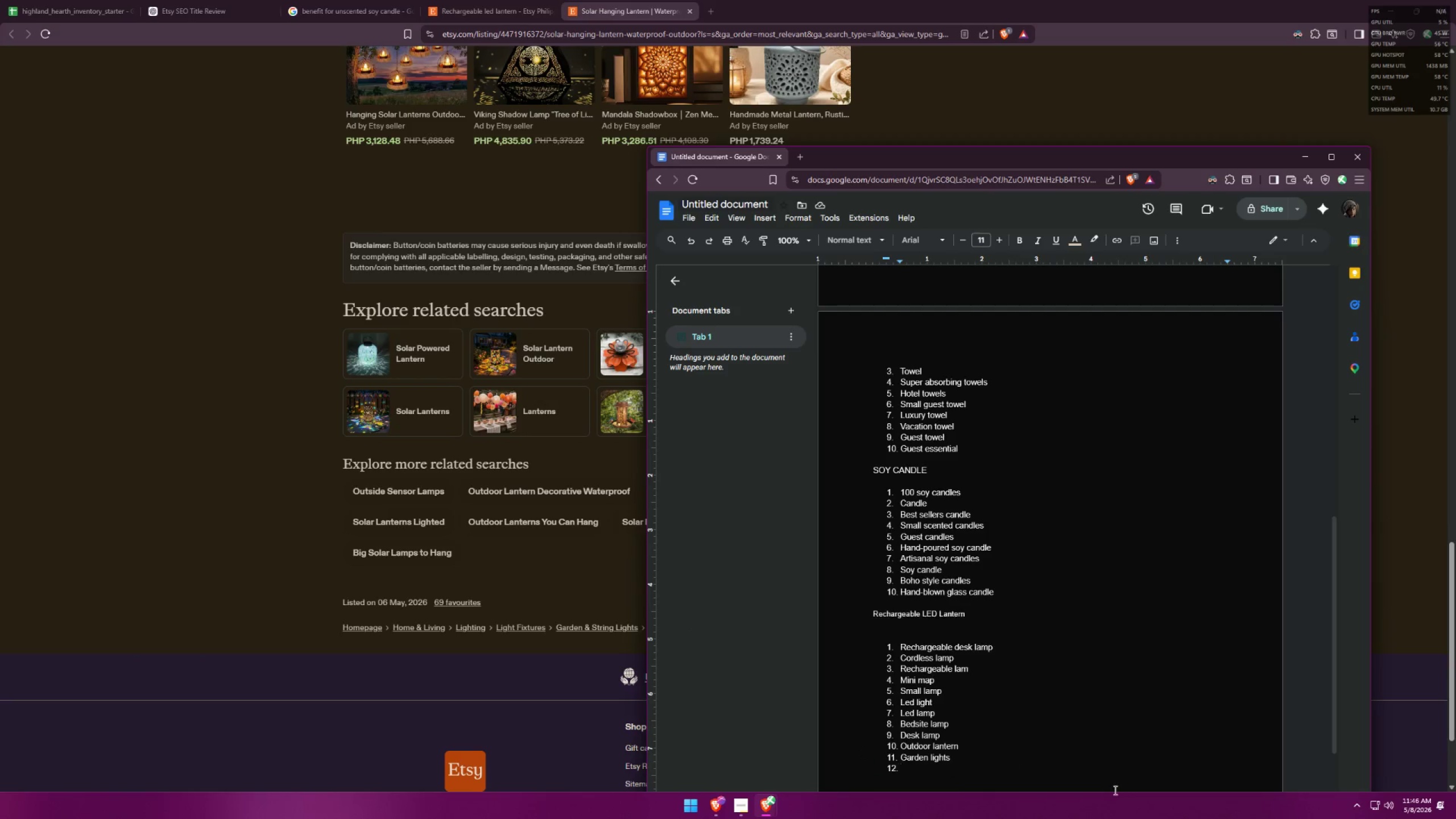 
type(decorst)
key(Backspace)
key(Backspace)
key(Backspace)
key(Backspace)
key(Backspace)
key(Backspace)
key(Backspace)
 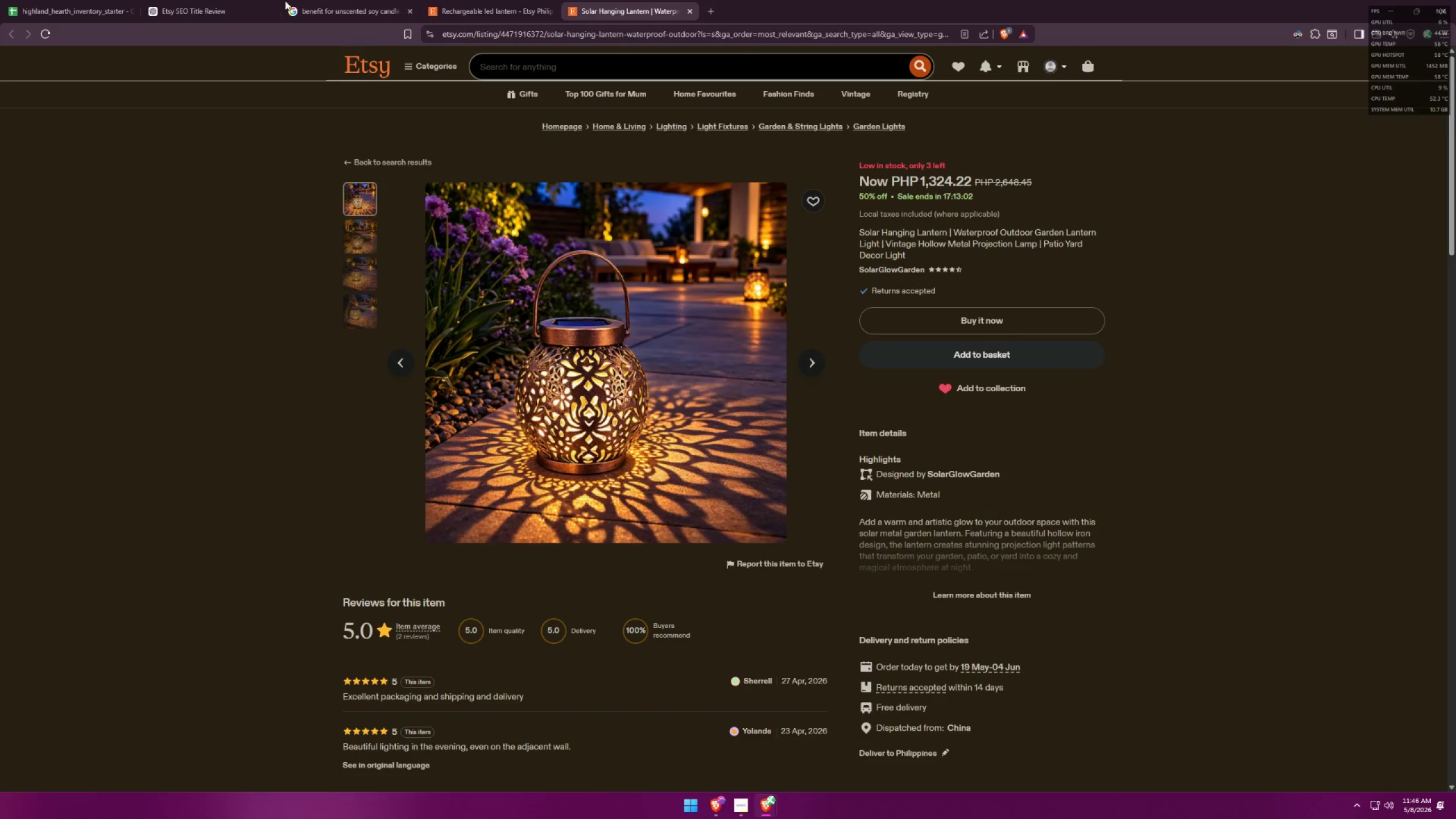 
left_click([594, 69])
 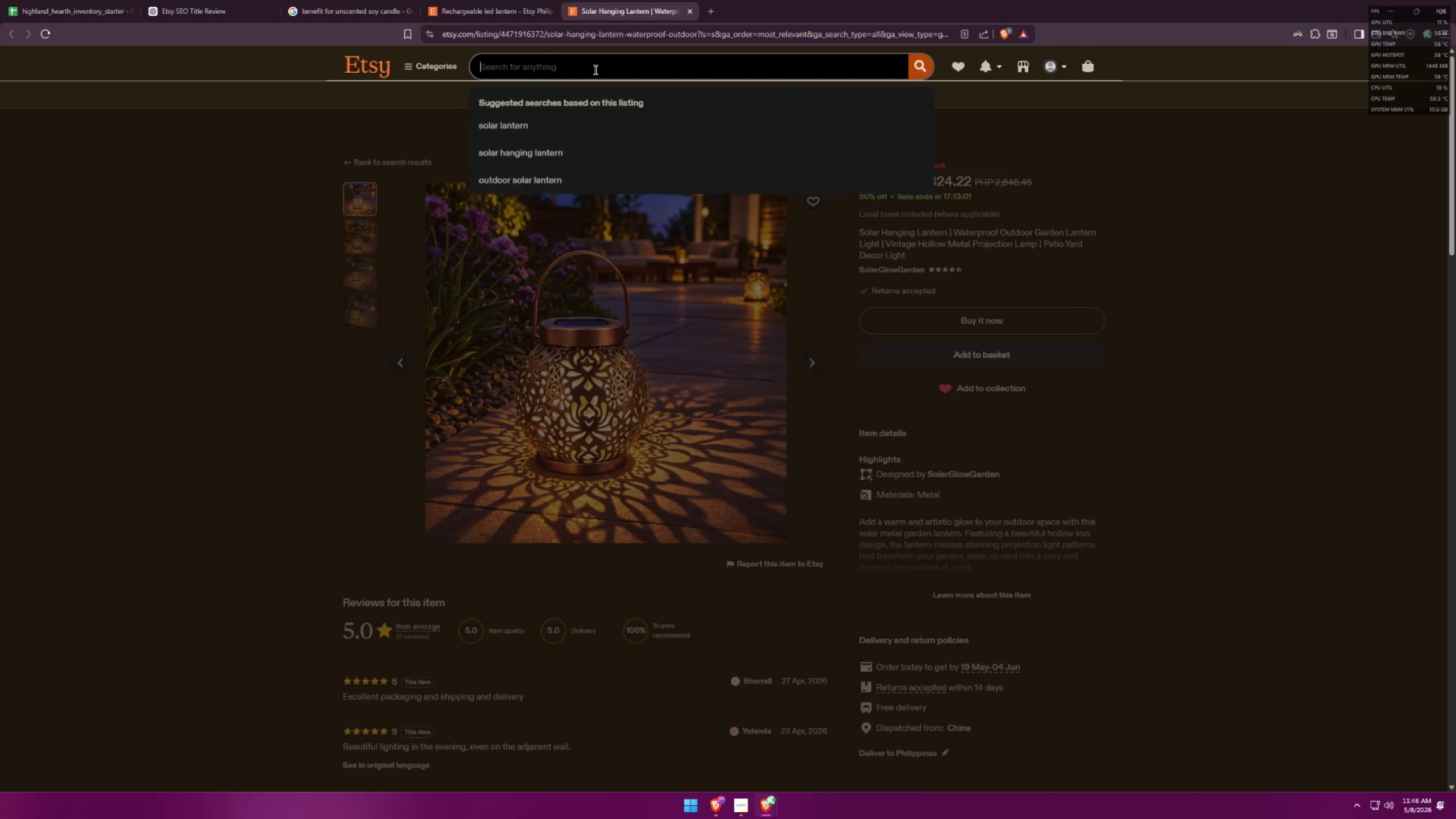 
type(decorative light)
 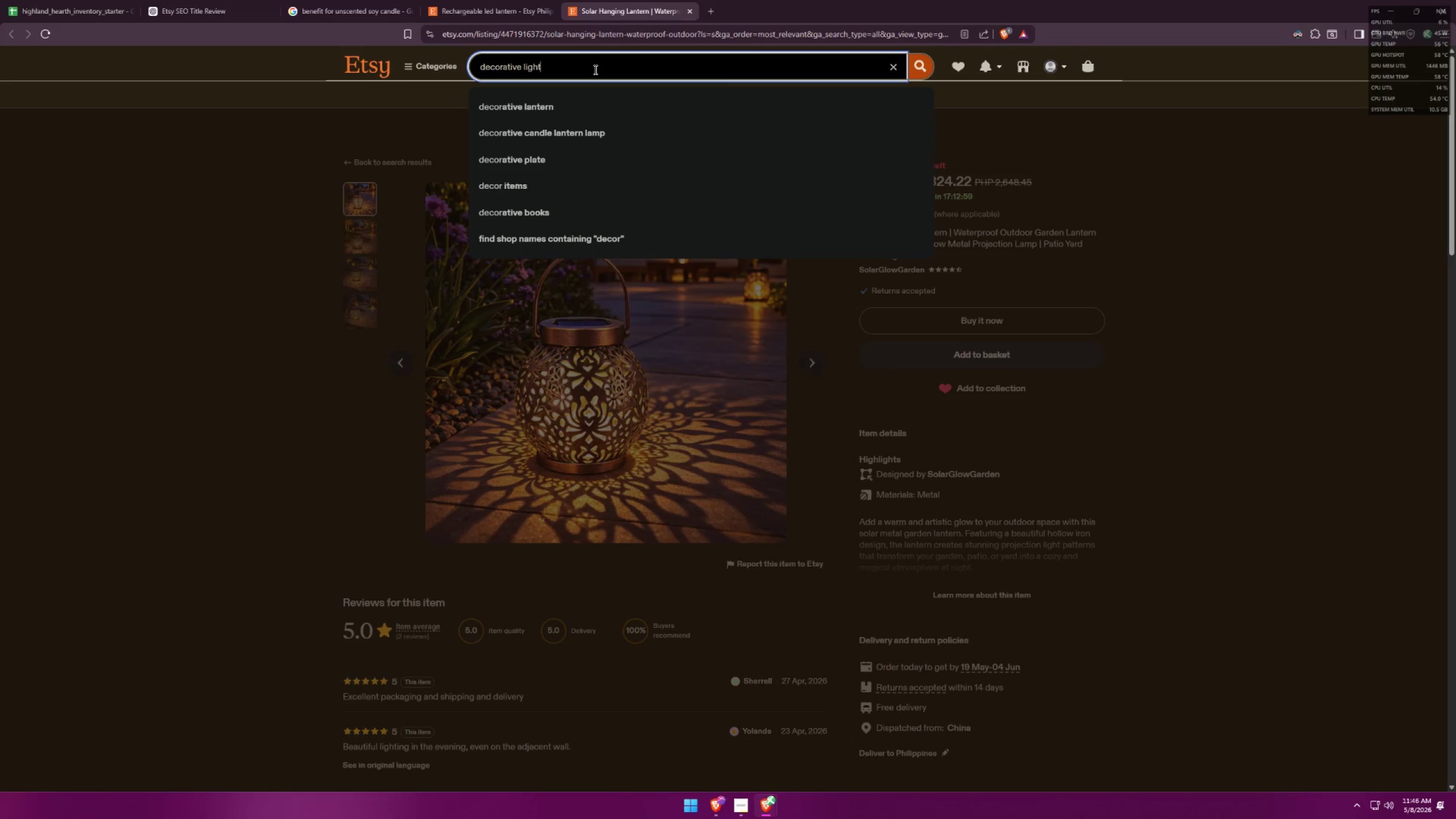 
key(Enter)
 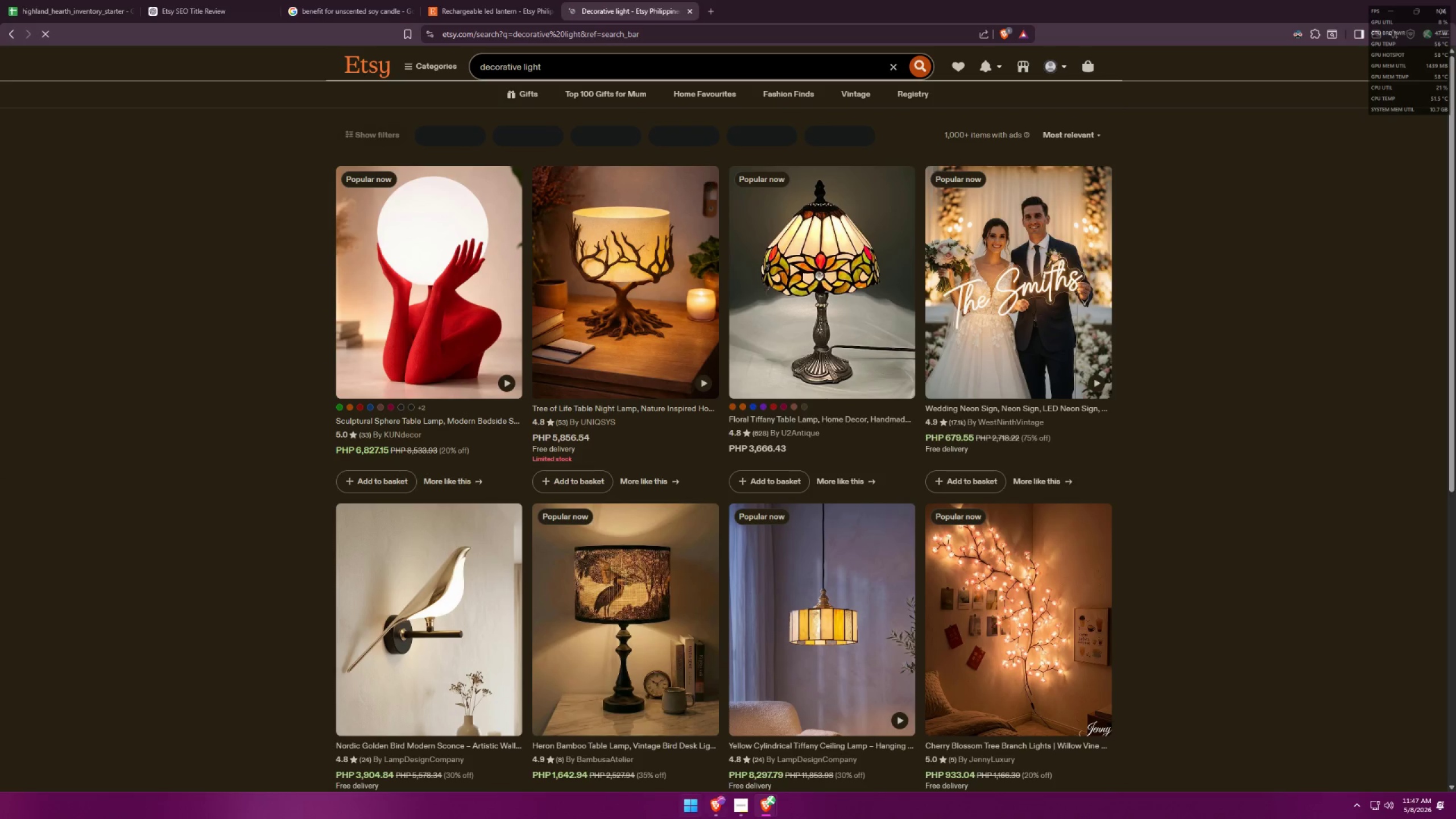 
wait(5.5)
 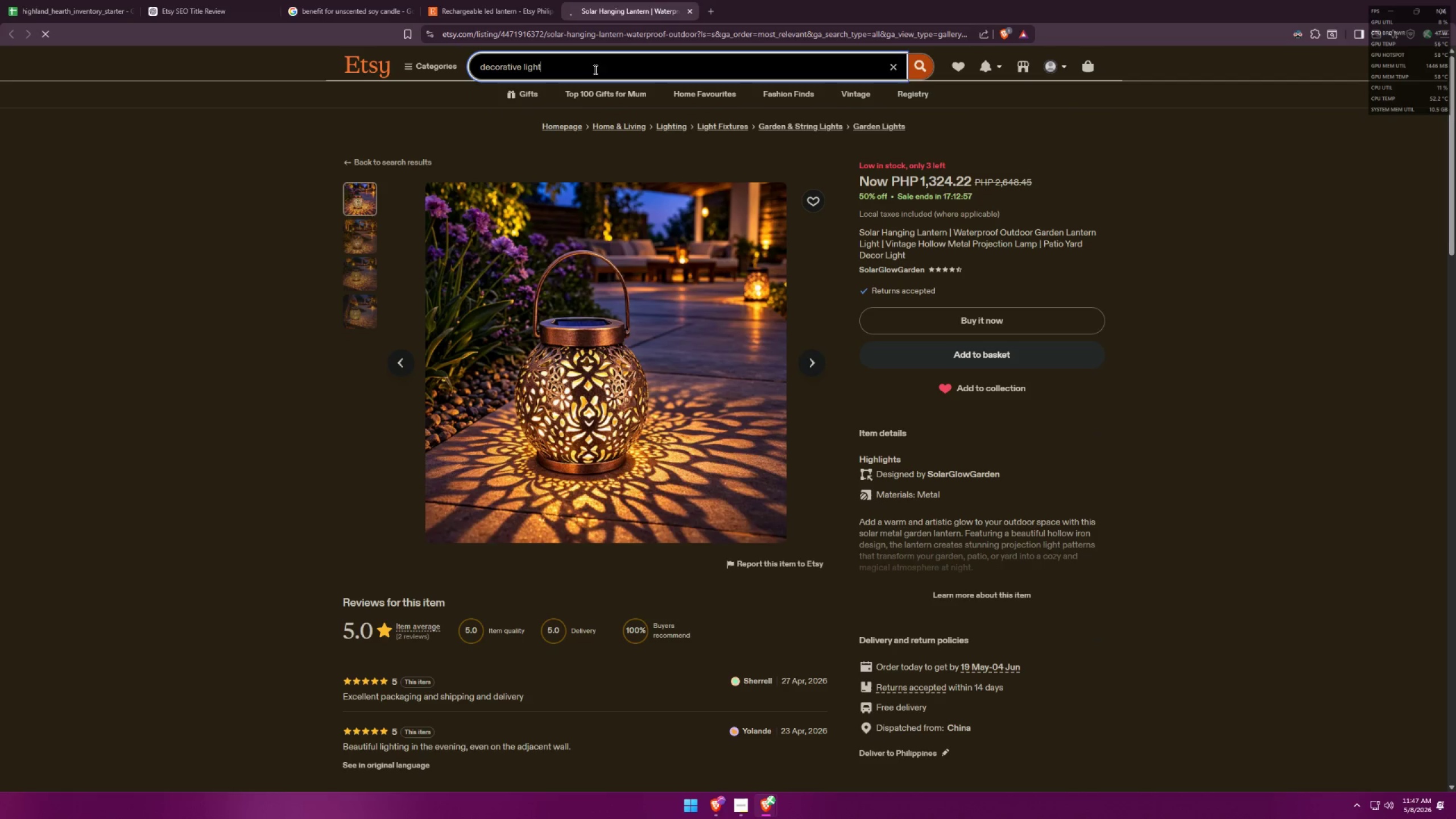 
left_click([896, 754])
 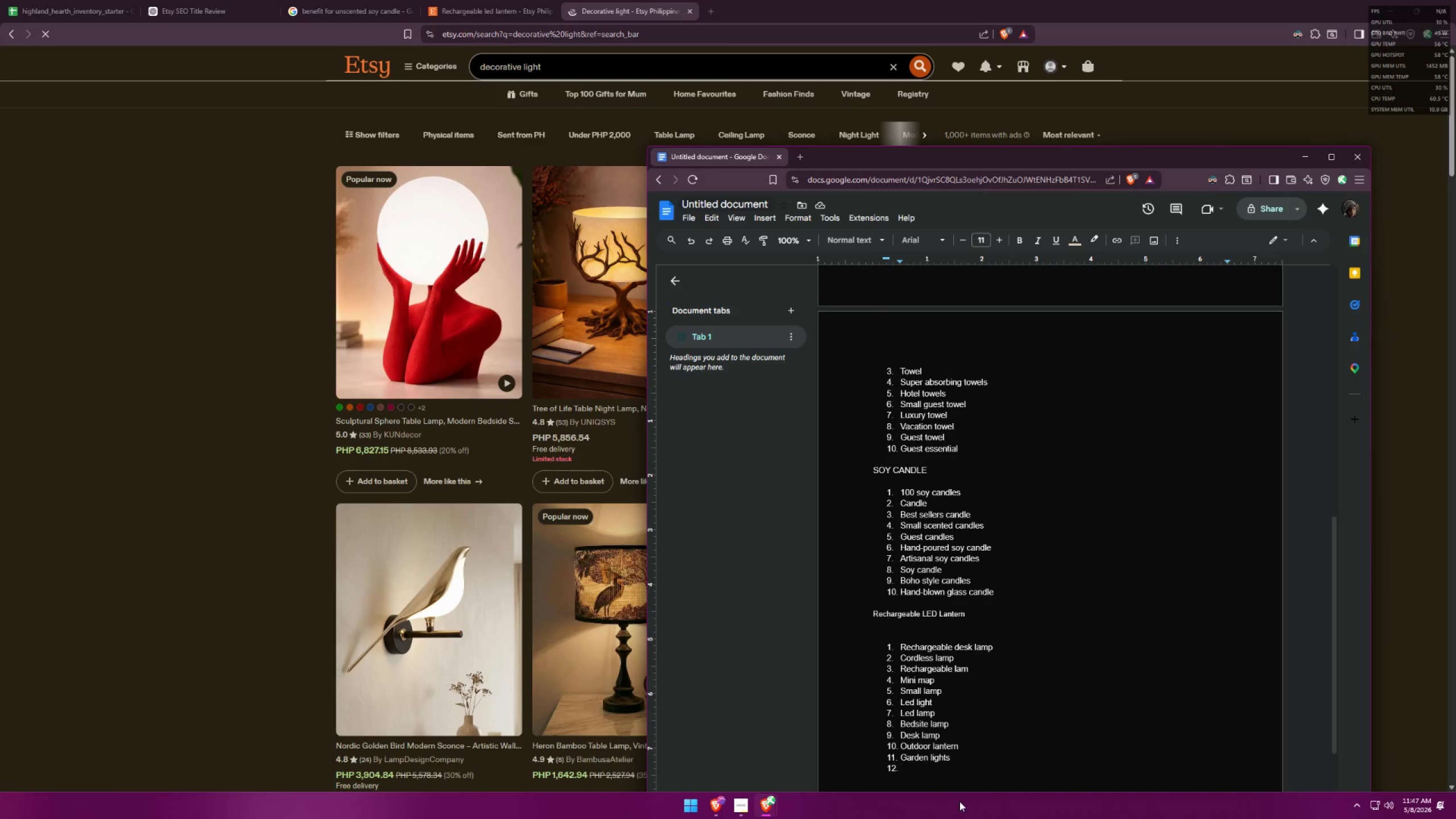 
type(decorative light)
 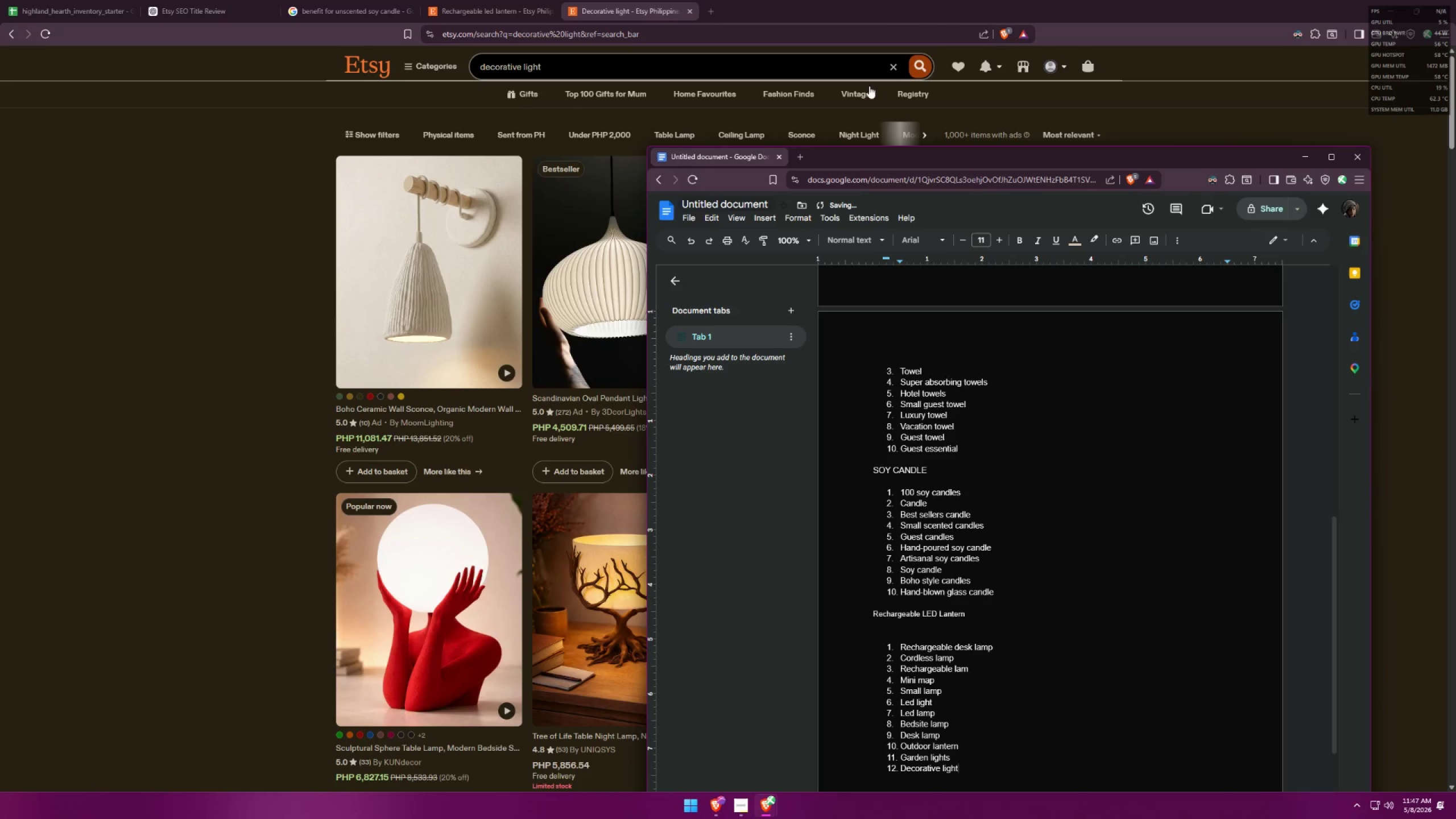 
left_click_drag(start_coordinate=[837, 160], to_coordinate=[384, 128])
 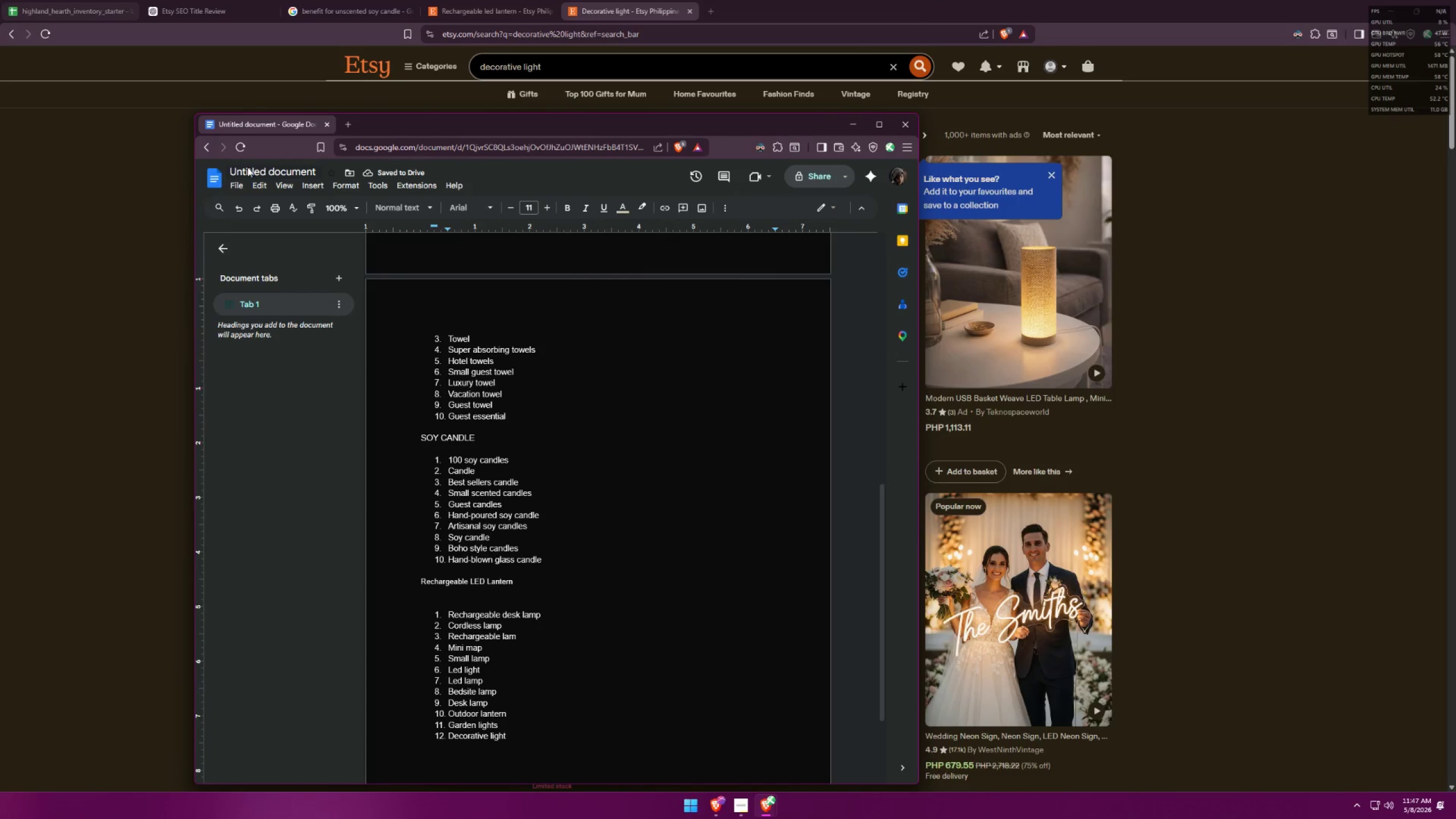 
left_click([769, 804])
 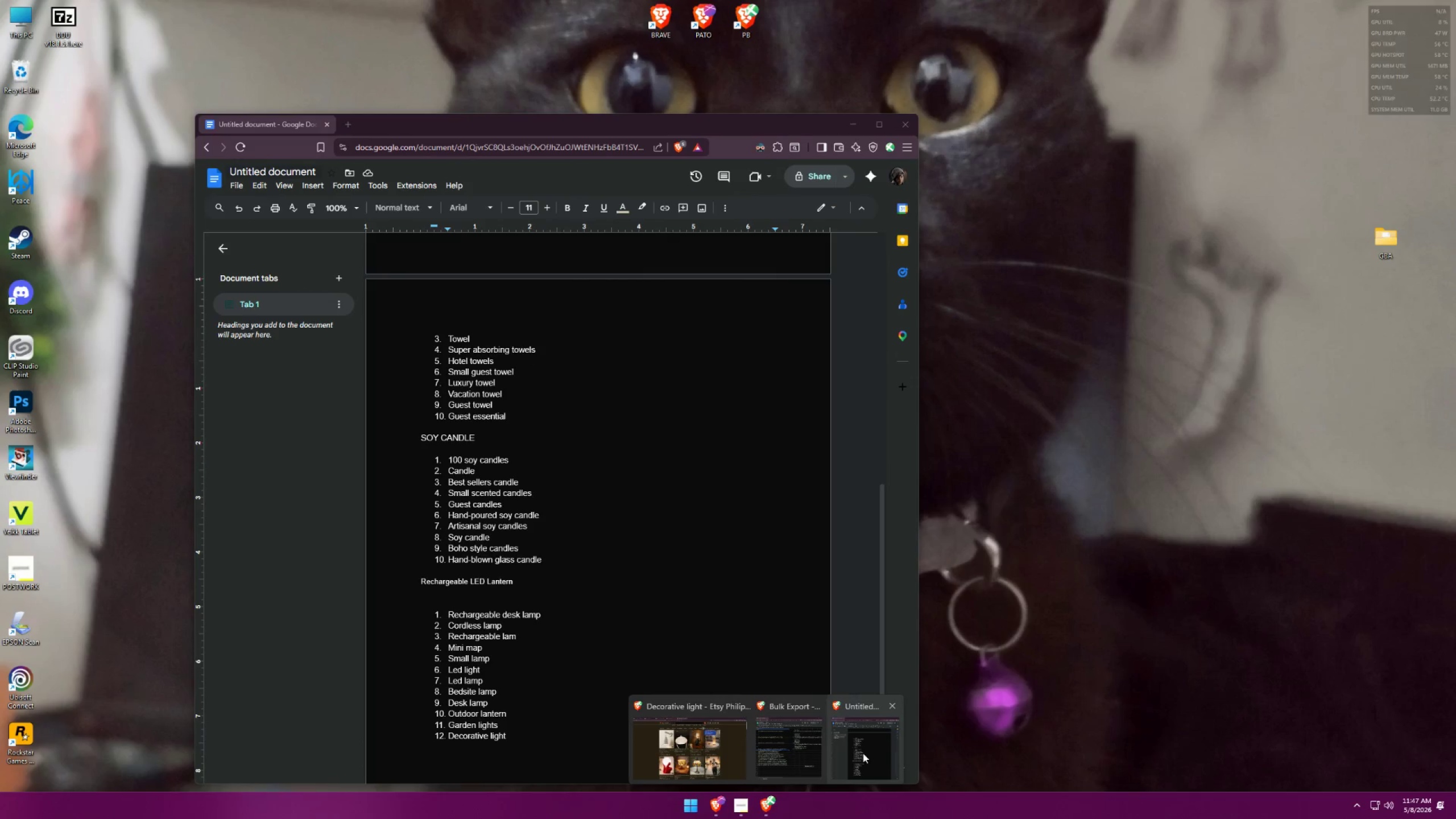 
left_click([863, 753])
 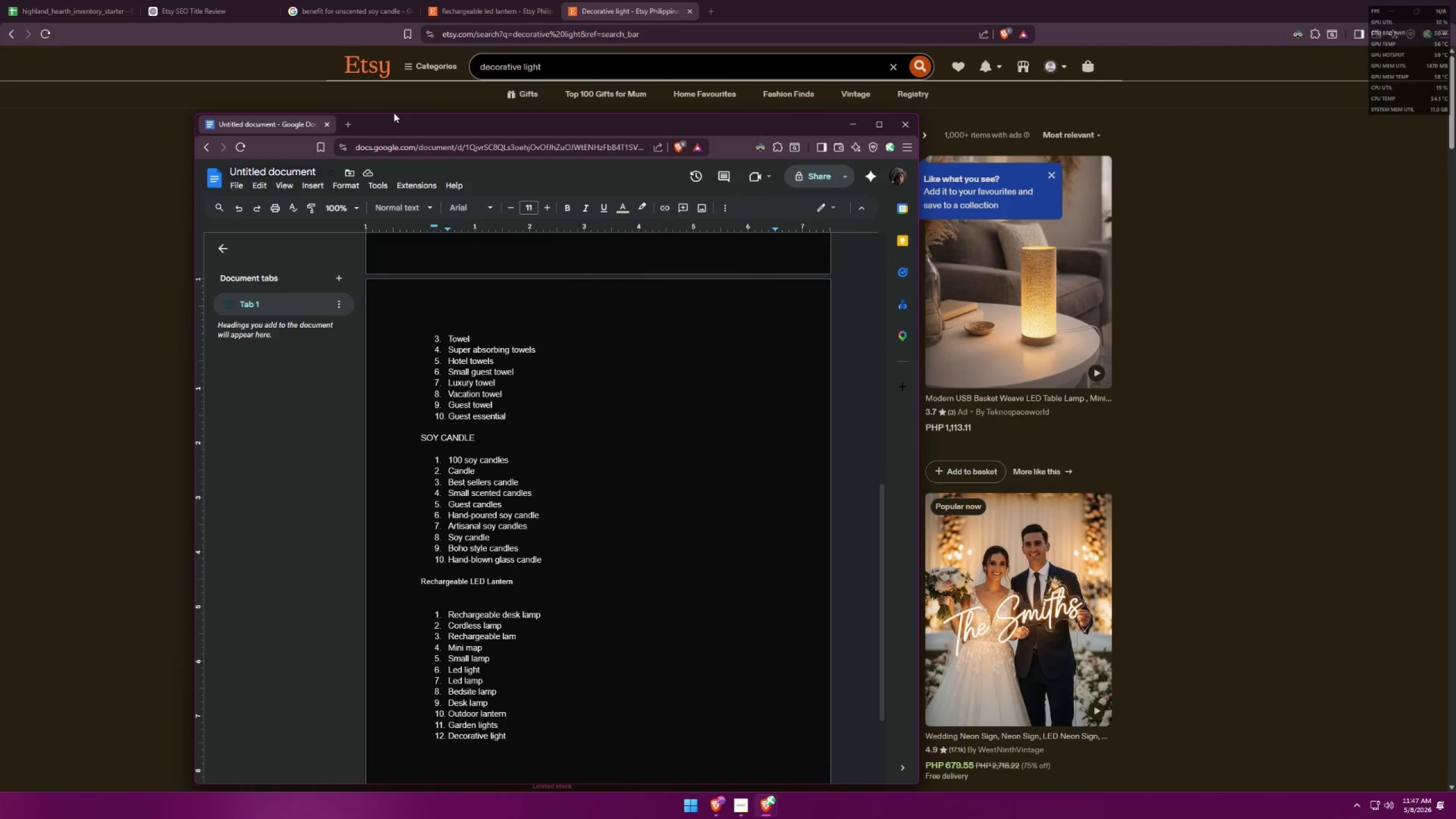 
left_click_drag(start_coordinate=[271, 122], to_coordinate=[643, 0])
 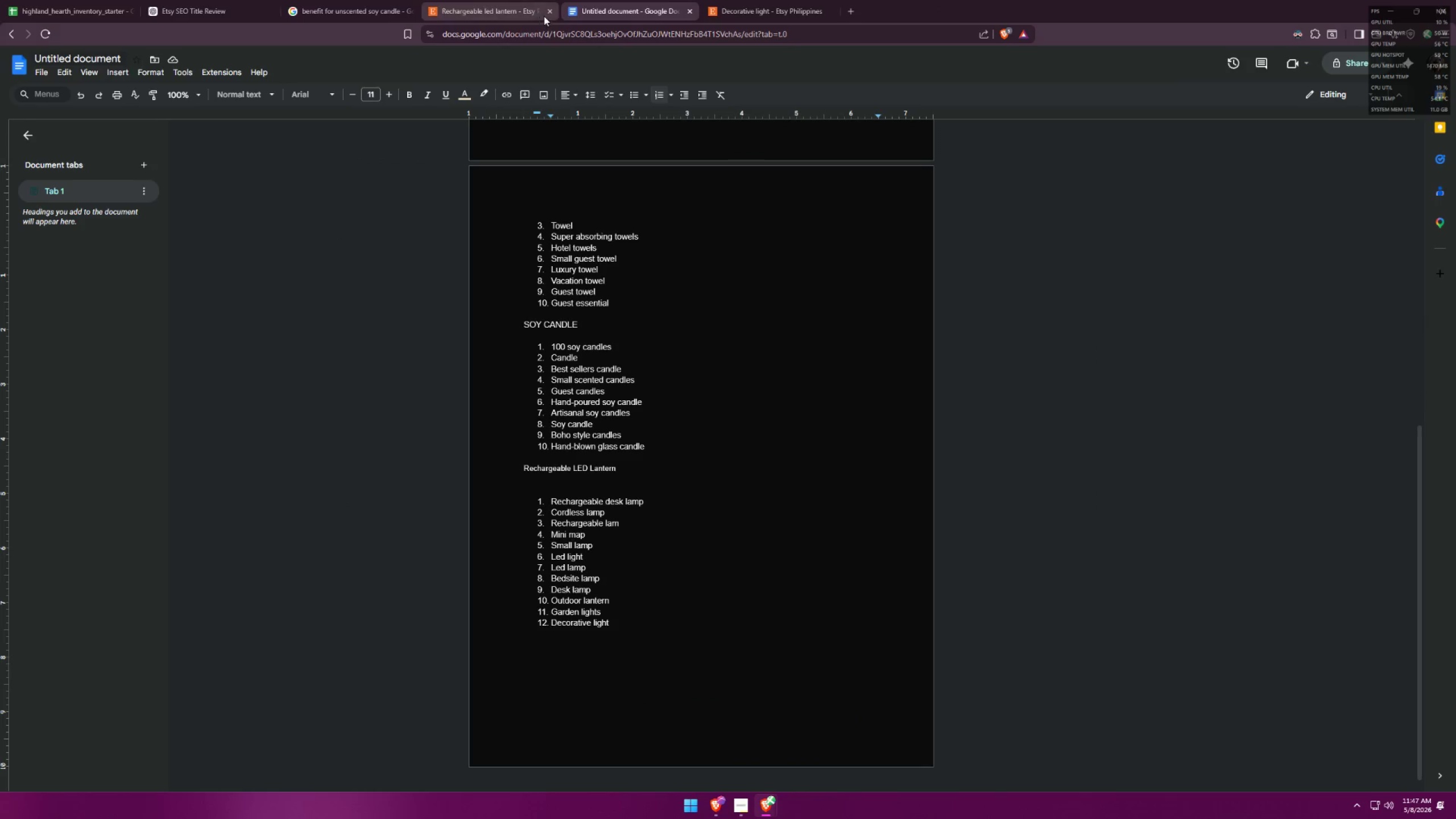 
left_click([549, 12])
 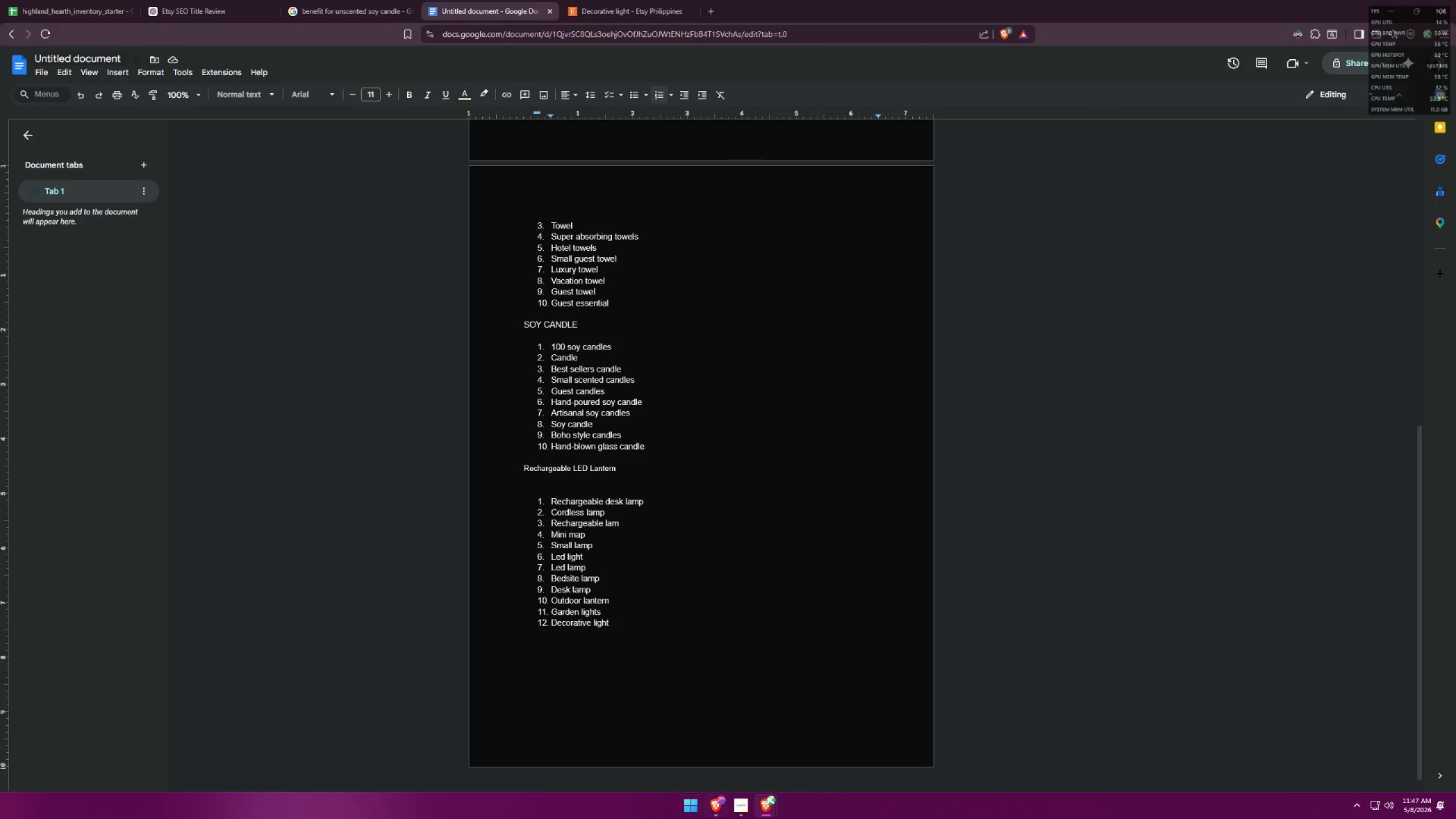 
left_click([771, 804])
 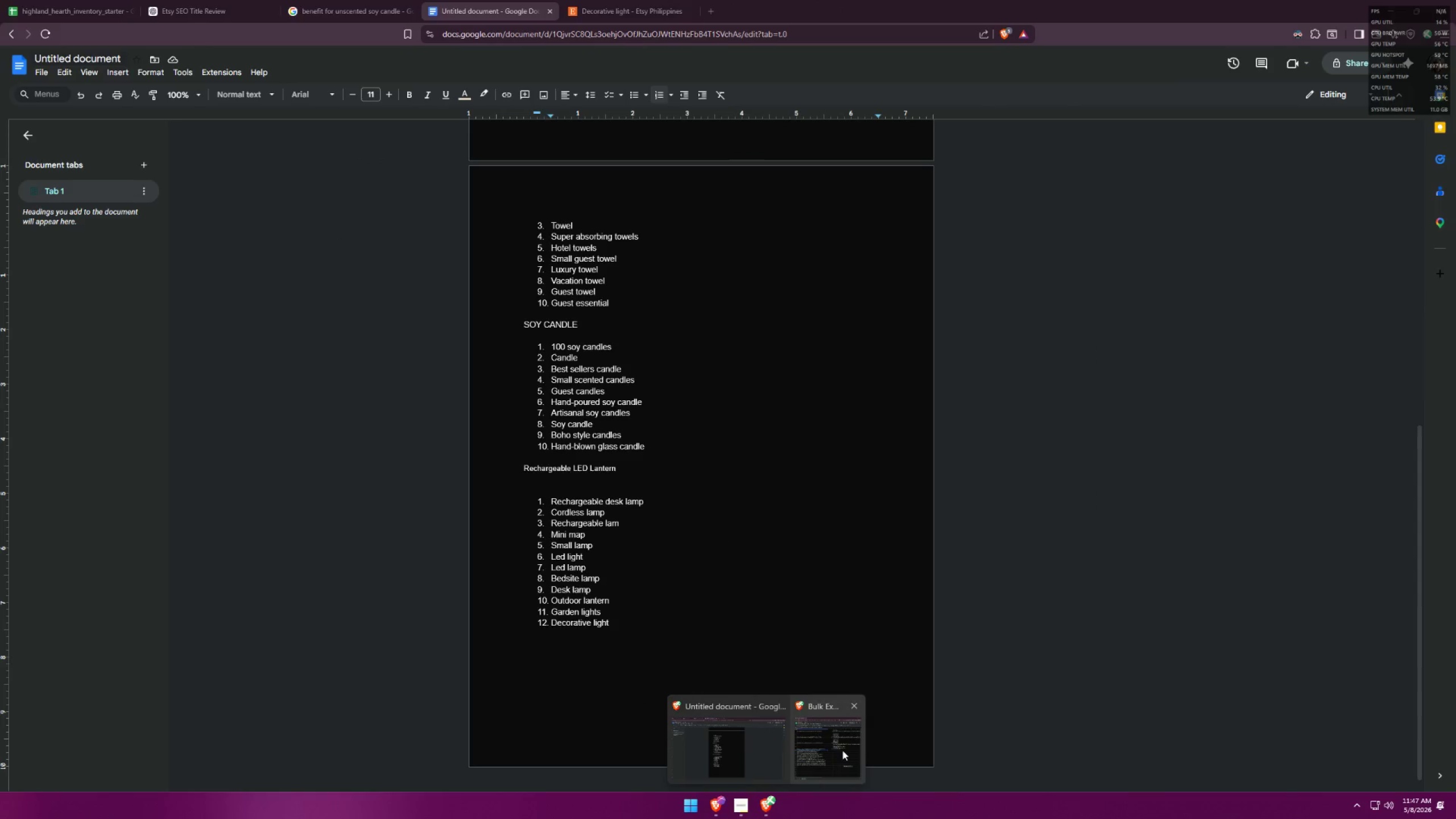 
left_click([842, 750])
 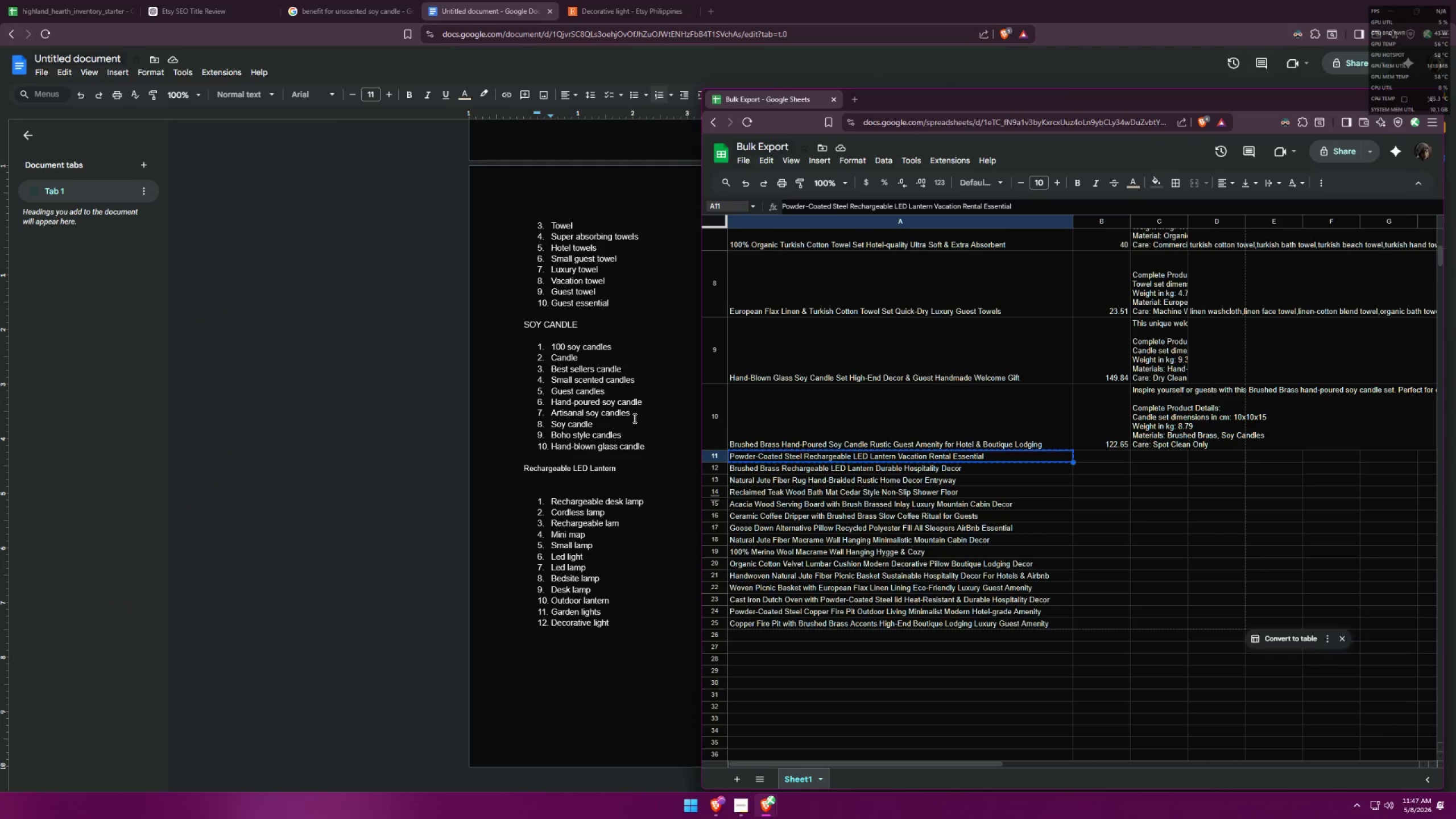 
wait(10.12)
 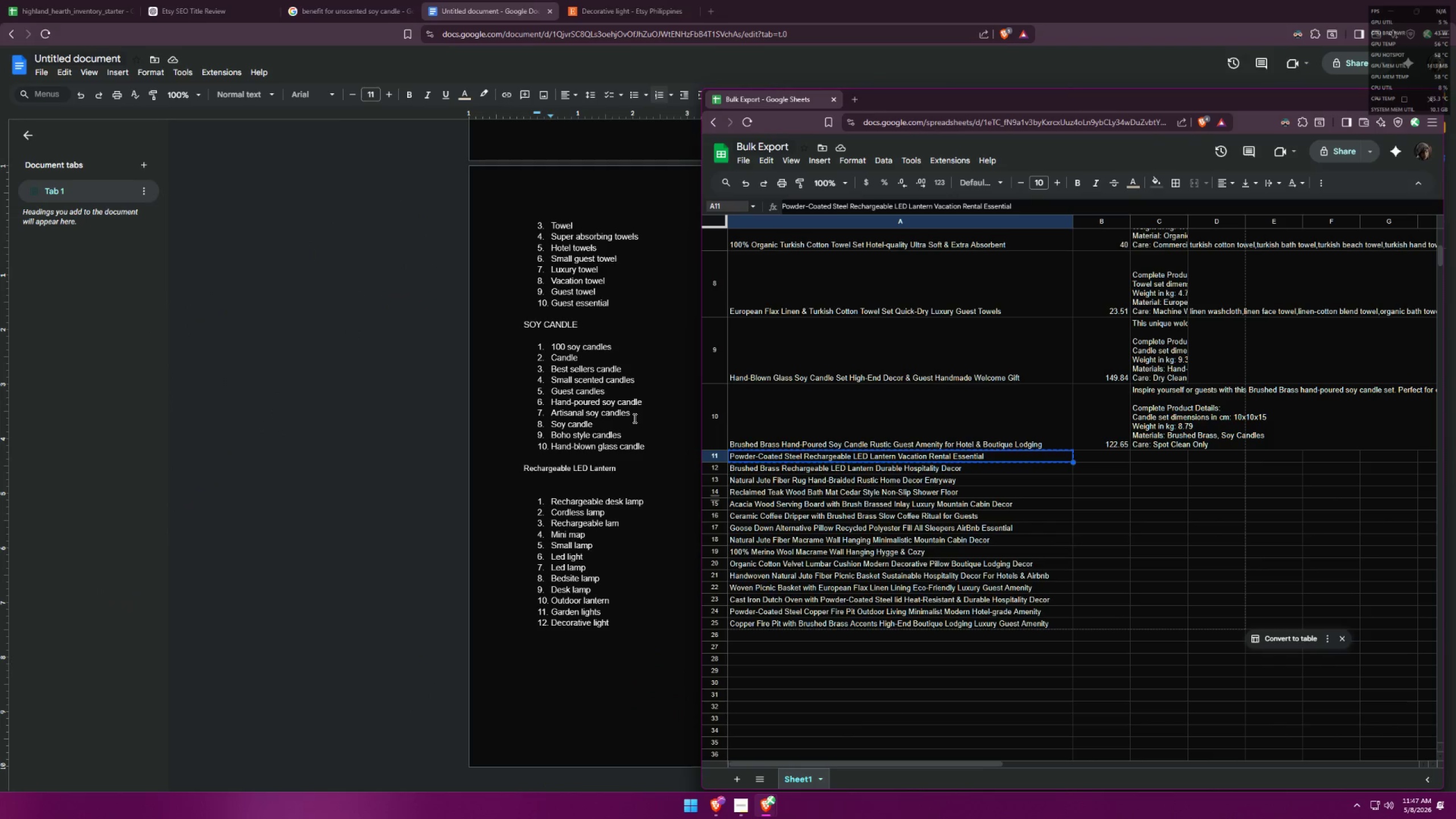 
left_click([95, 0])
 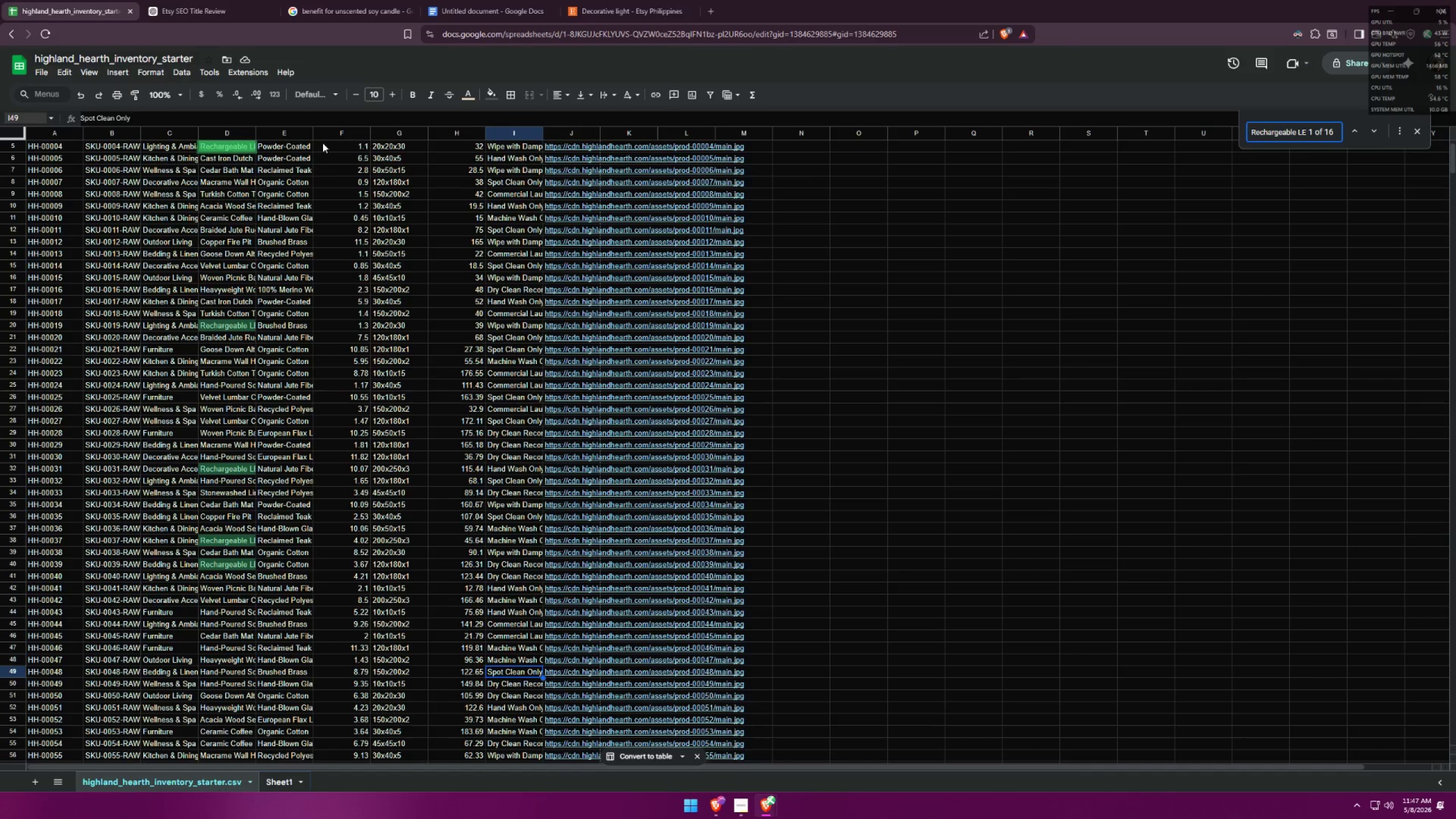 
wait(6.7)
 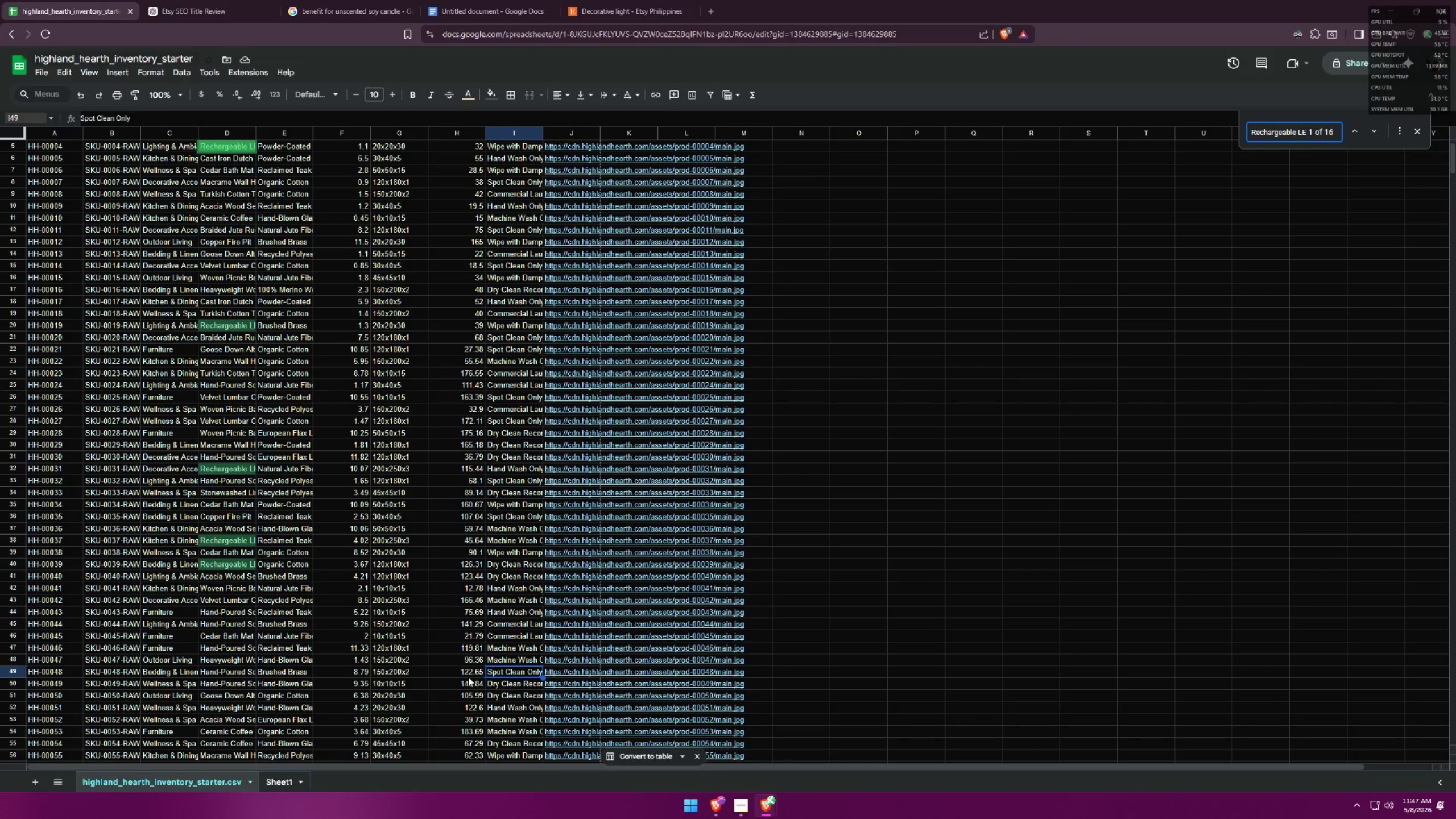 
scroll: coordinate [478, 166], scroll_direction: up, amount: 4.0
 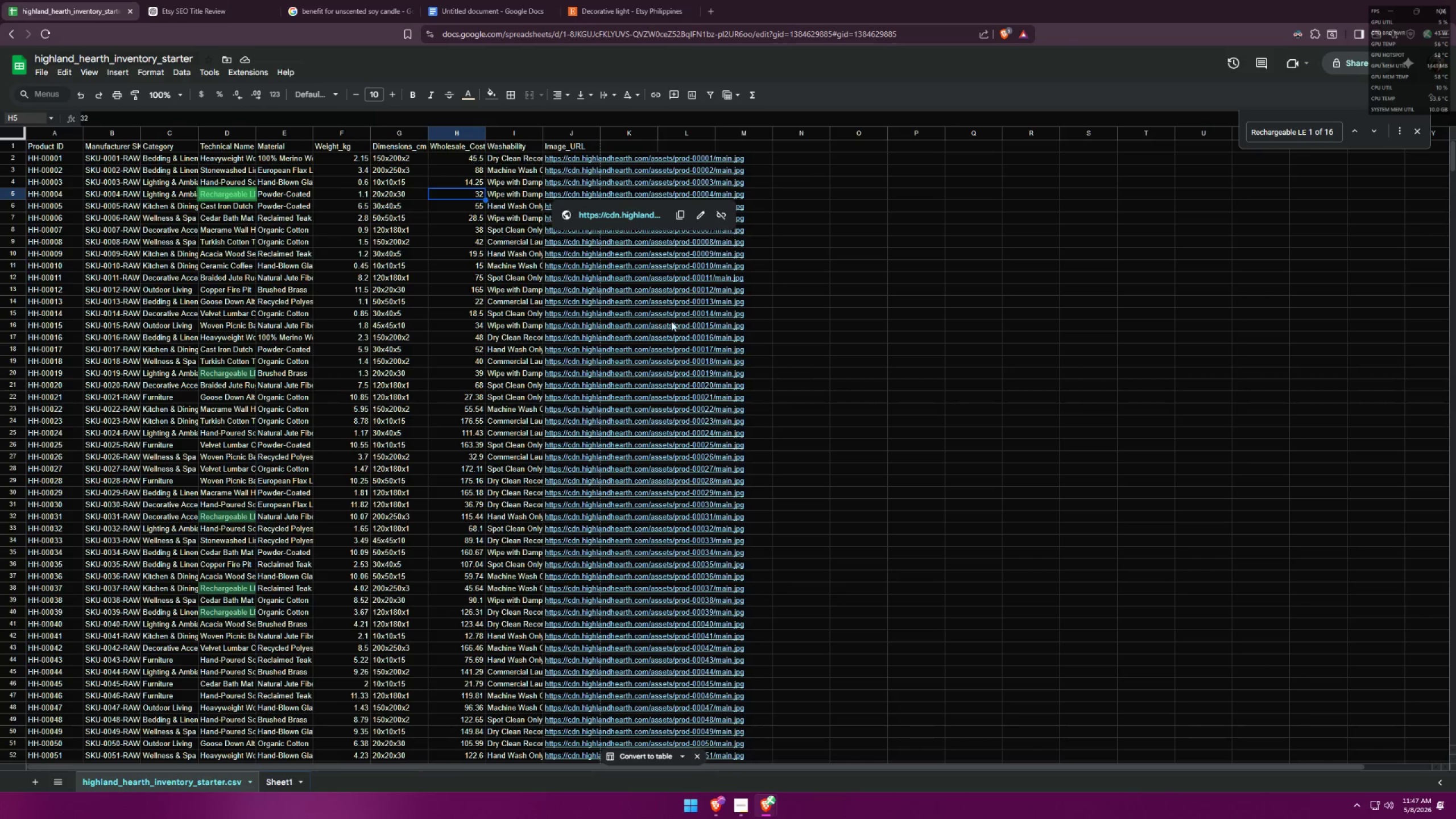 
key(Control+C)
 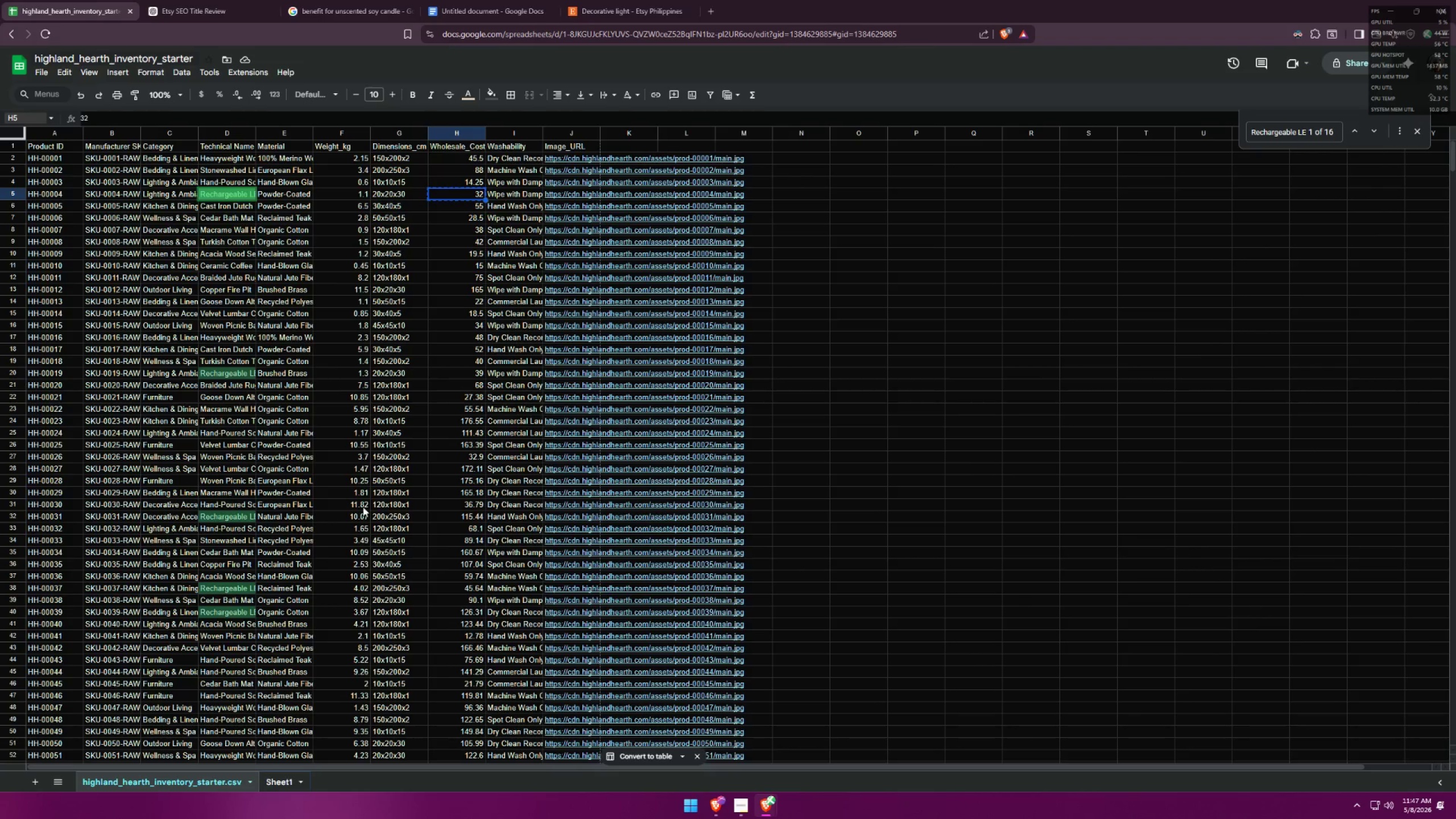 
left_click([770, 817])
 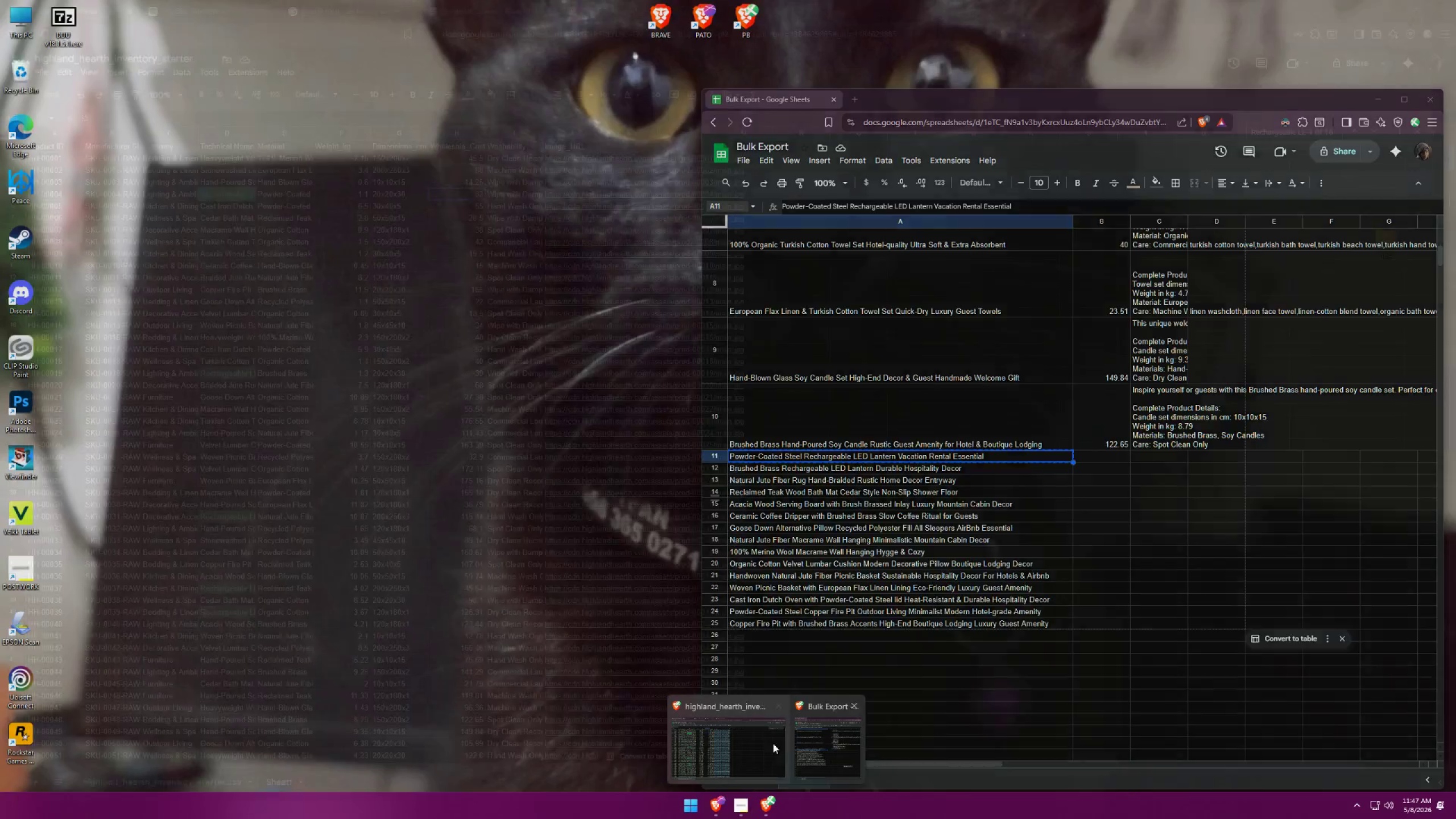 
left_click([816, 735])
 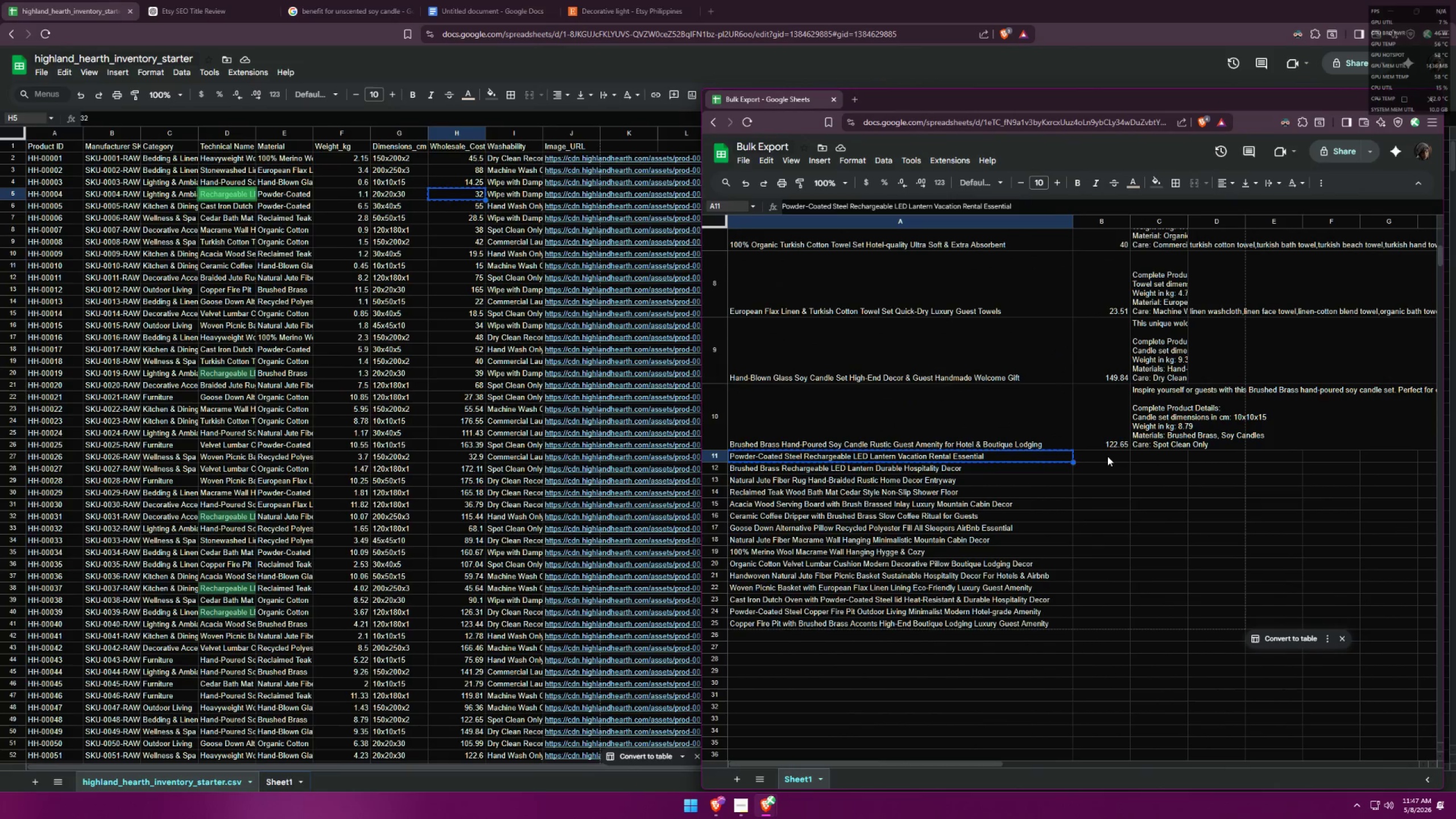 
double_click([1107, 457])
 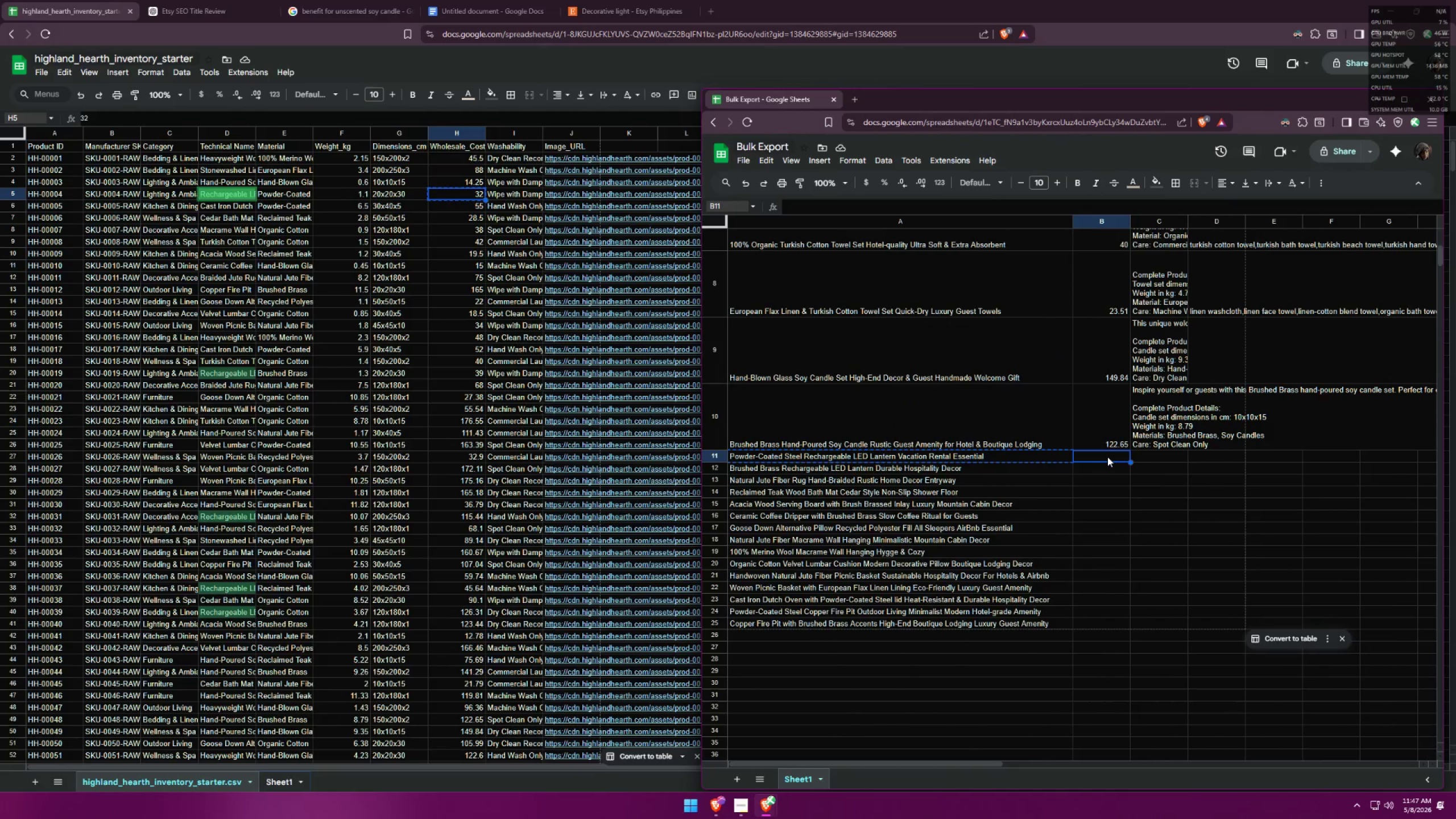 
key(Control+ControlLeft)
 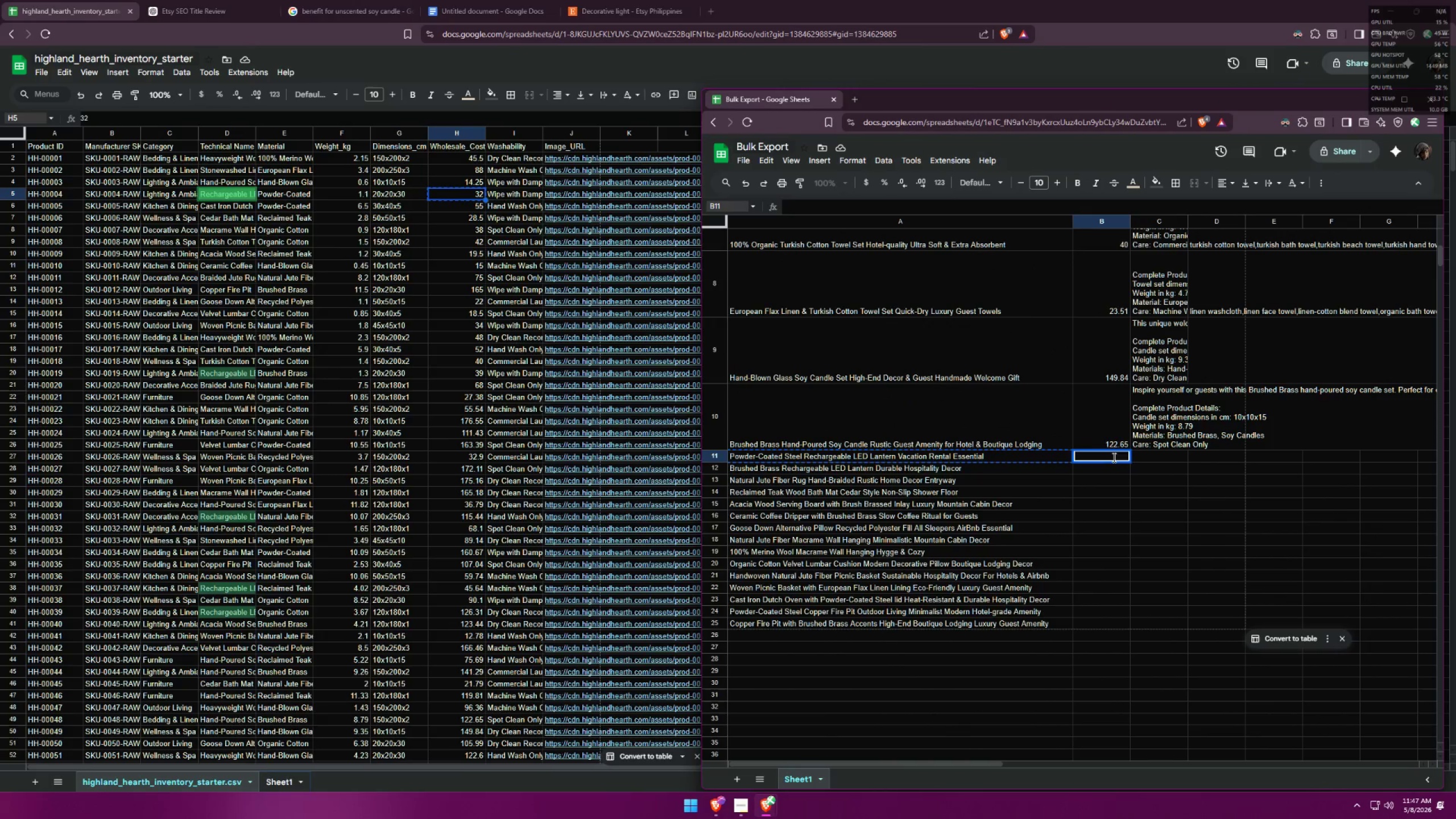 
key(Control+V)
 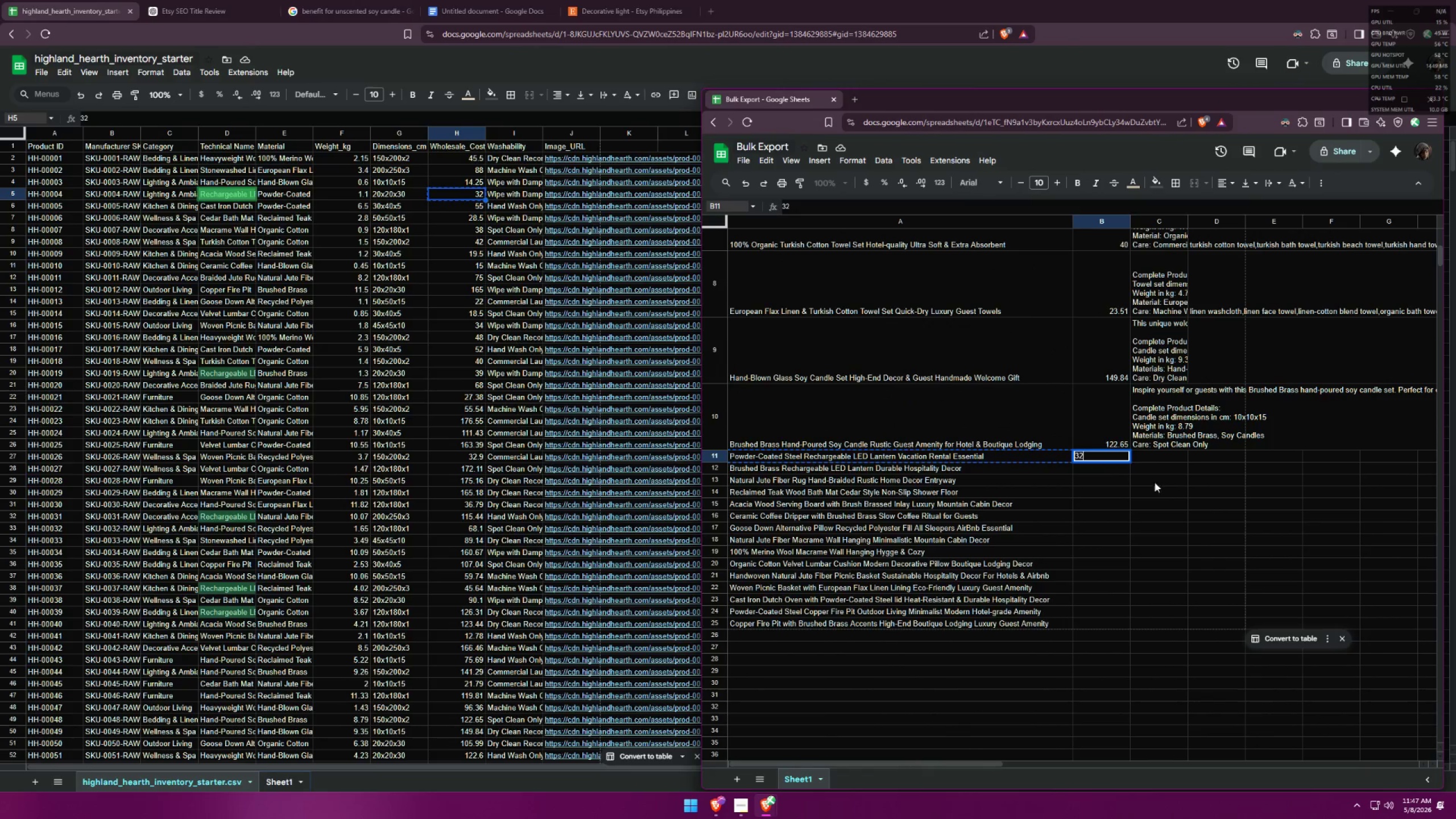 
left_click([1106, 483])
 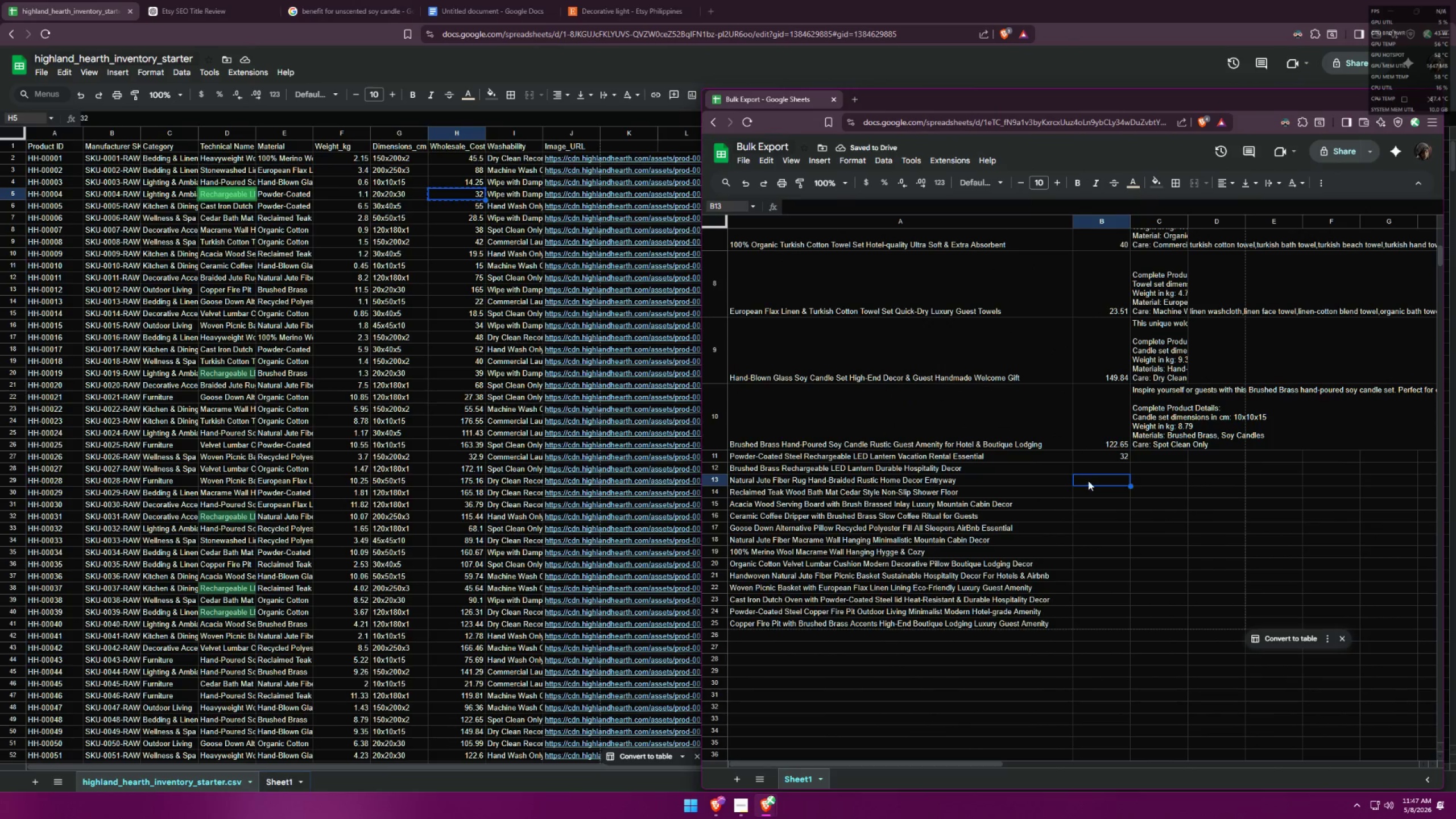 
double_click([1154, 457])
 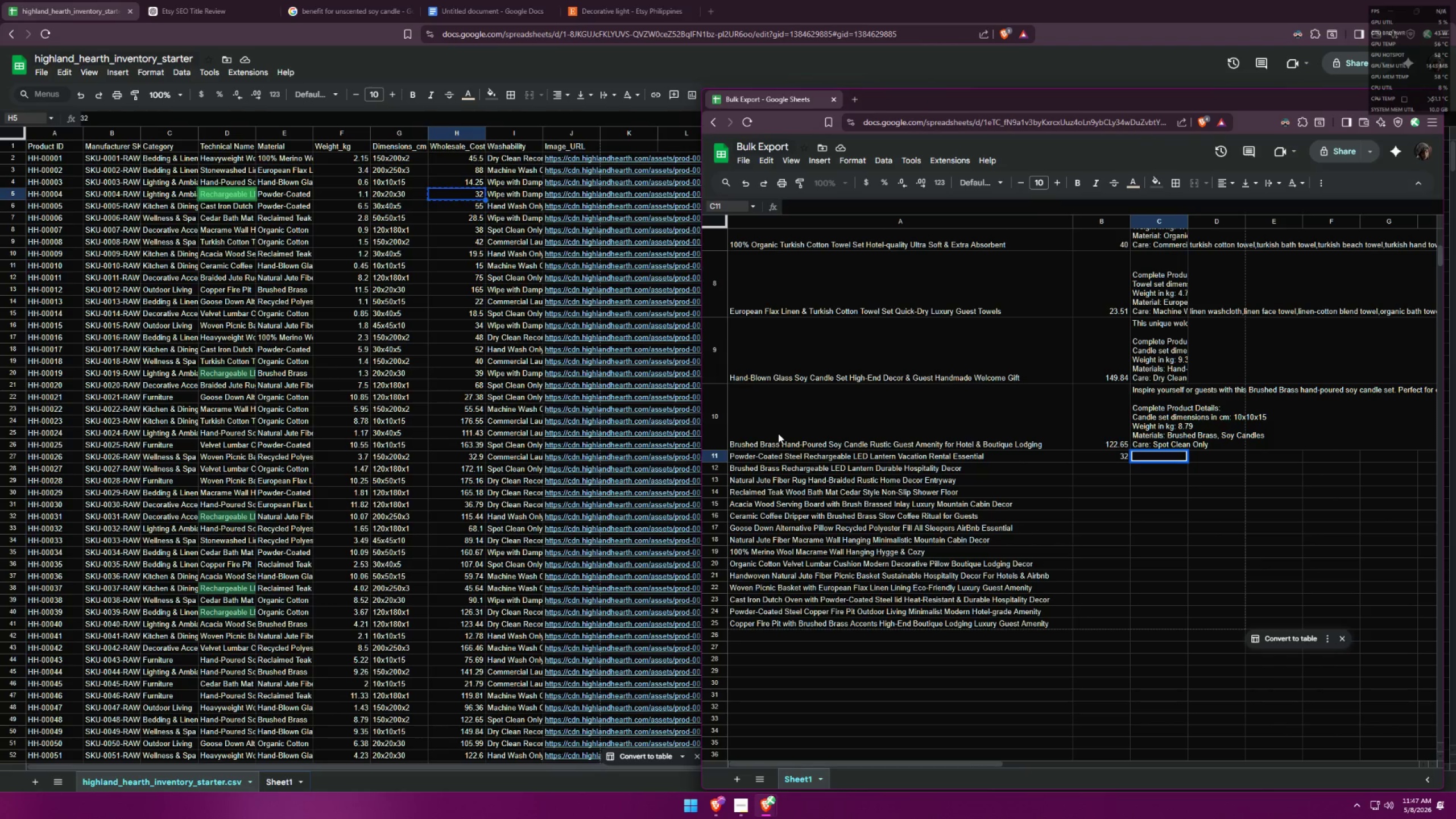 
wait(11.81)
 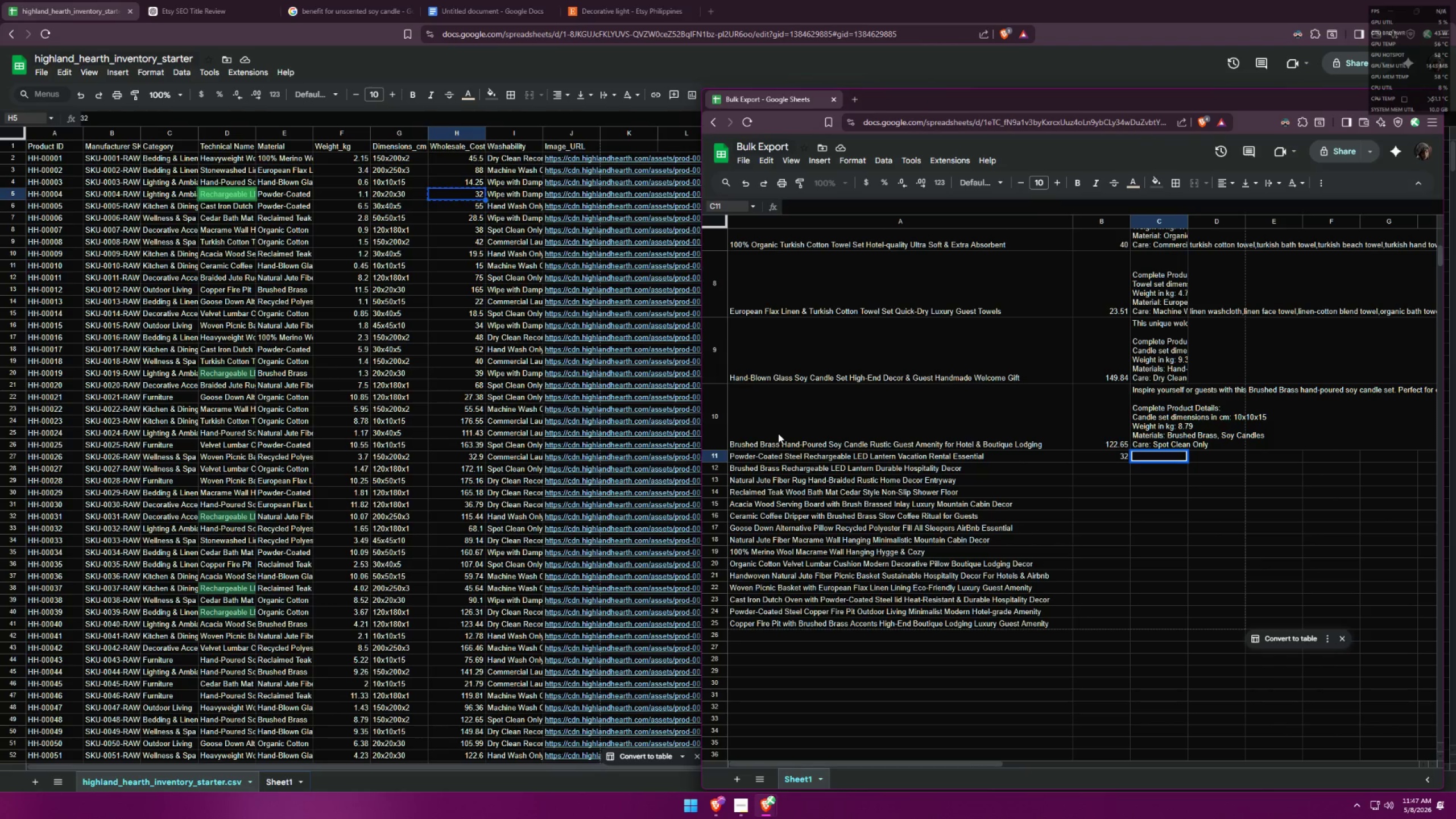 
left_click([351, 2])
 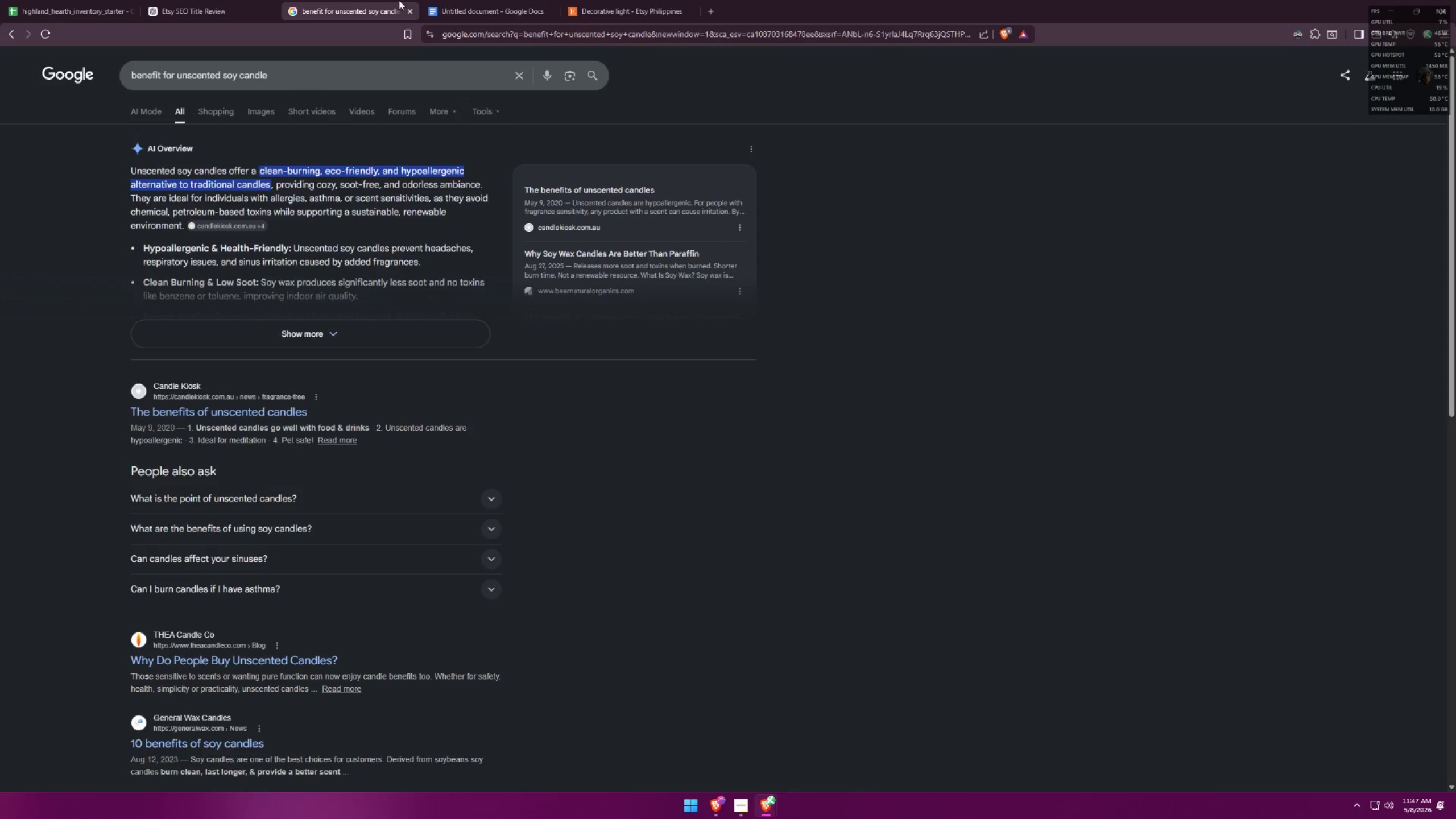 
left_click([514, 0])
 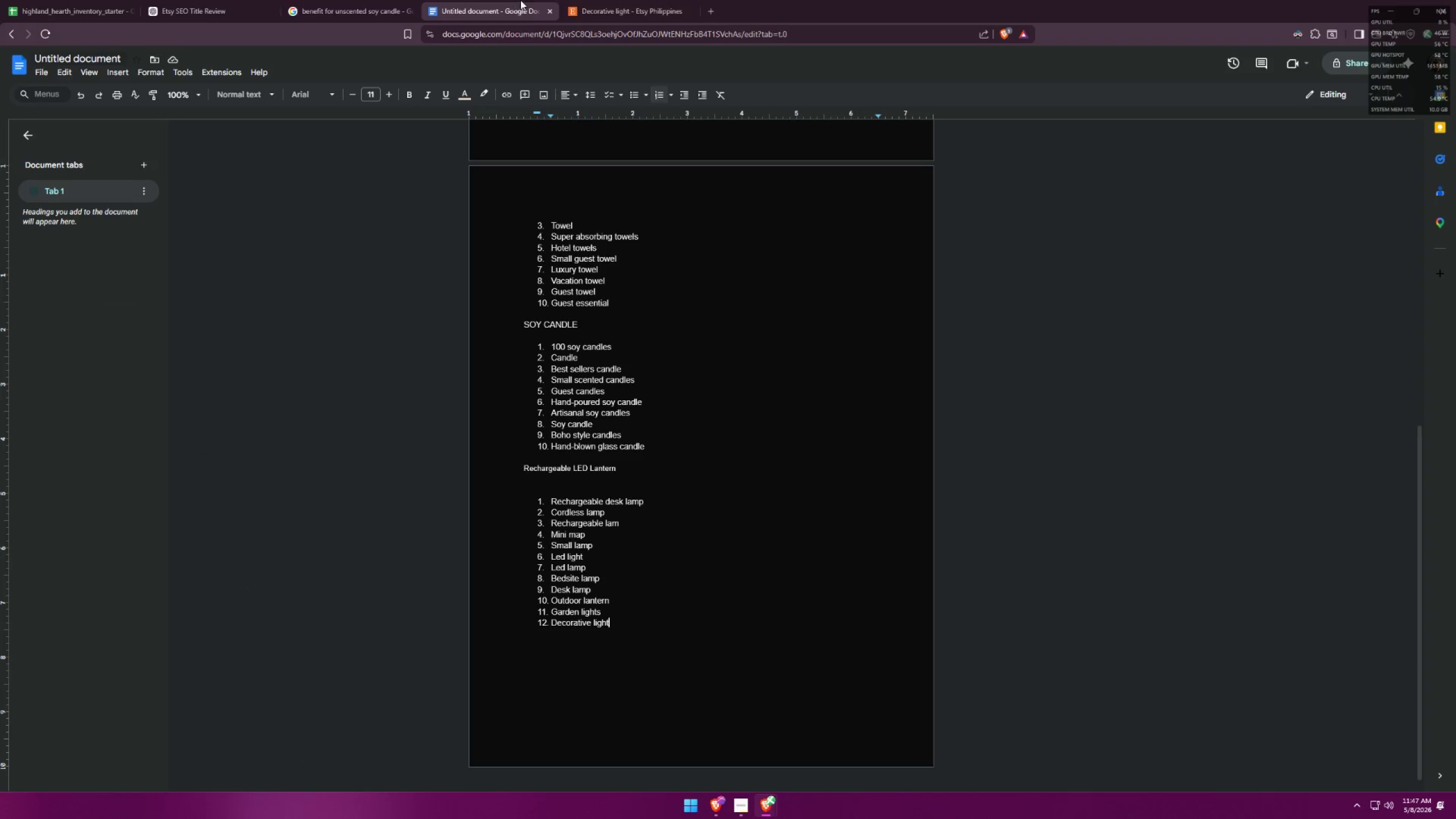 
left_click([628, 0])
 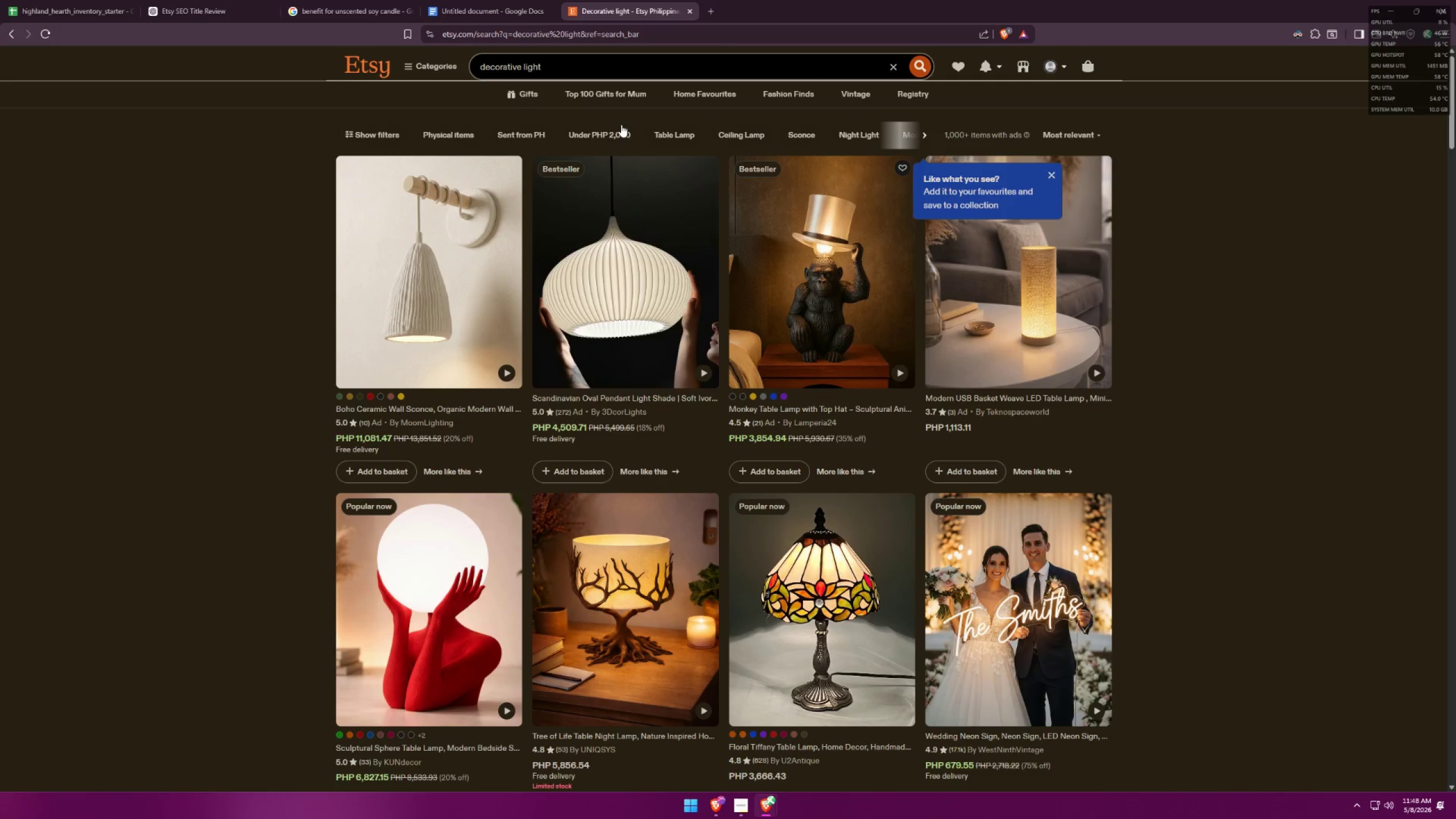 
left_click_drag(start_coordinate=[592, 73], to_coordinate=[422, 57])
 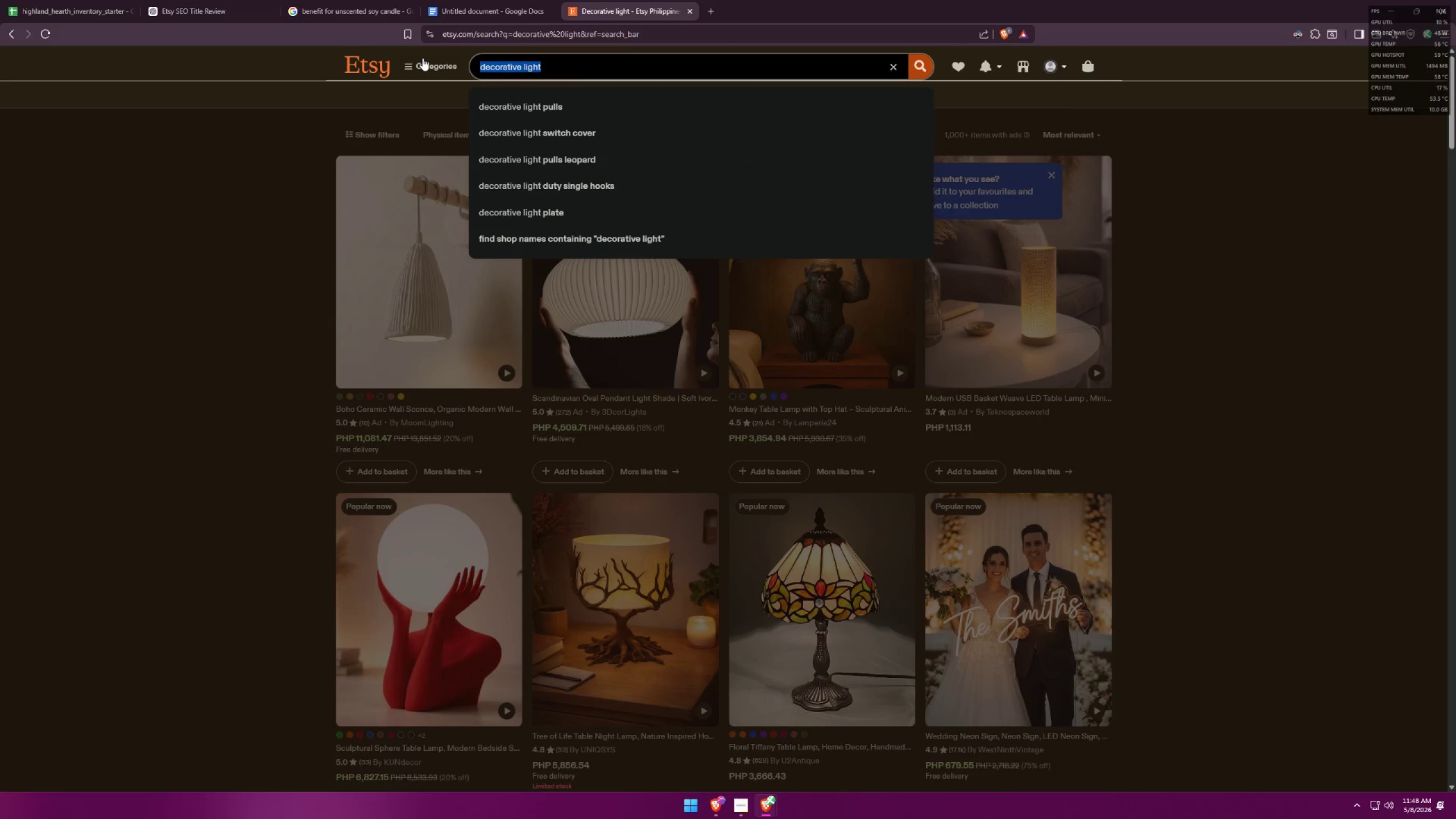 
type(led latern)
 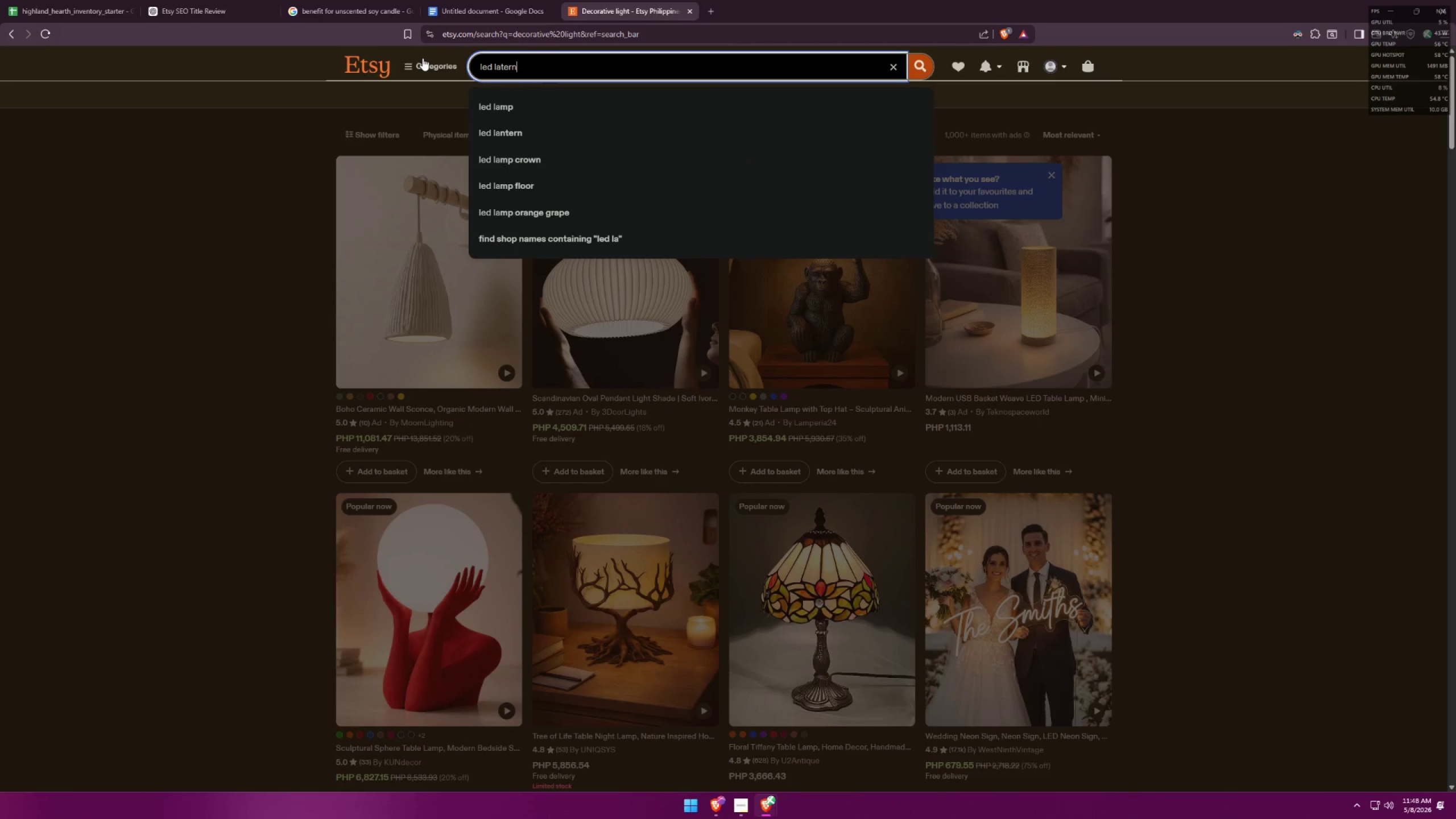 
key(Enter)
 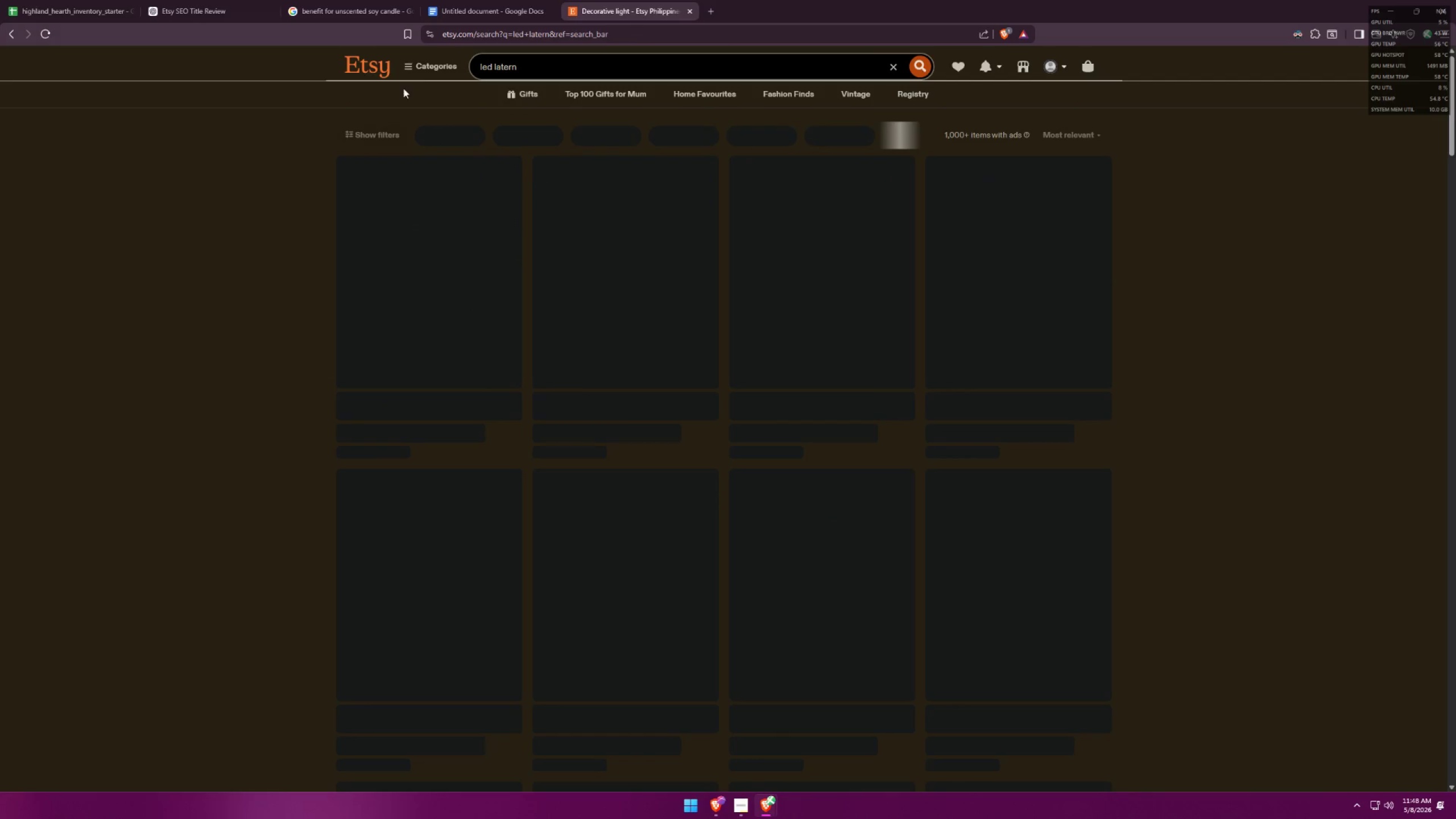 
left_click([102, 0])
 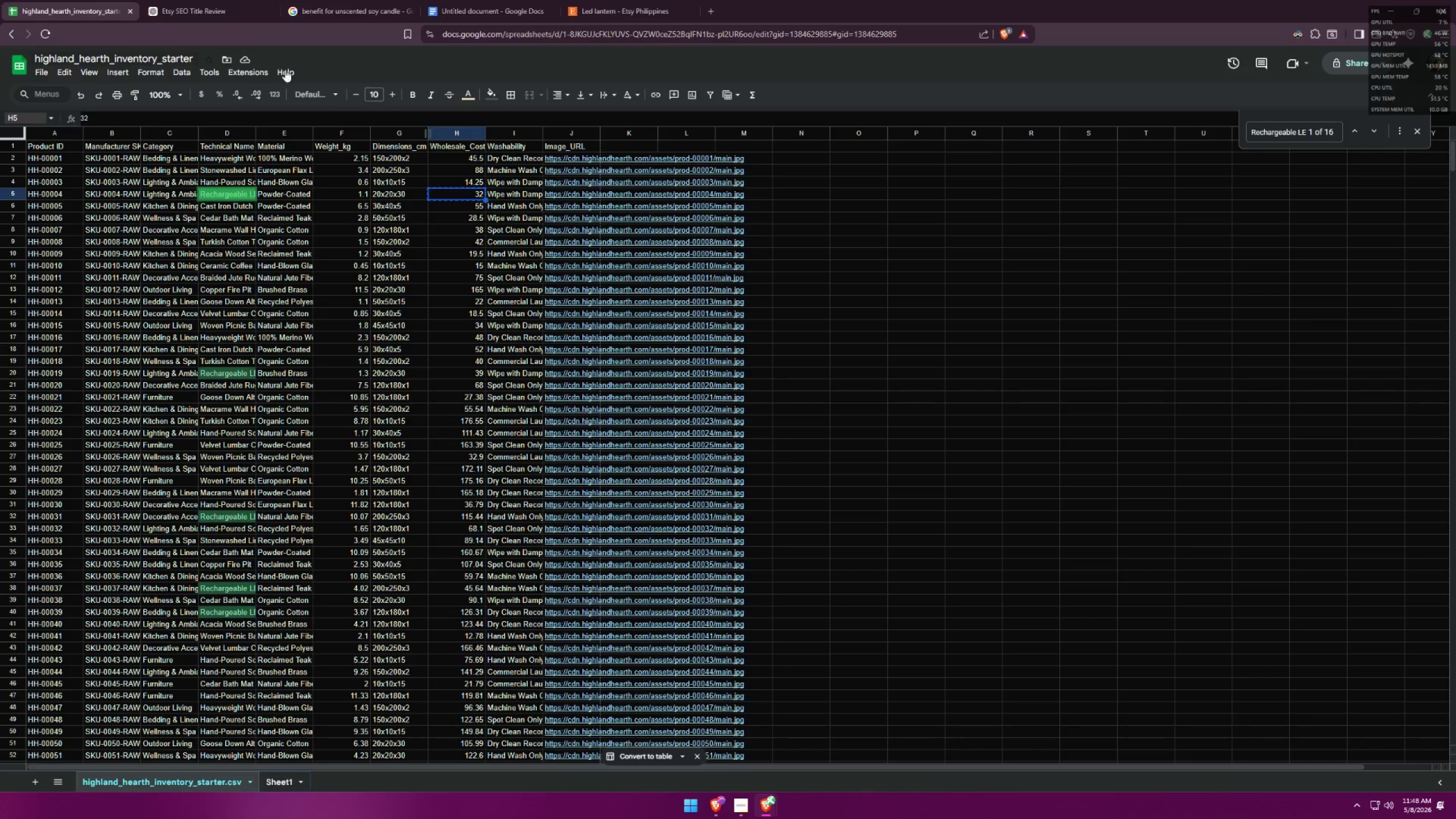 
left_click([593, 0])
 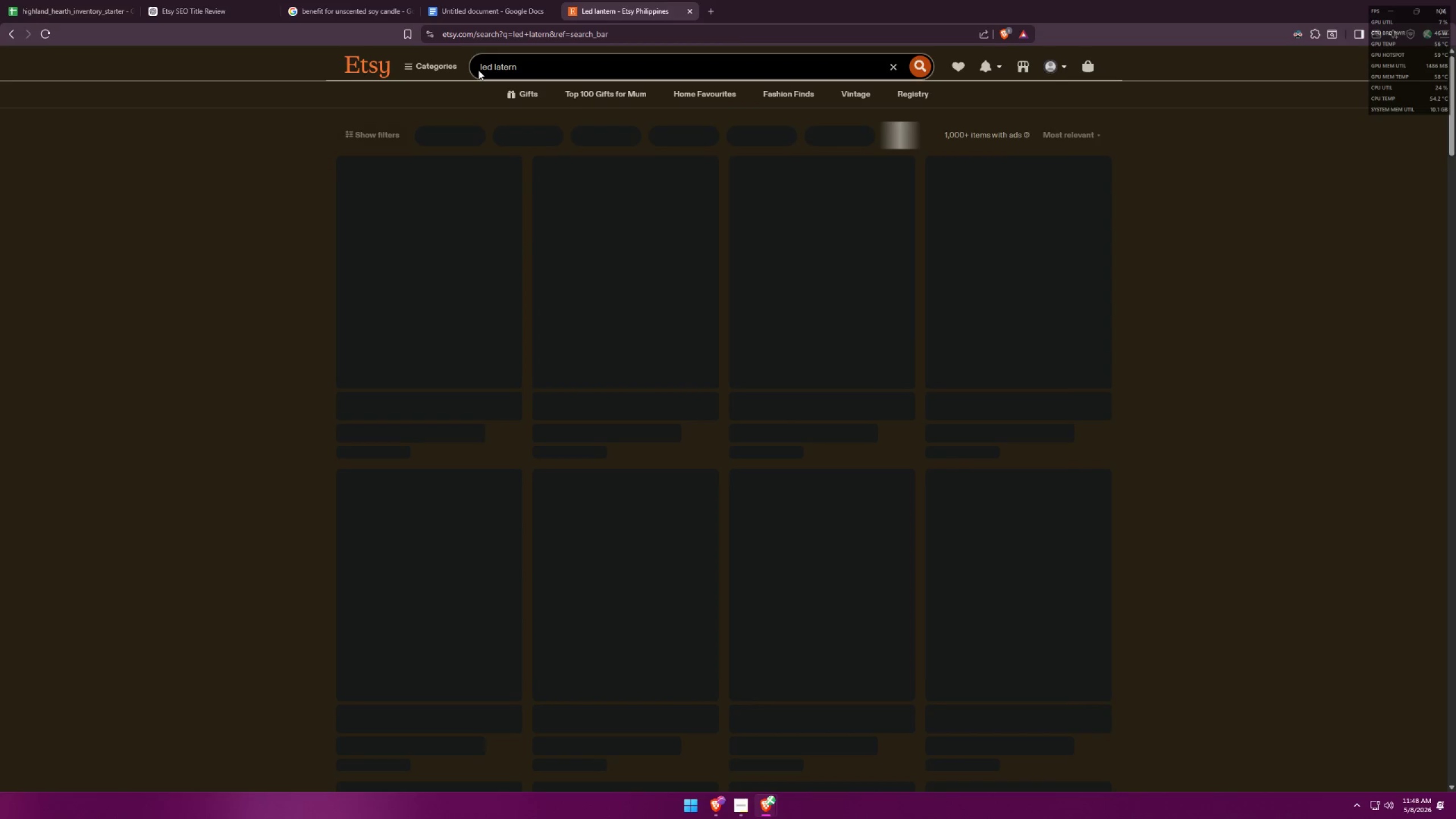 
left_click([482, 66])
 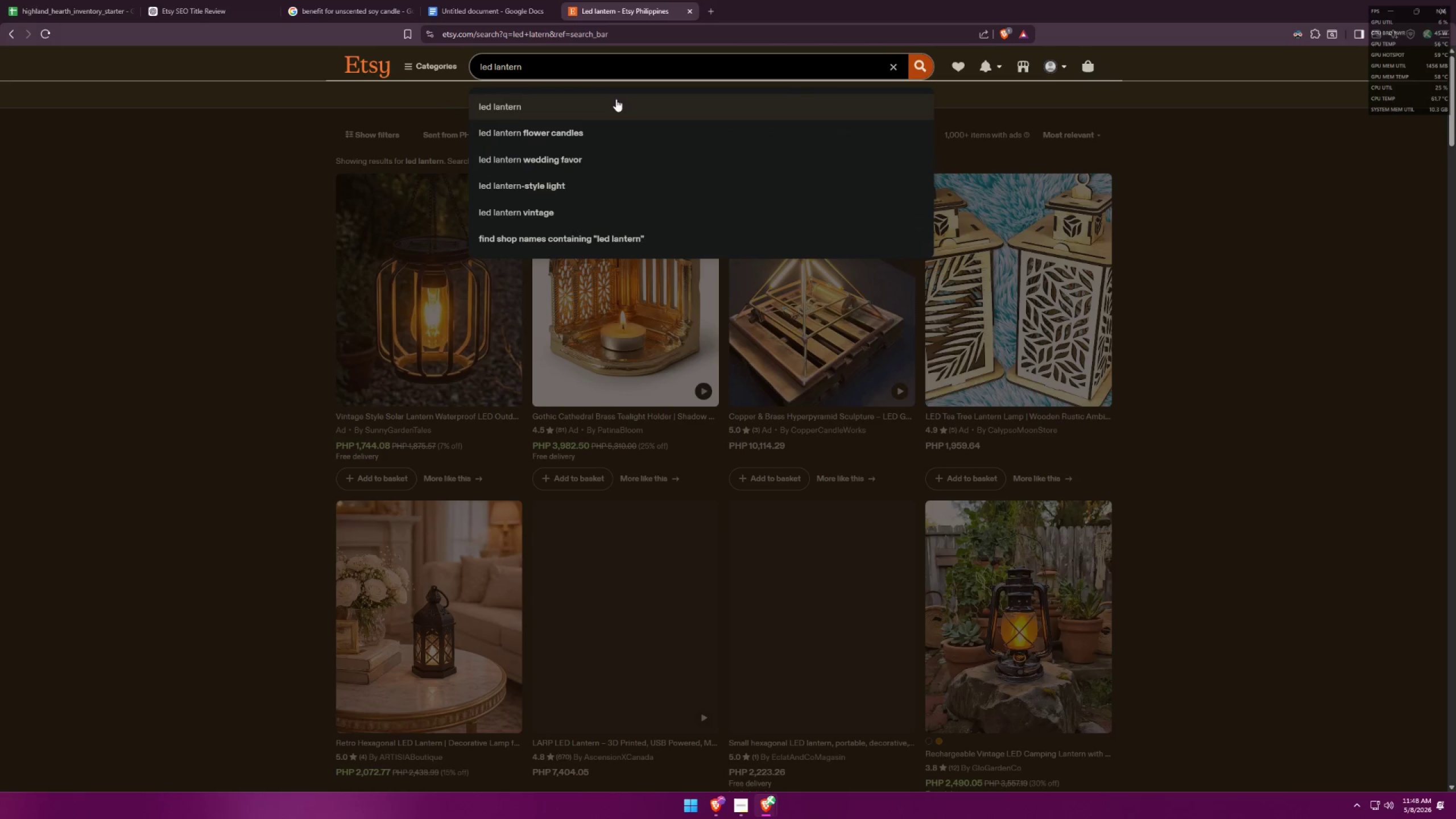 
type(rechargeable )
 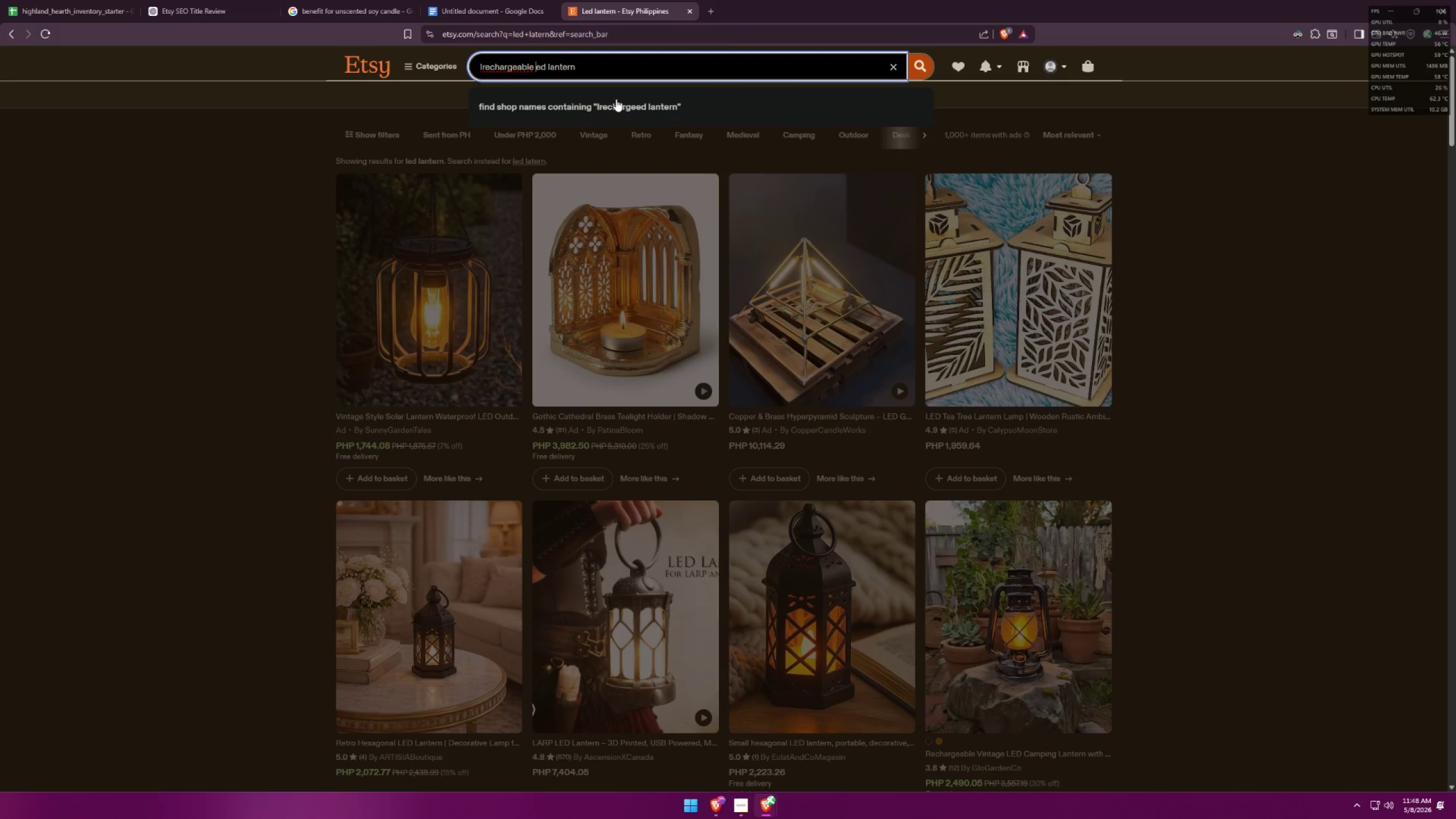 
key(Enter)
 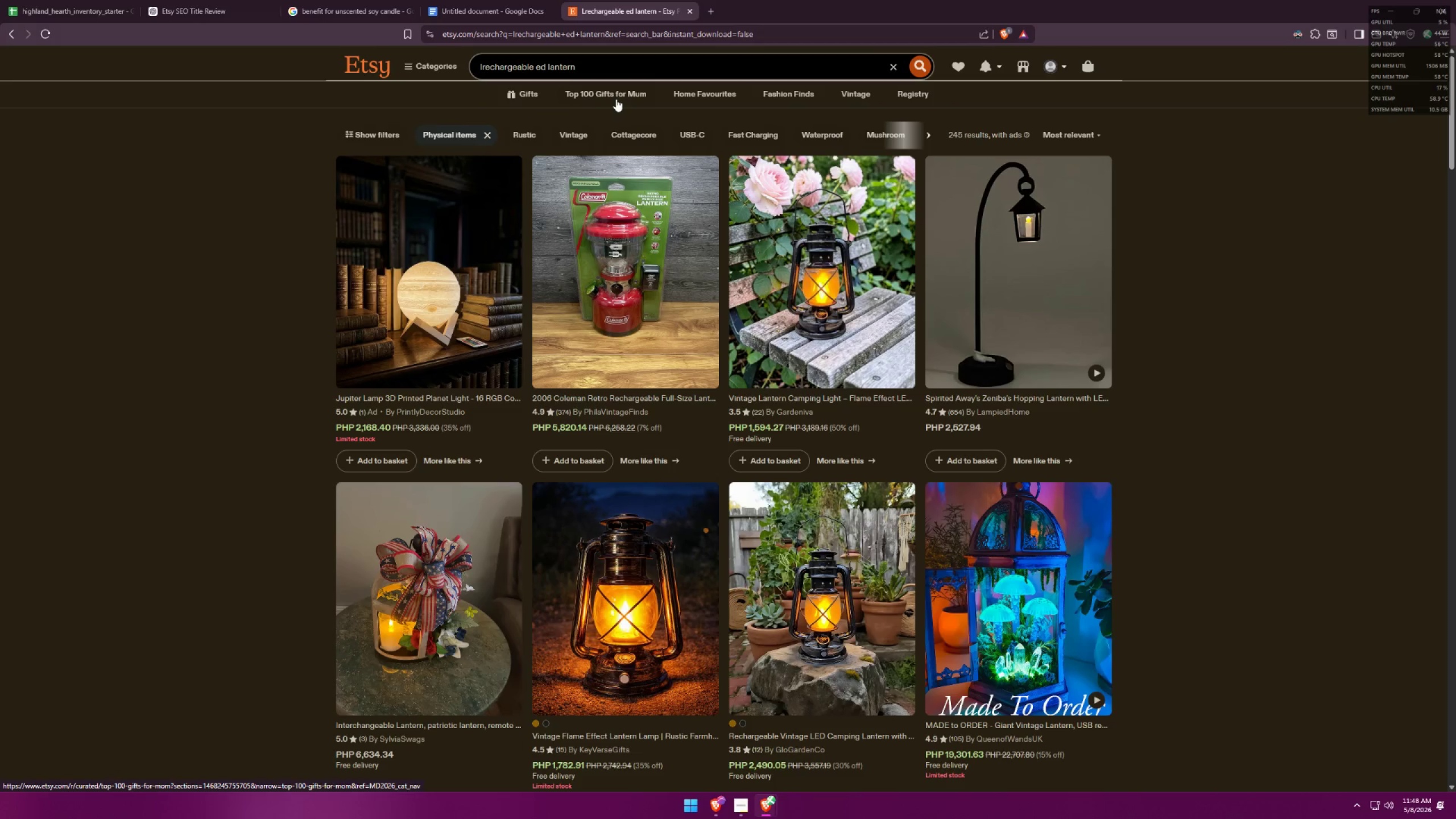 
wait(9.83)
 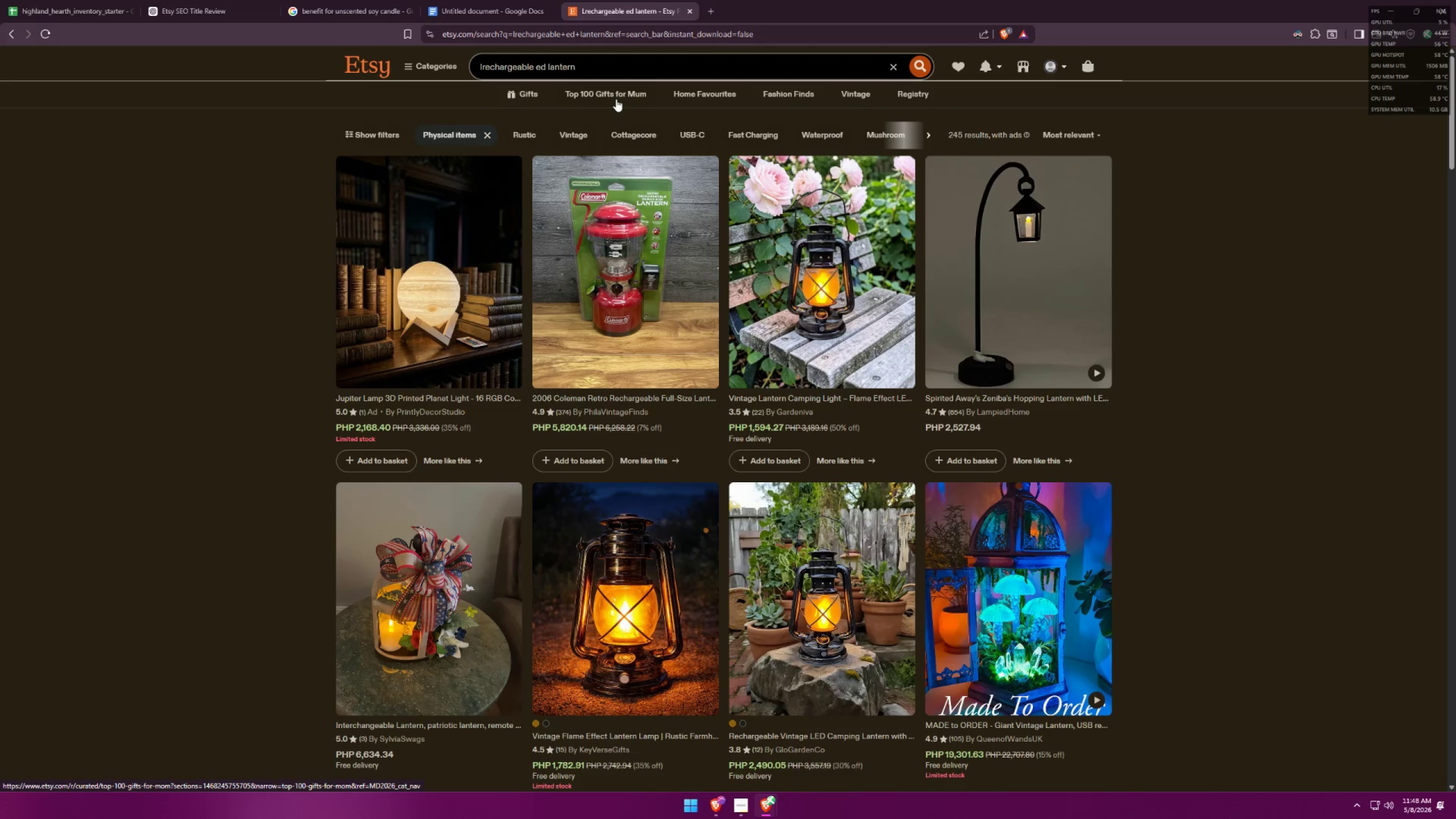 
scroll: coordinate [777, 408], scroll_direction: down, amount: 3.0
 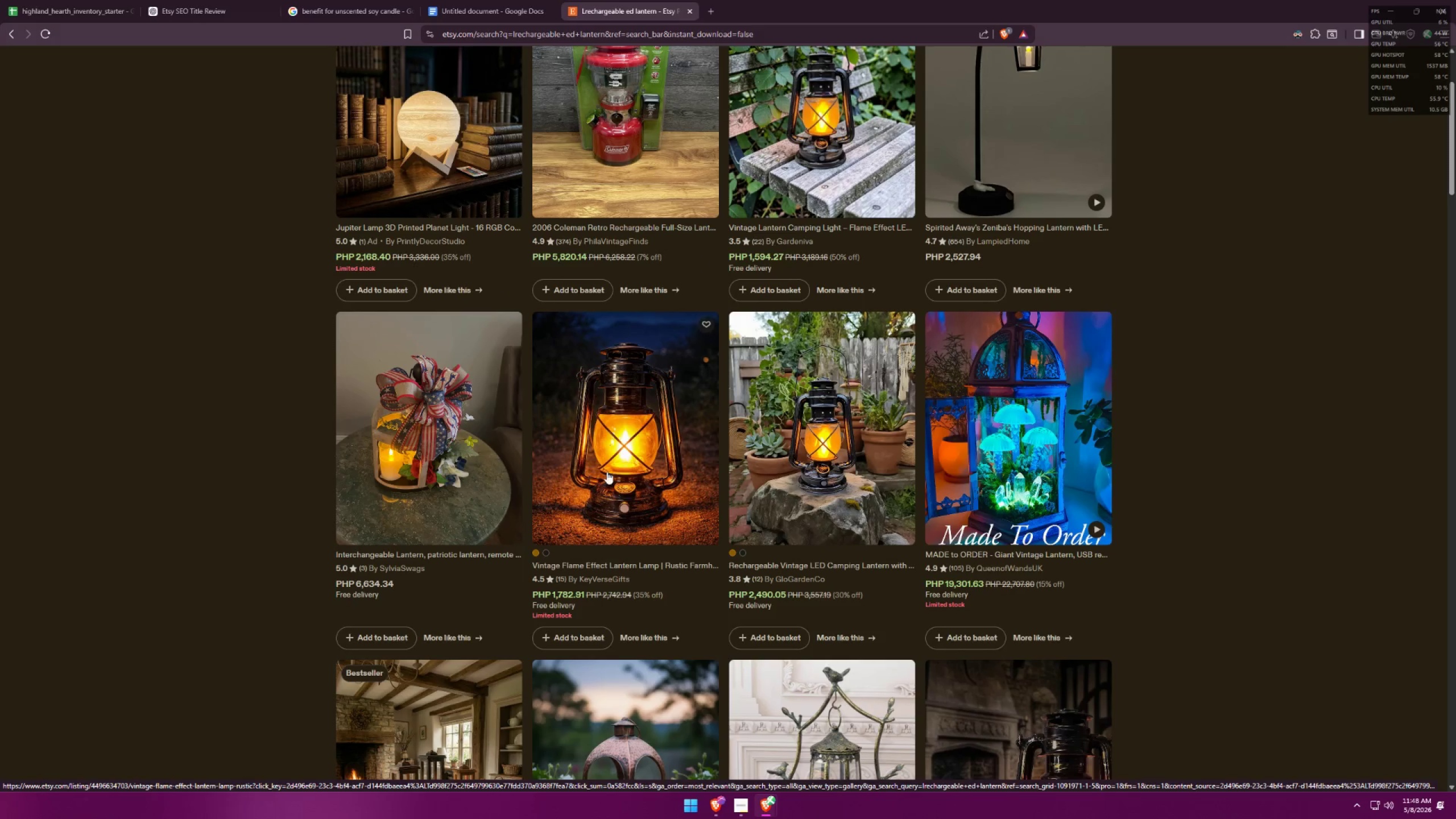 
scroll: coordinate [379, 502], scroll_direction: up, amount: 1.0
 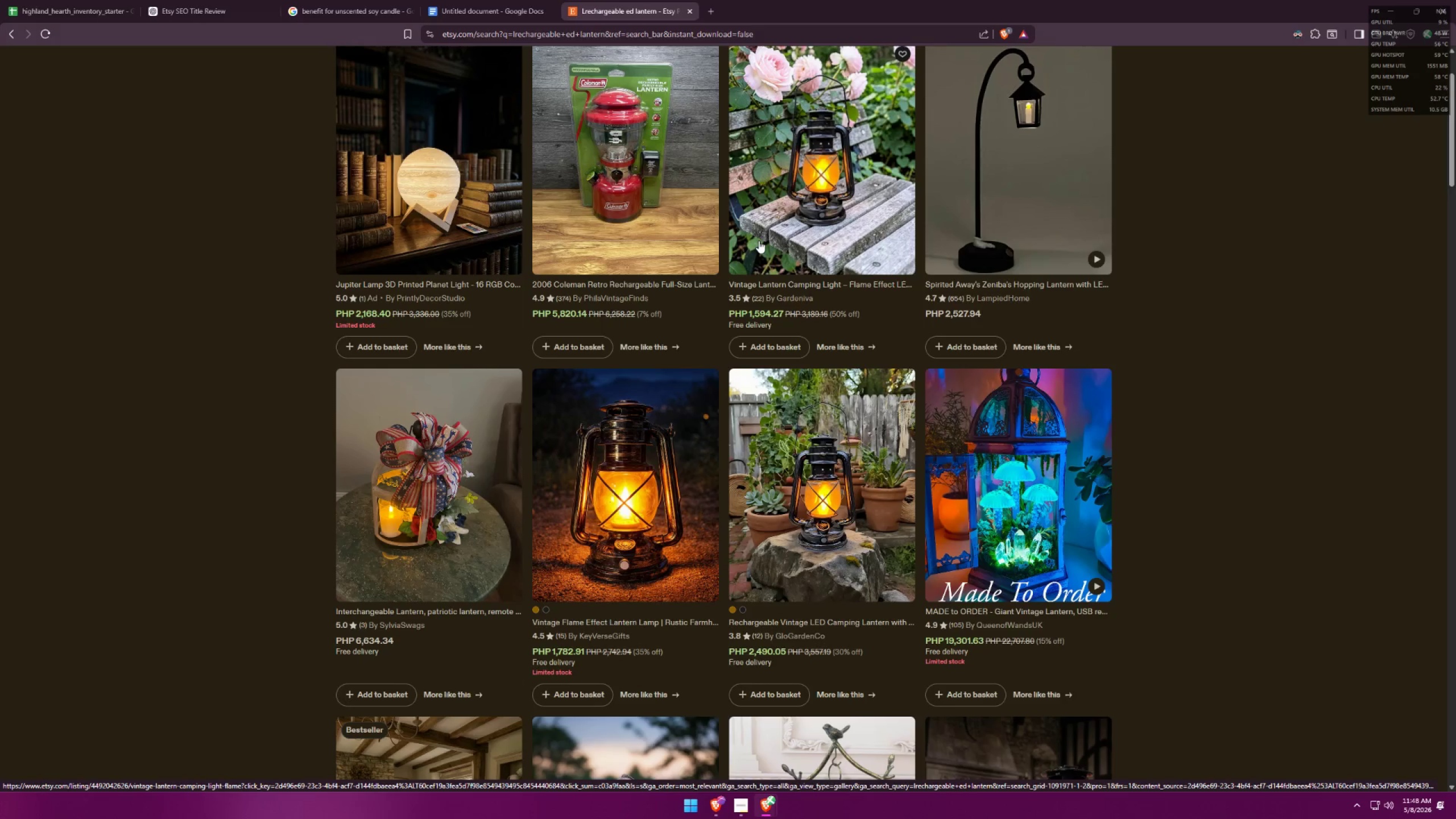 
scroll: coordinate [760, 241], scroll_direction: down, amount: 5.0
 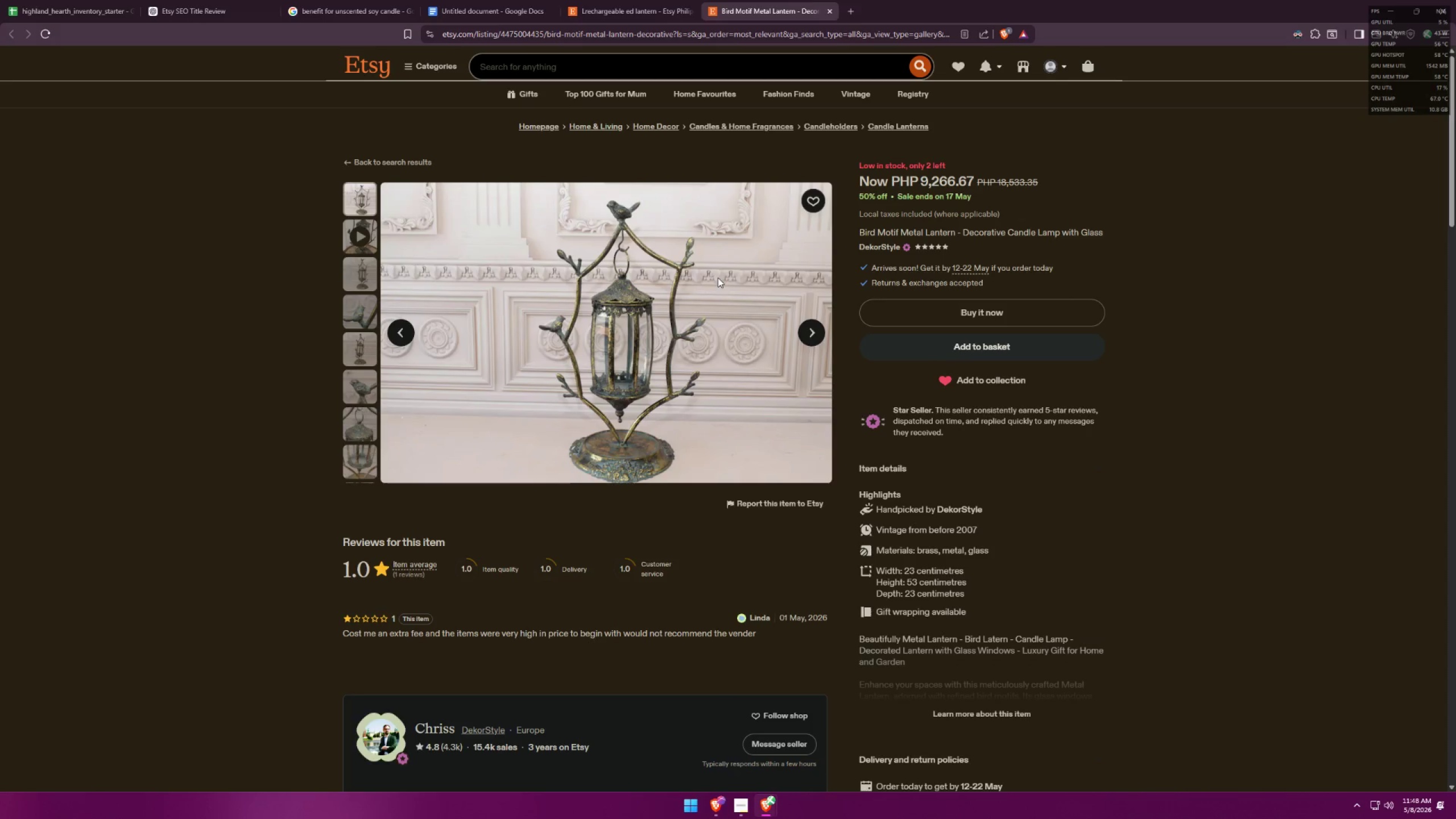 
wait(22.94)
 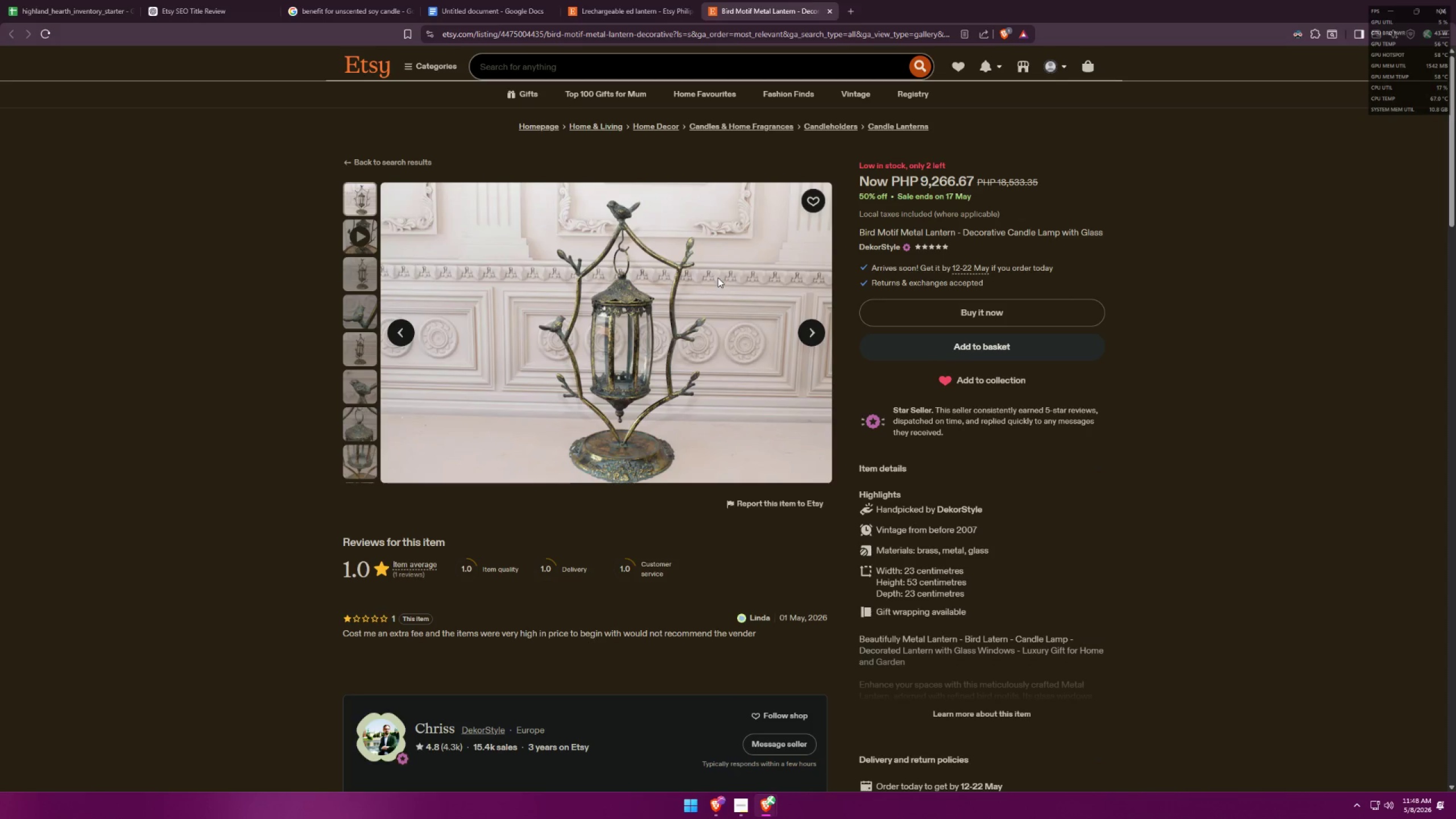 
scroll: coordinate [1071, 462], scroll_direction: down, amount: 3.0
 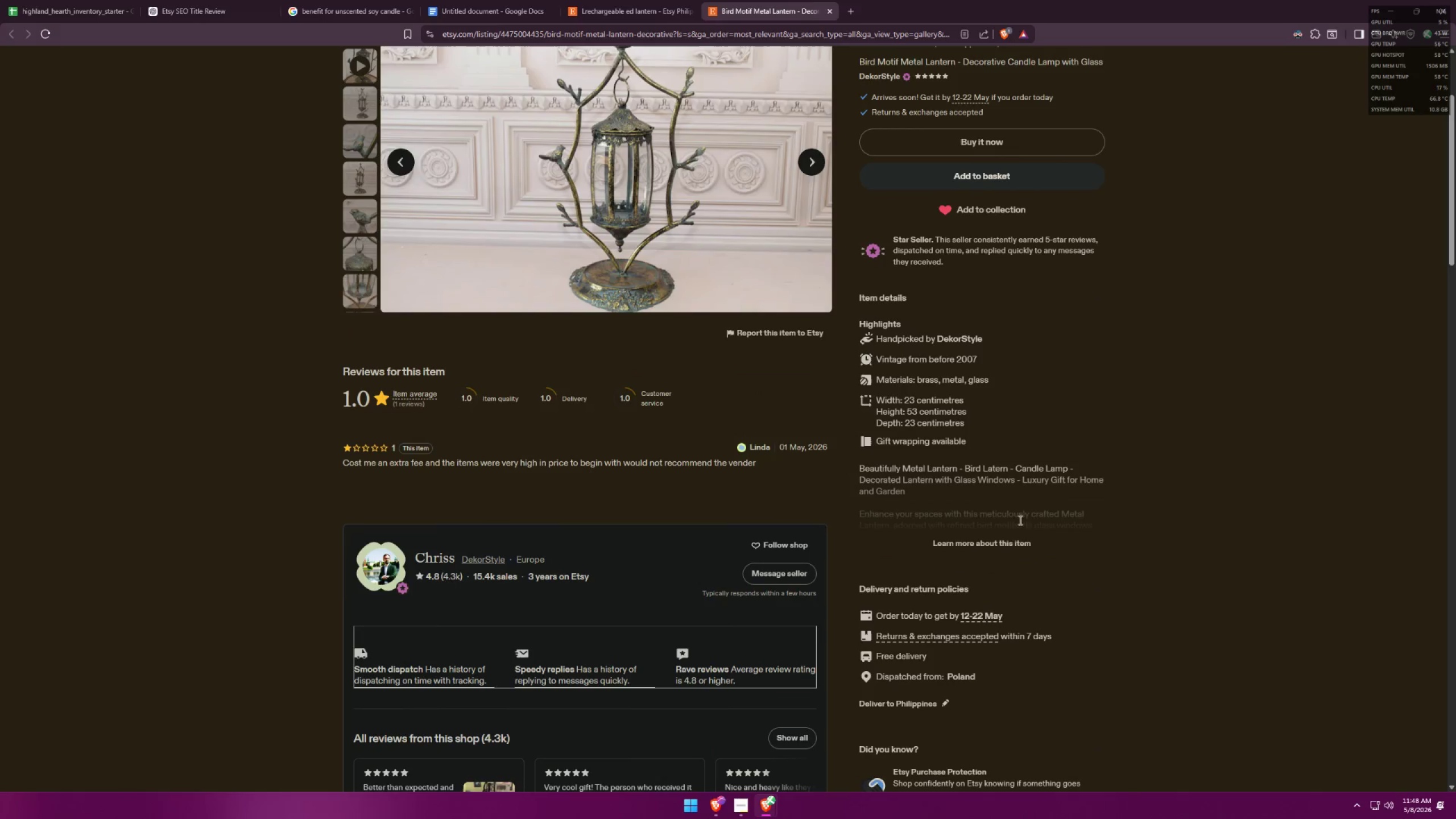 
left_click([1014, 539])
 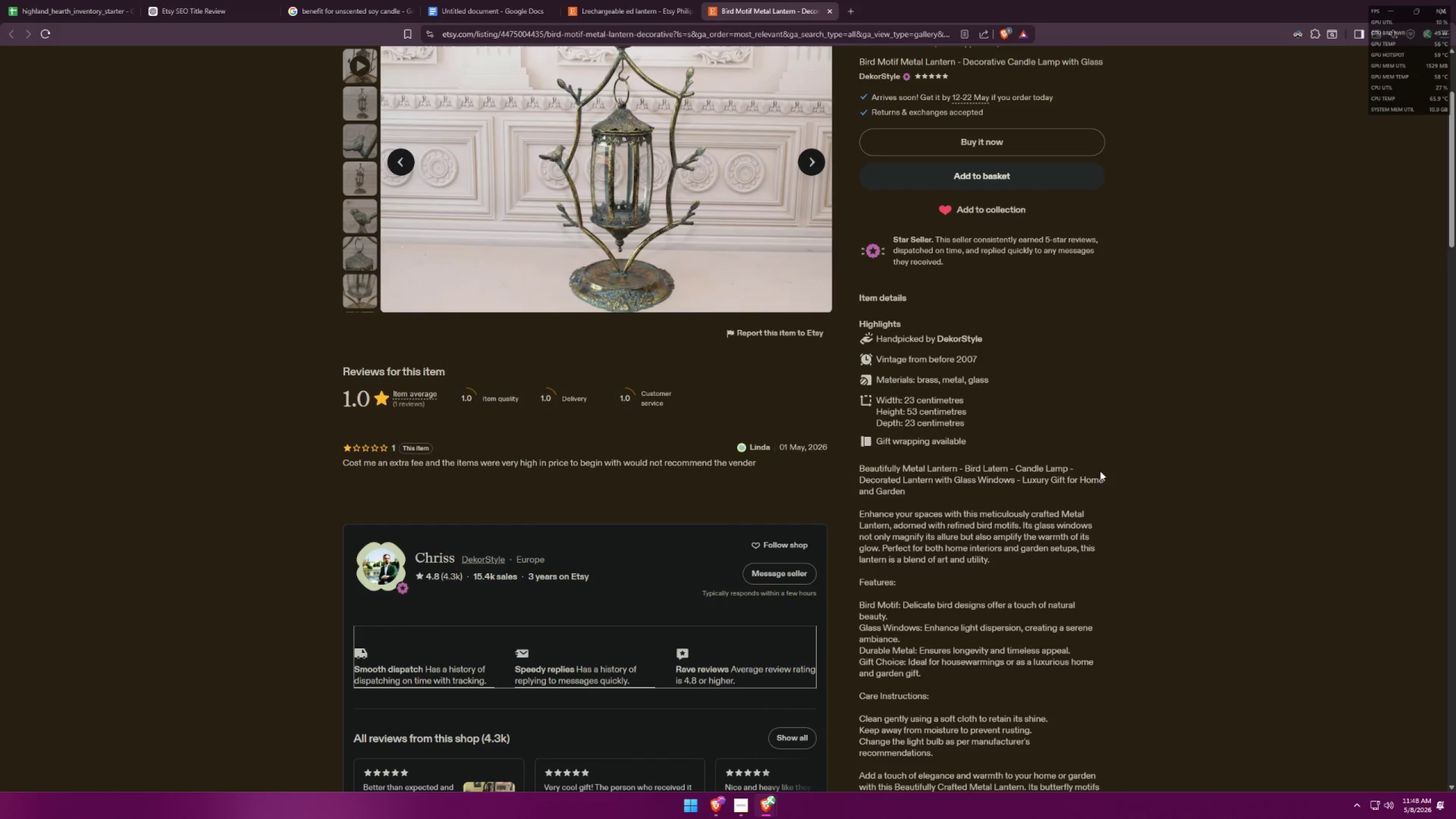 
scroll: coordinate [1064, 463], scroll_direction: down, amount: 2.0
 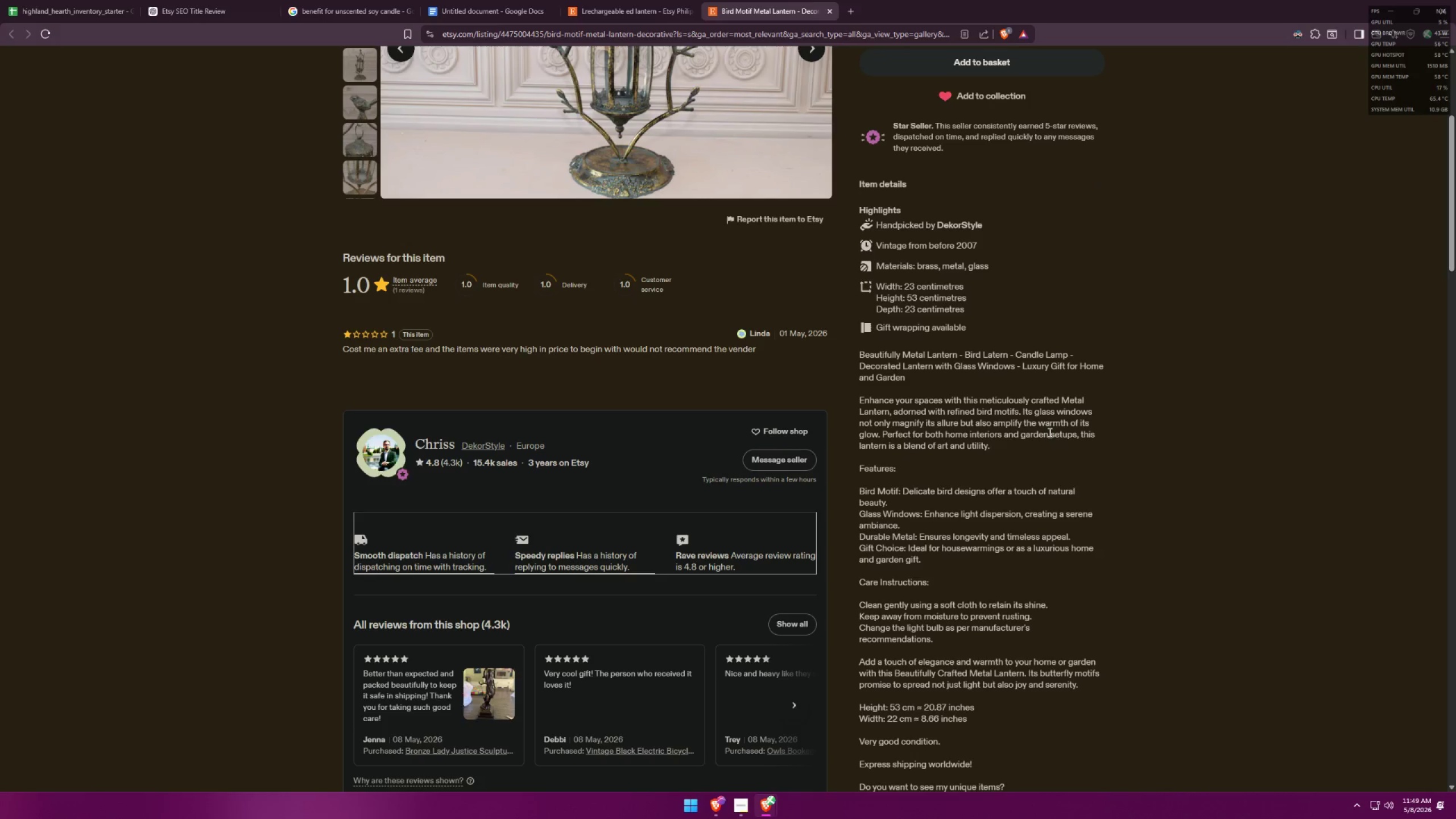 
wait(13.22)
 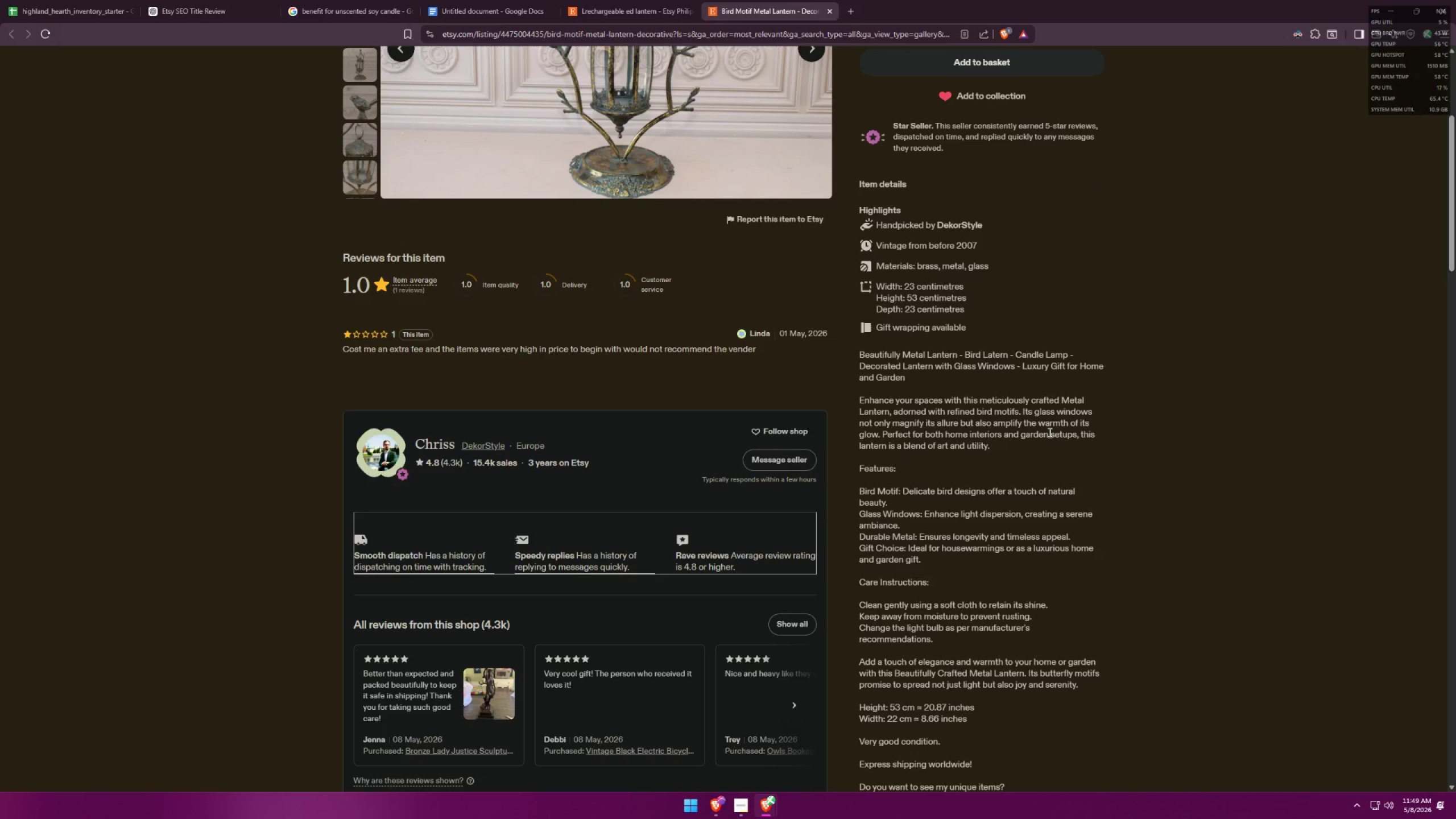 
left_click([332, 0])
 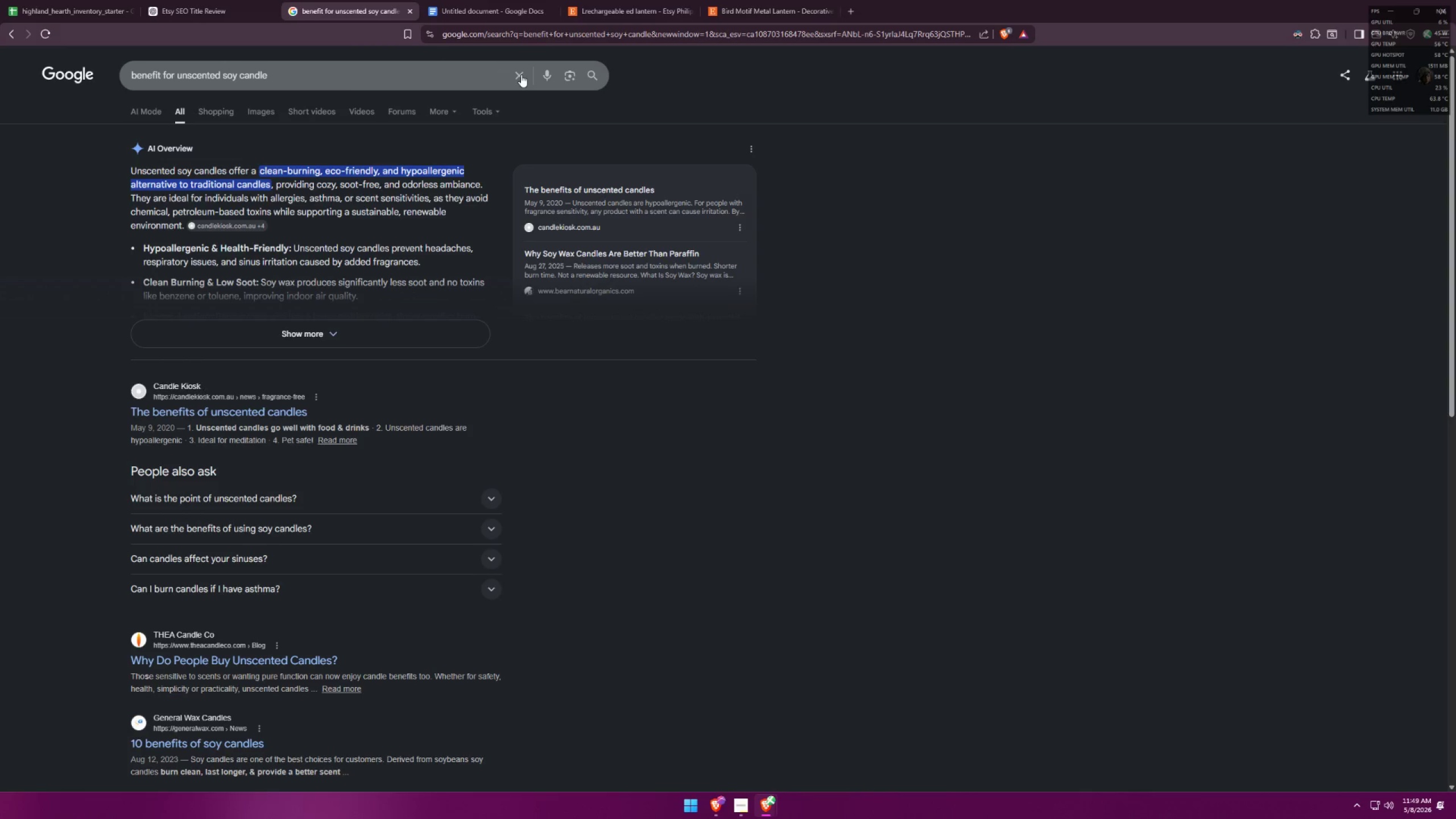 
left_click([787, 0])
 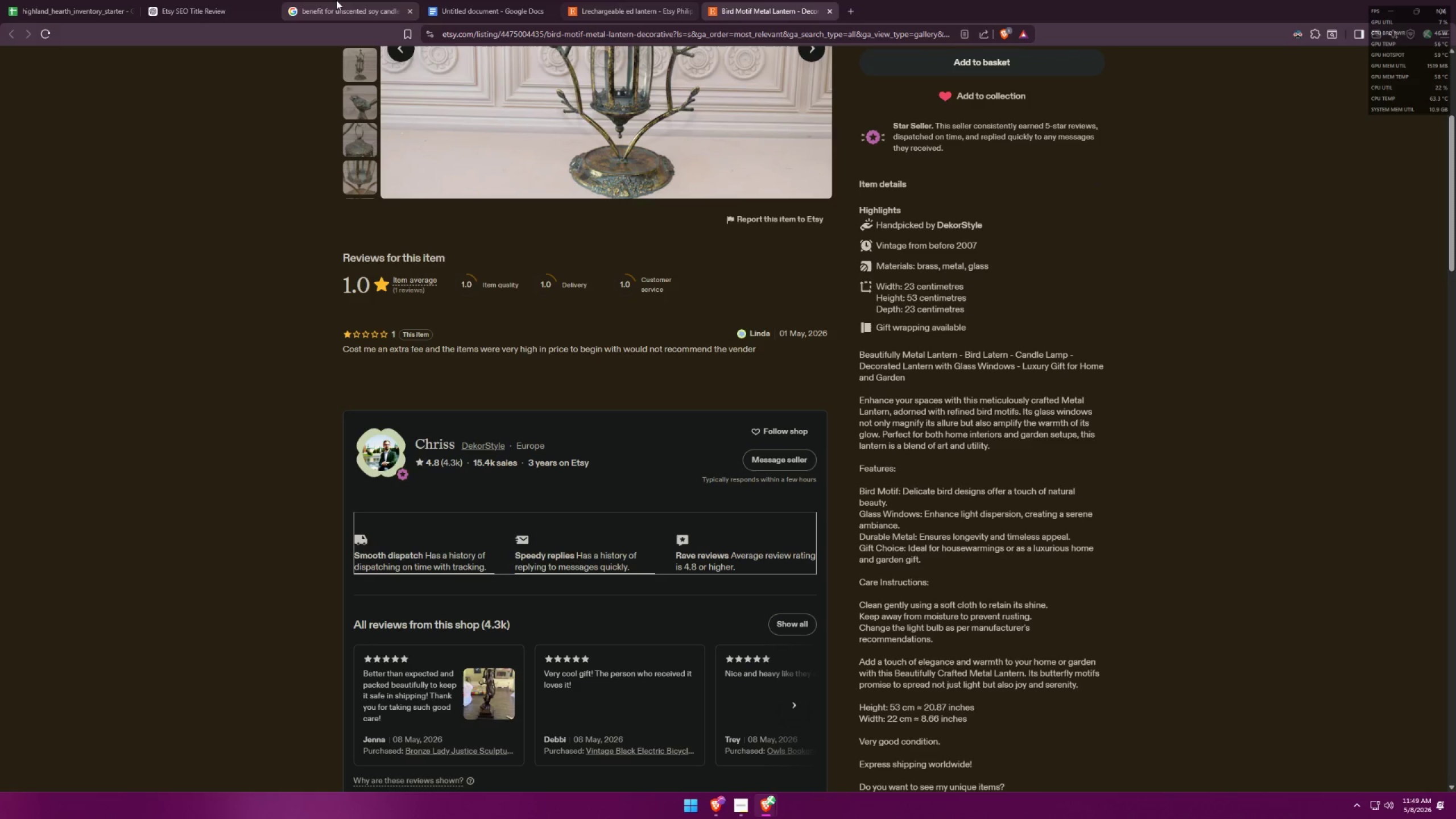 
left_click([335, 0])
 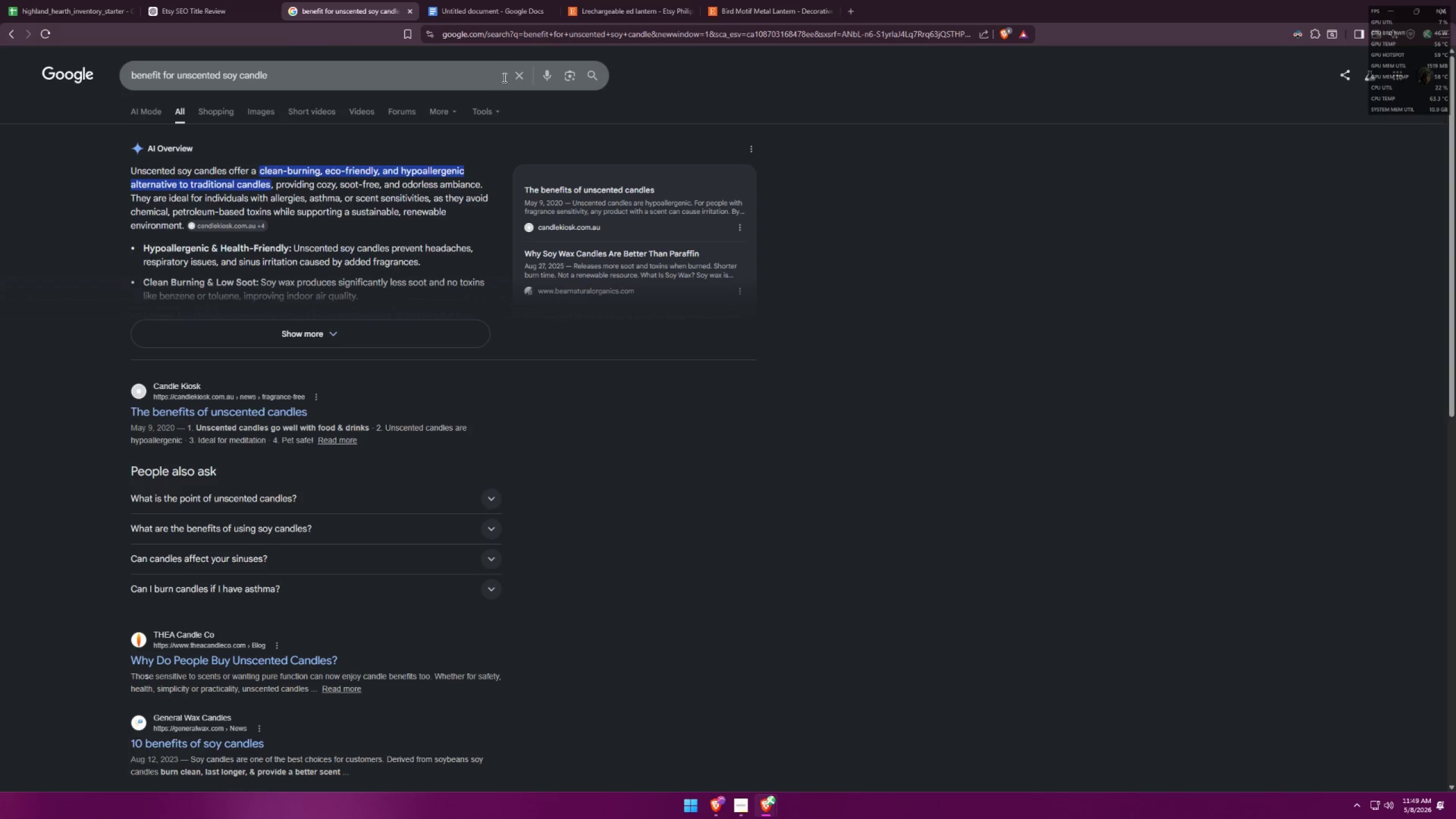 
left_click([447, 0])
 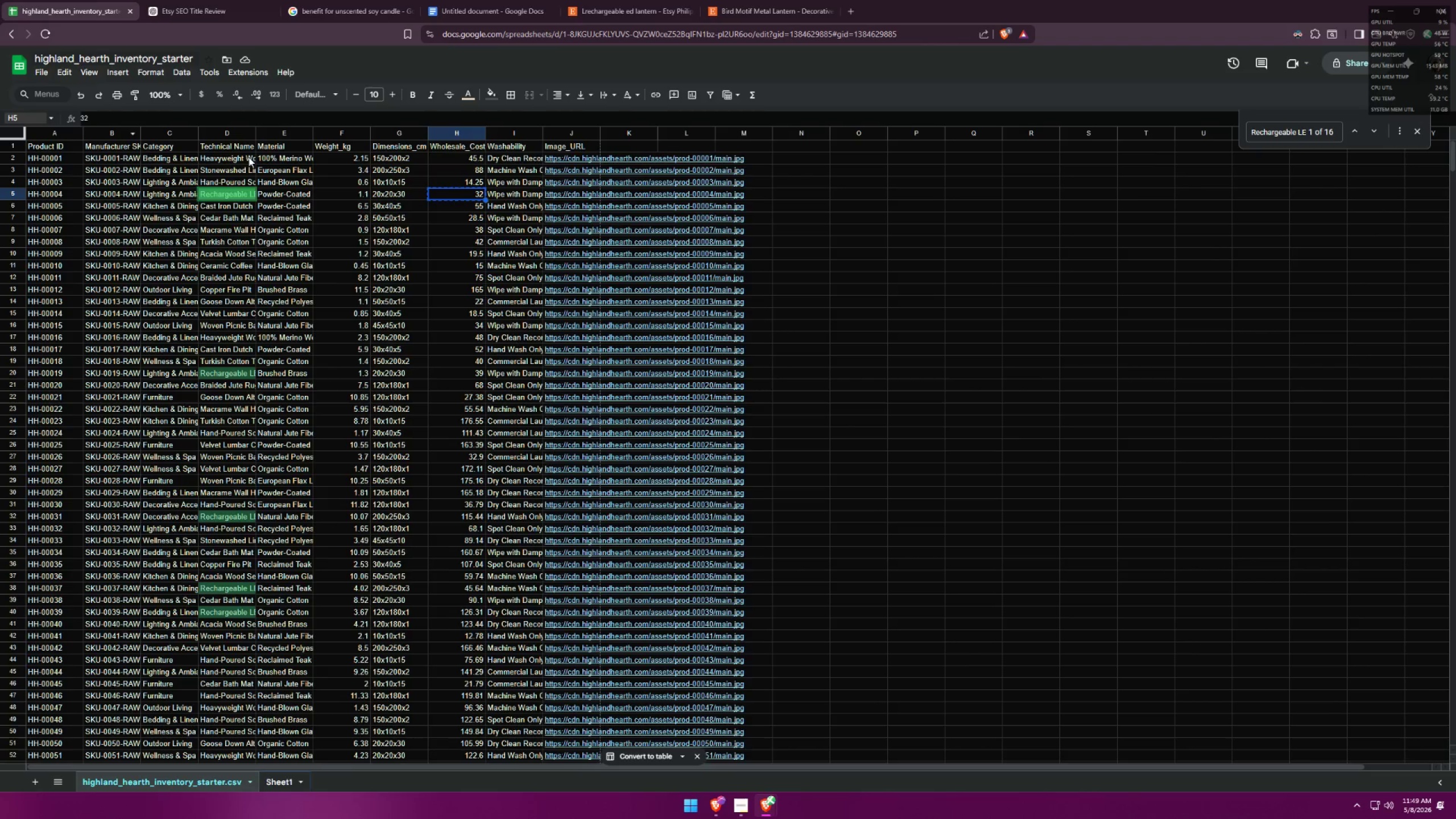 
left_click([233, 191])
 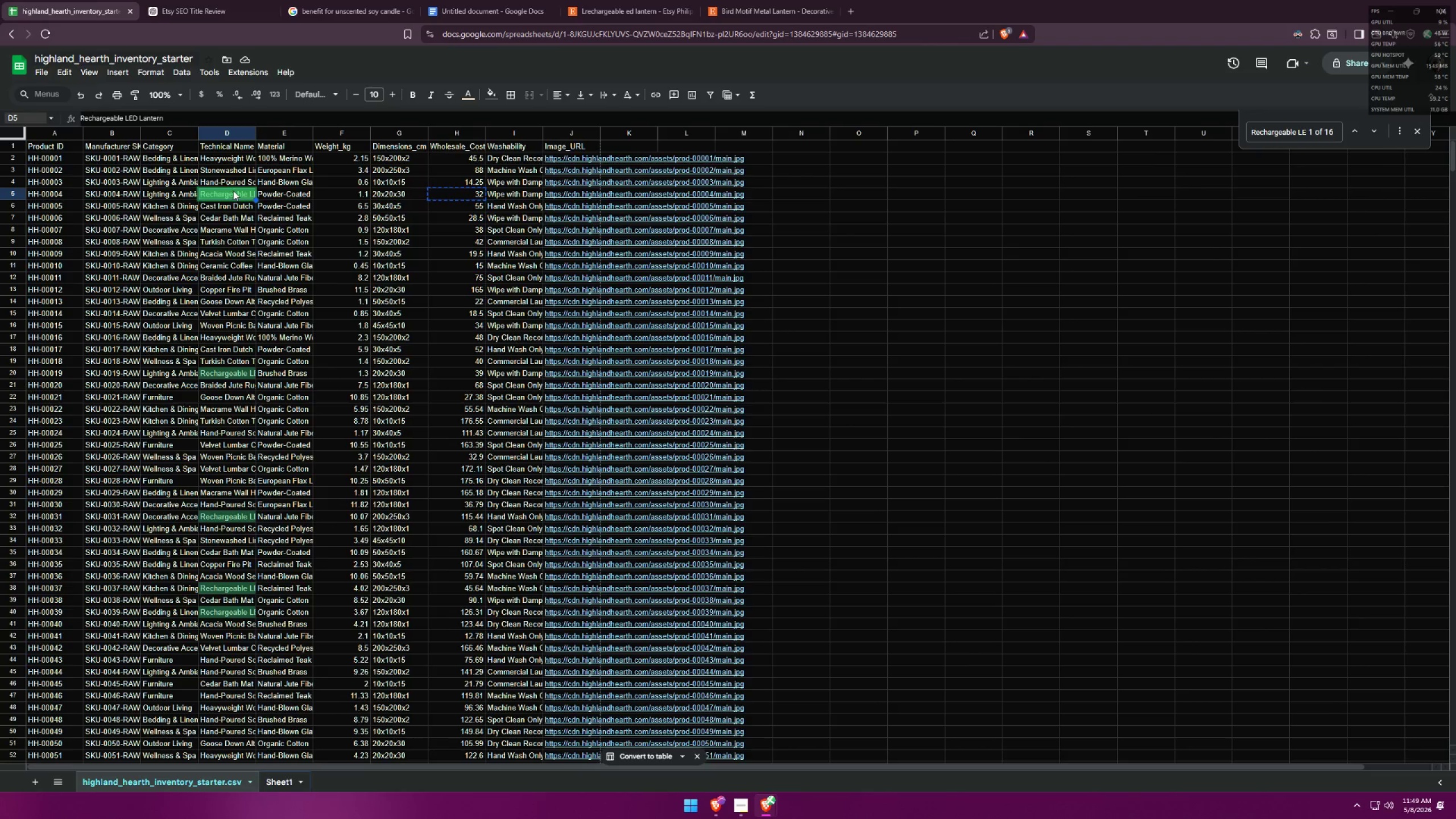 
key(Control+C)
 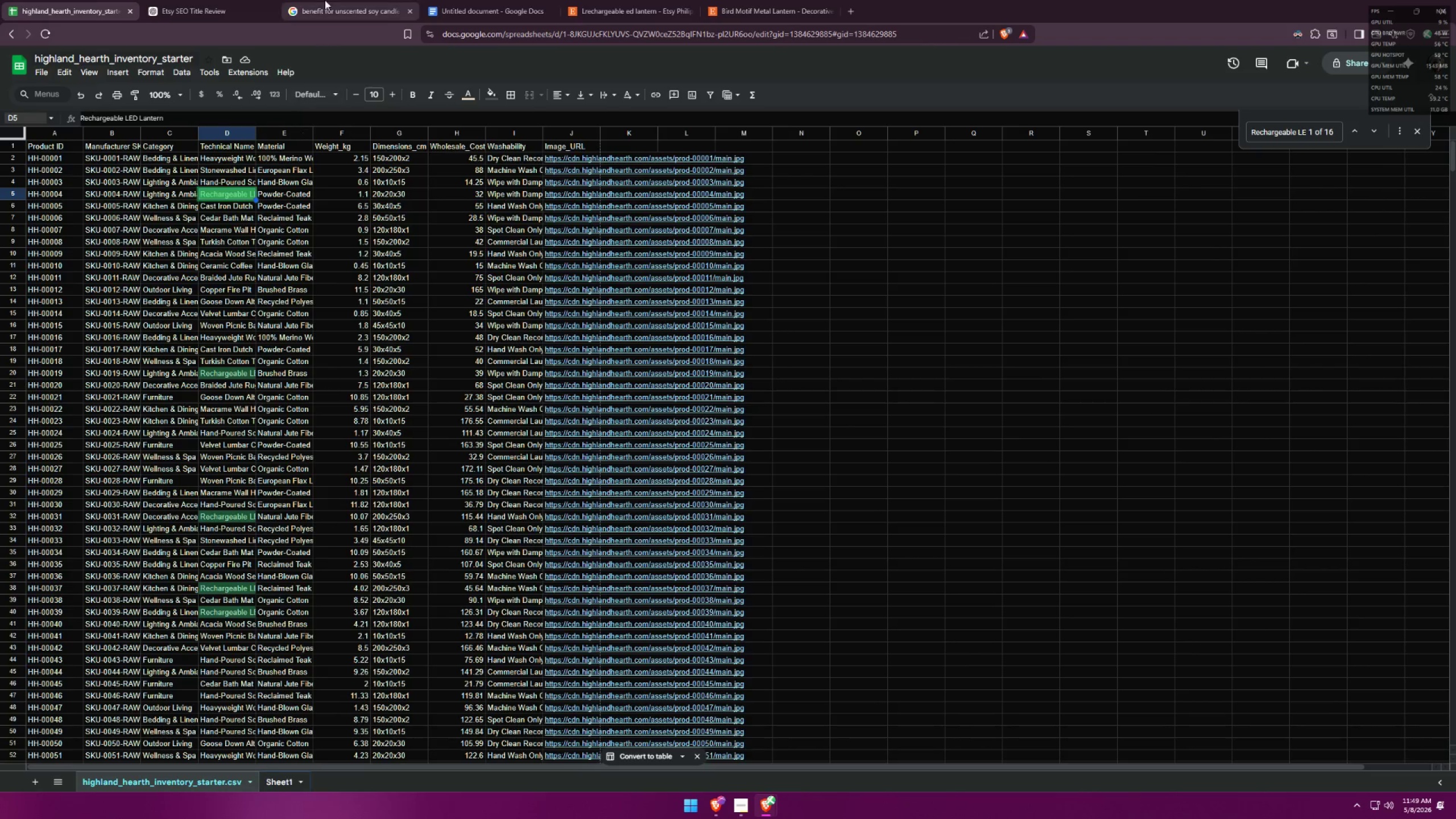 
left_click([324, 0])
 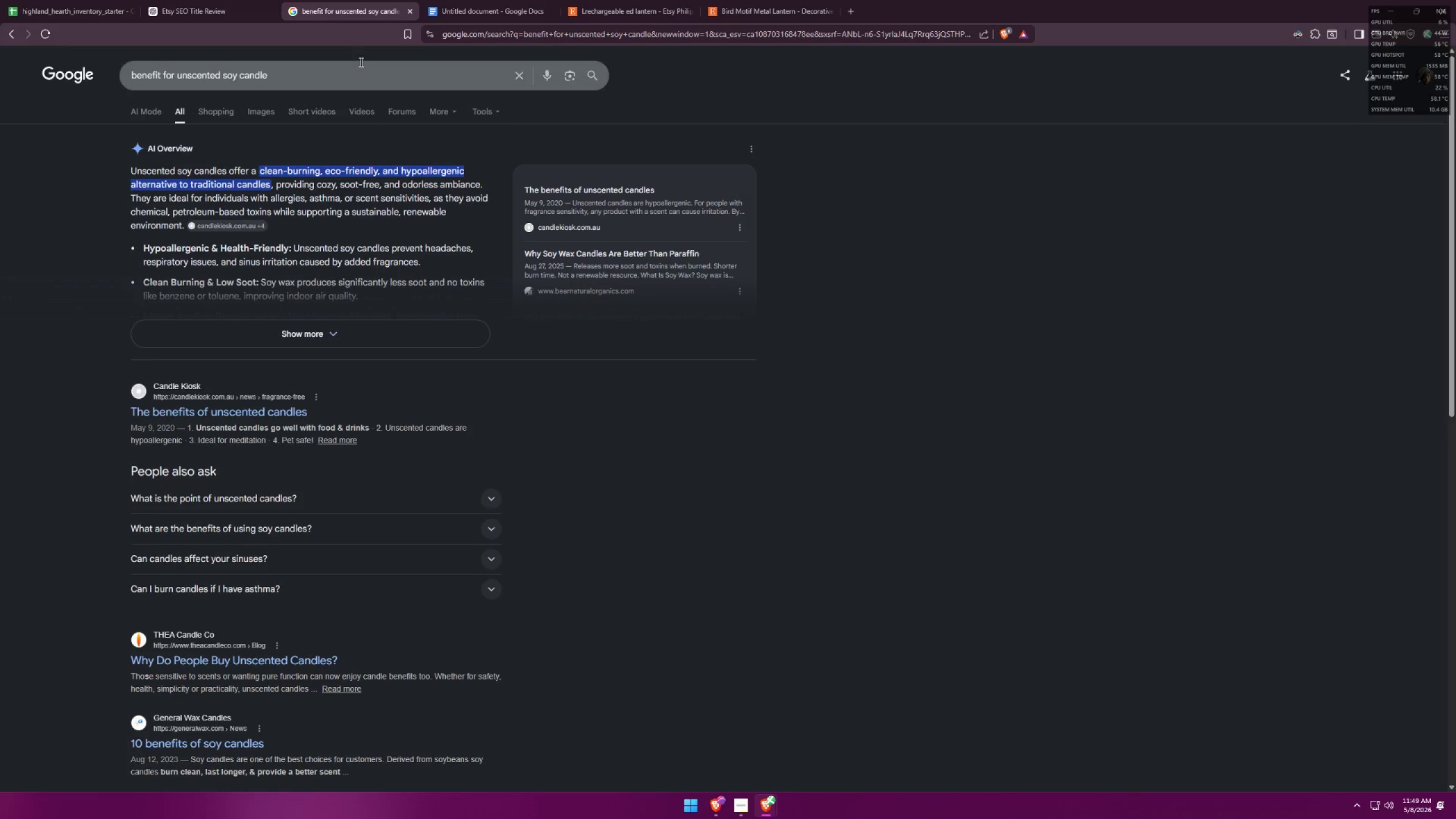 
key(Control+ControlLeft)
 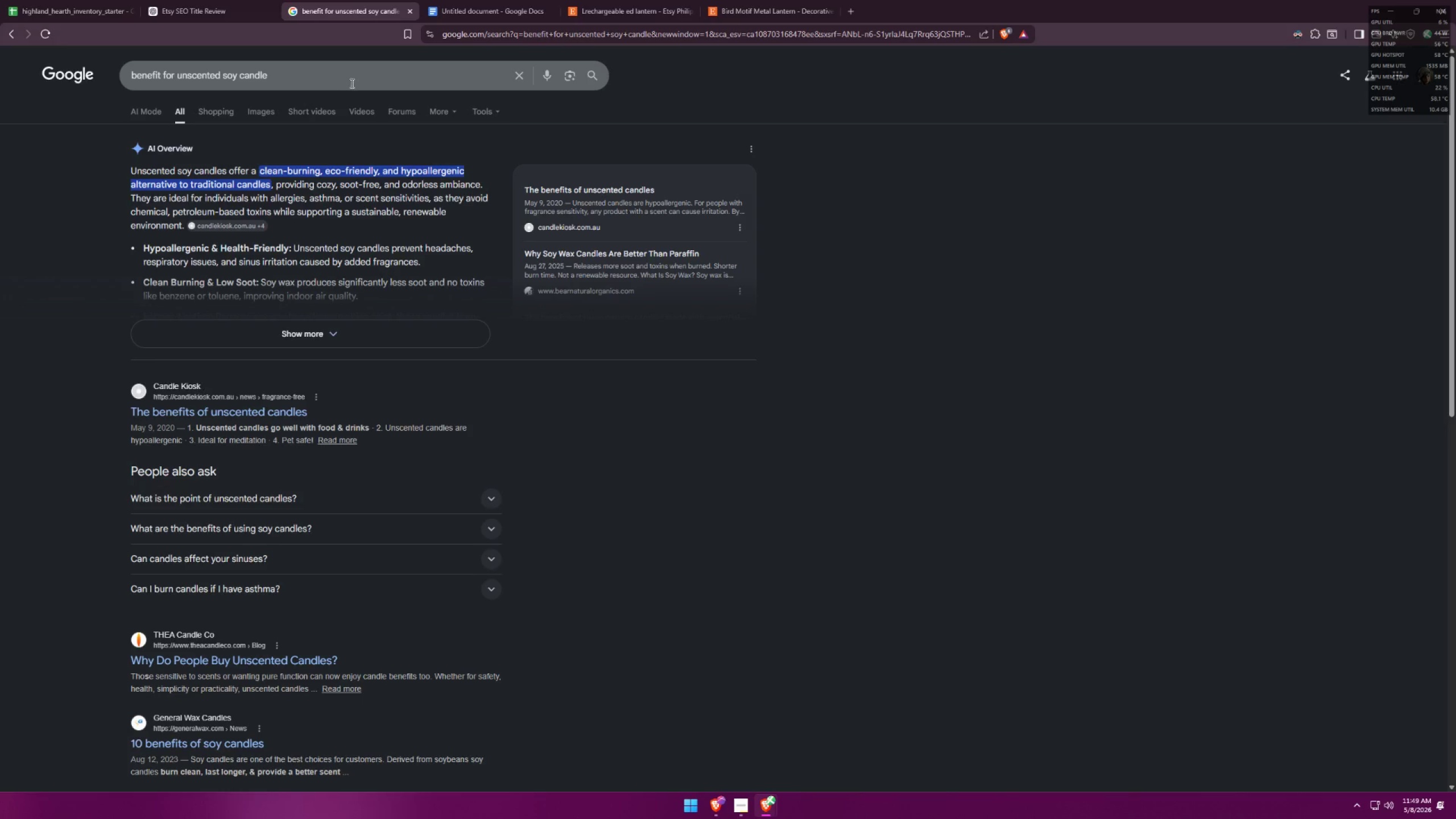 
left_click_drag(start_coordinate=[351, 83], to_coordinate=[0, 65])
 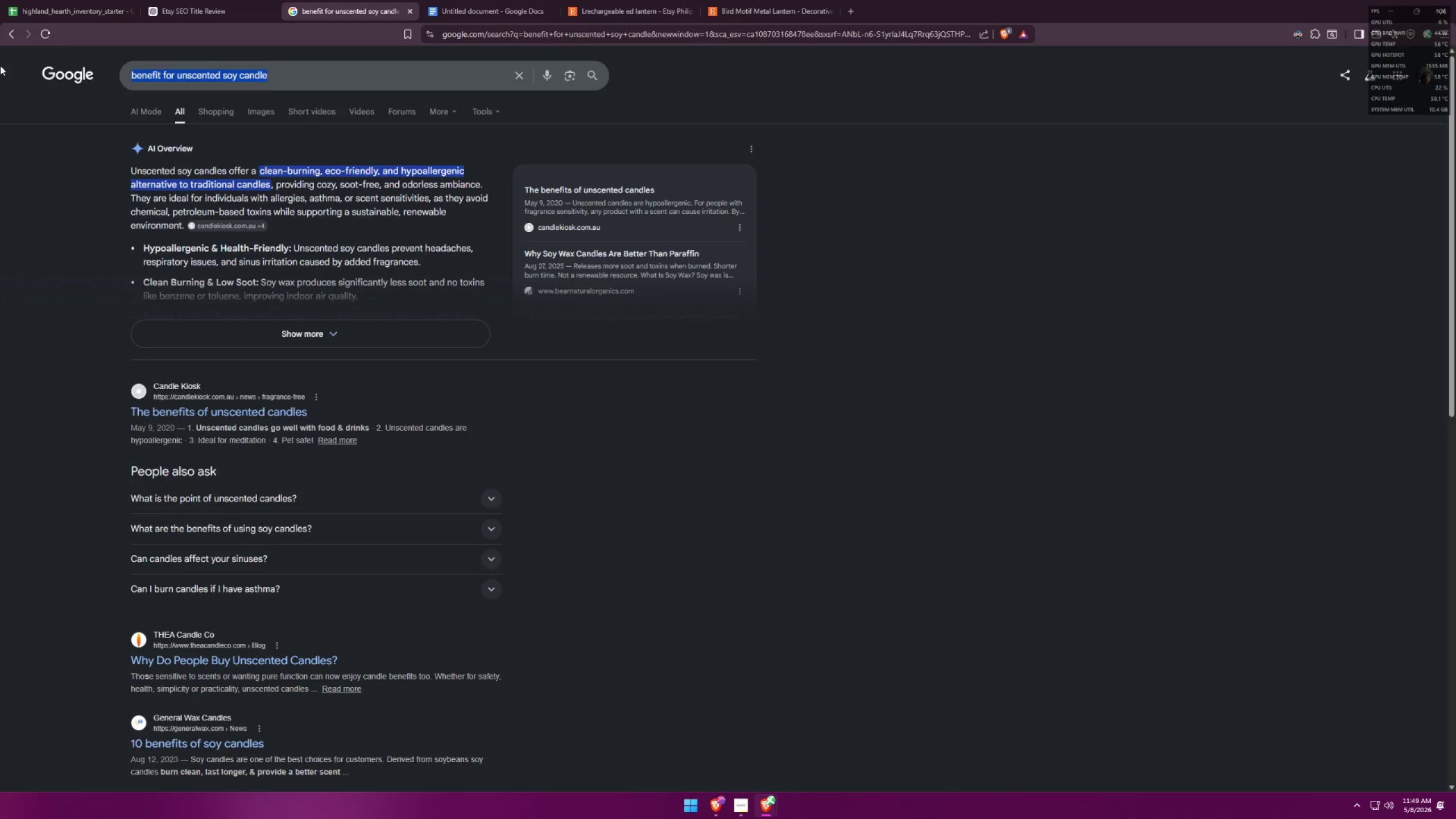 
key(Control+ControlLeft)
 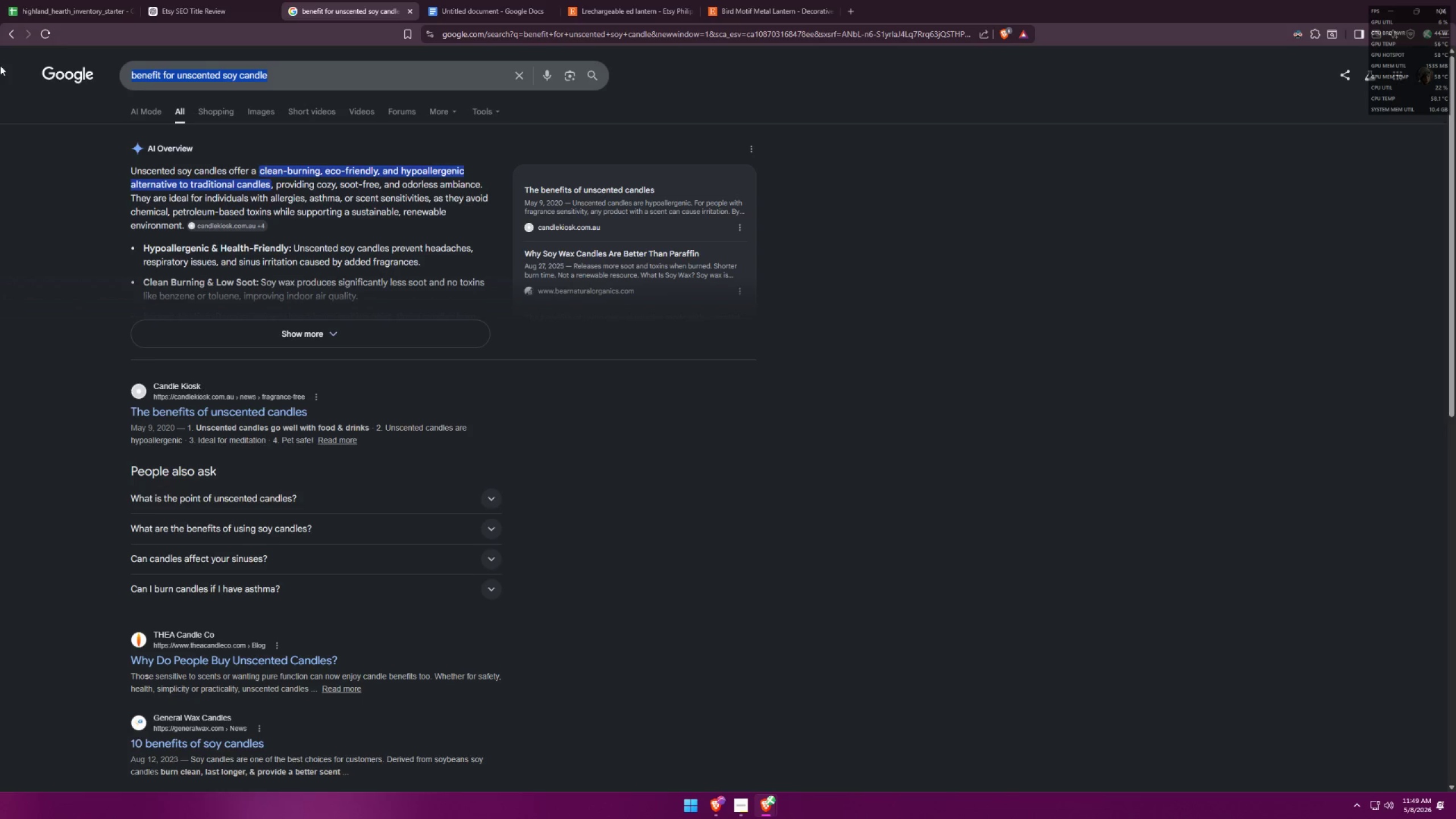 
key(Control+V)
 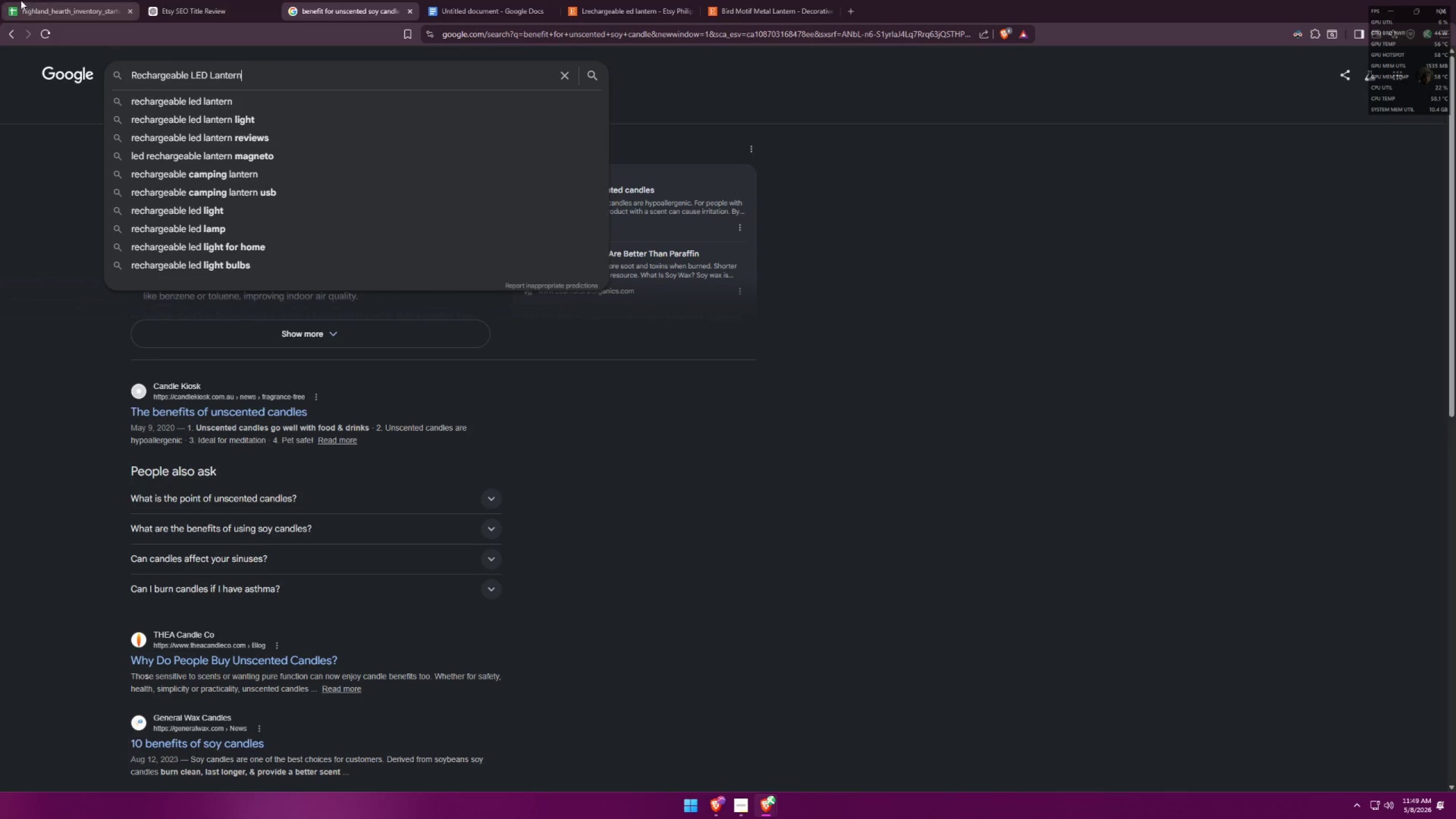 
left_click([20, 0])
 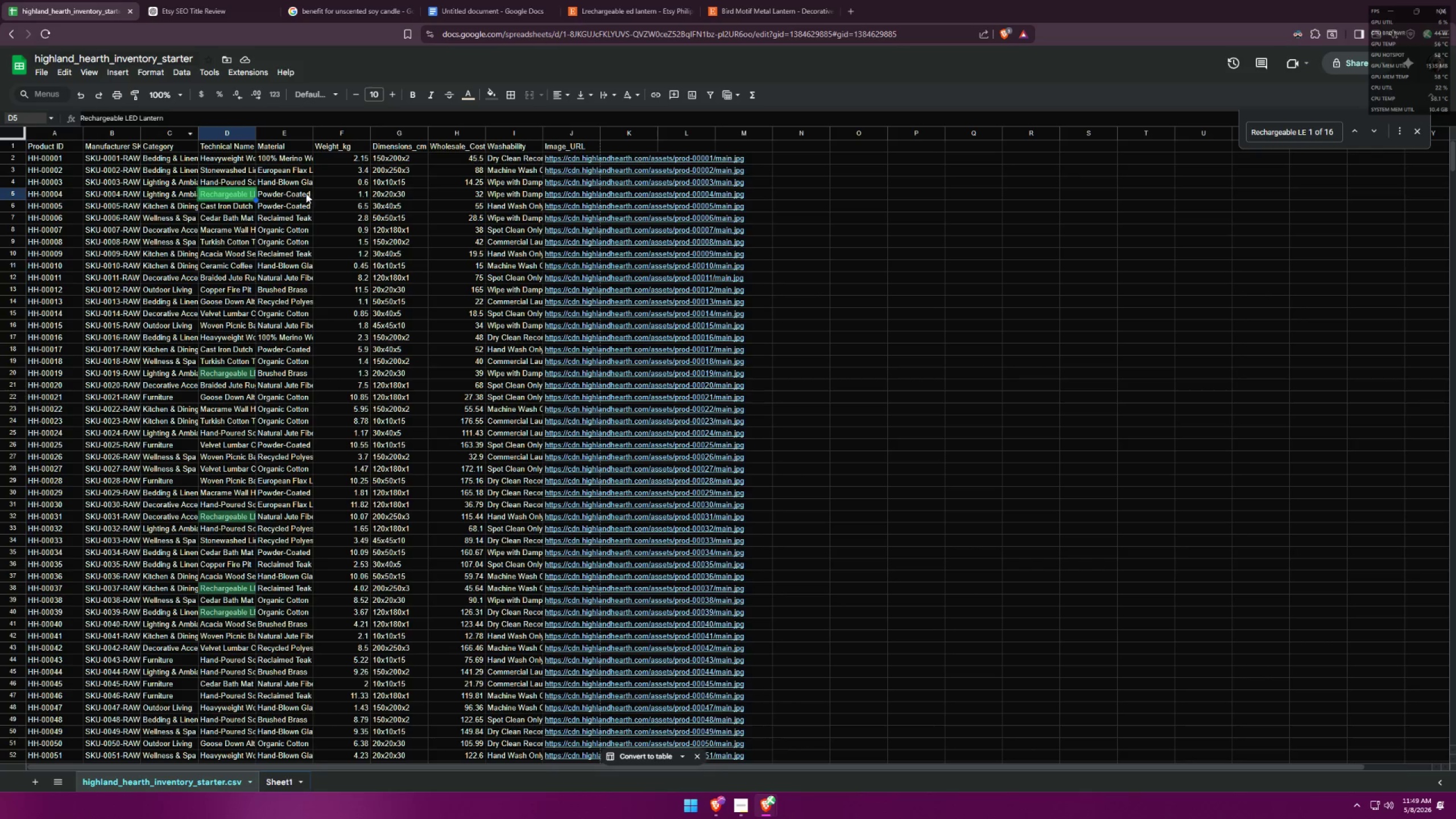 
left_click([294, 195])
 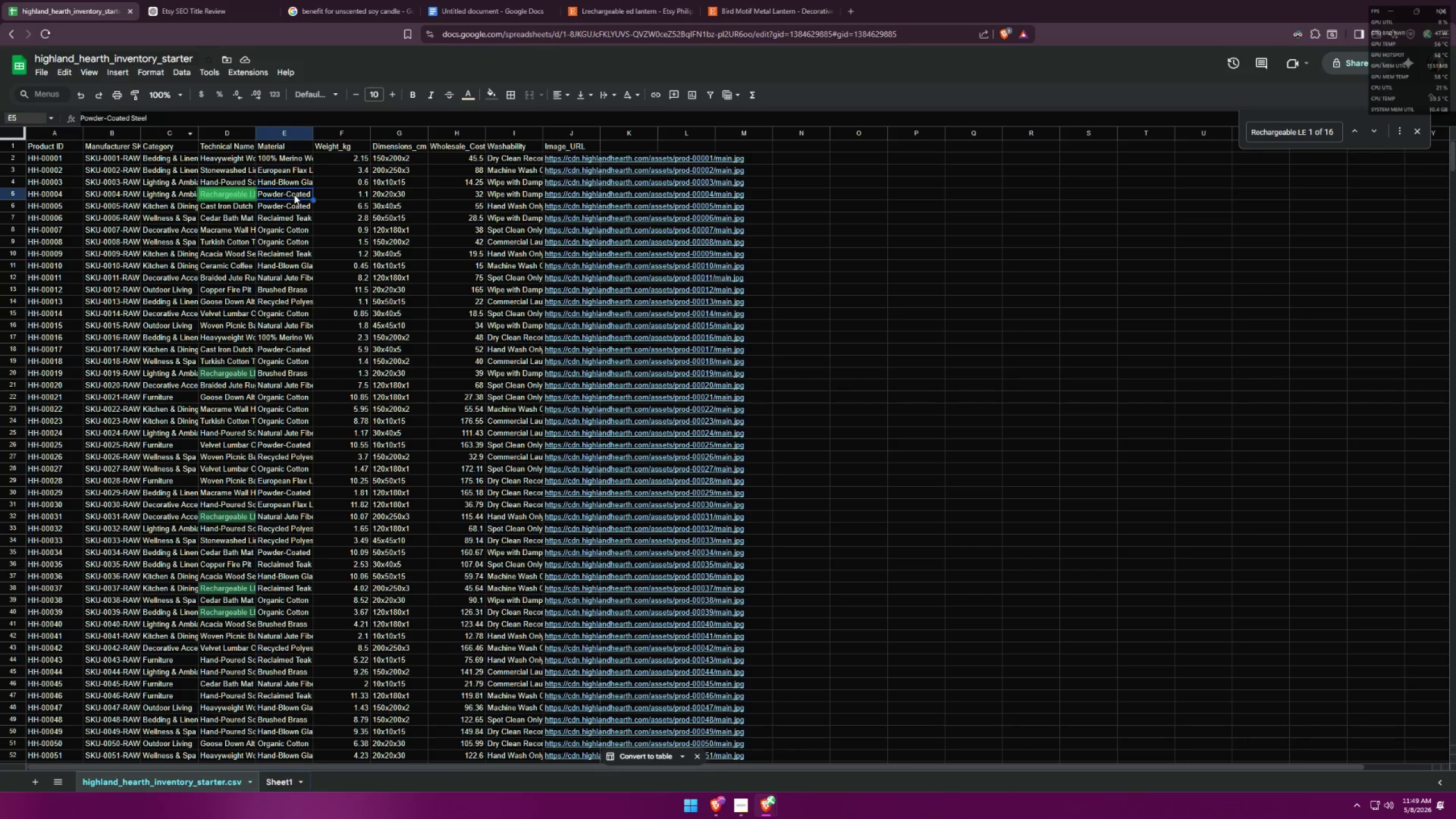 
key(Control+C)
 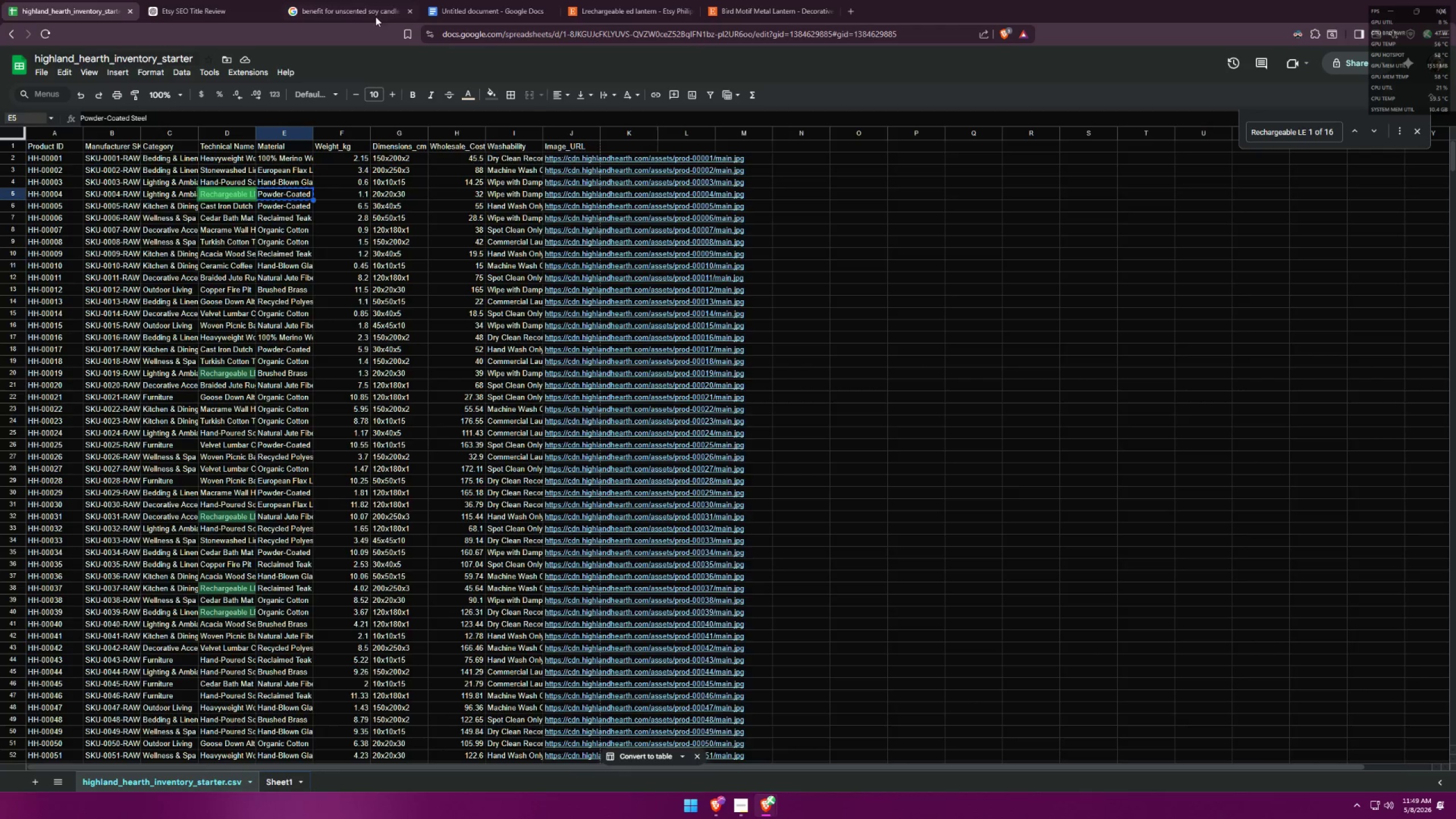 
left_click([362, 0])
 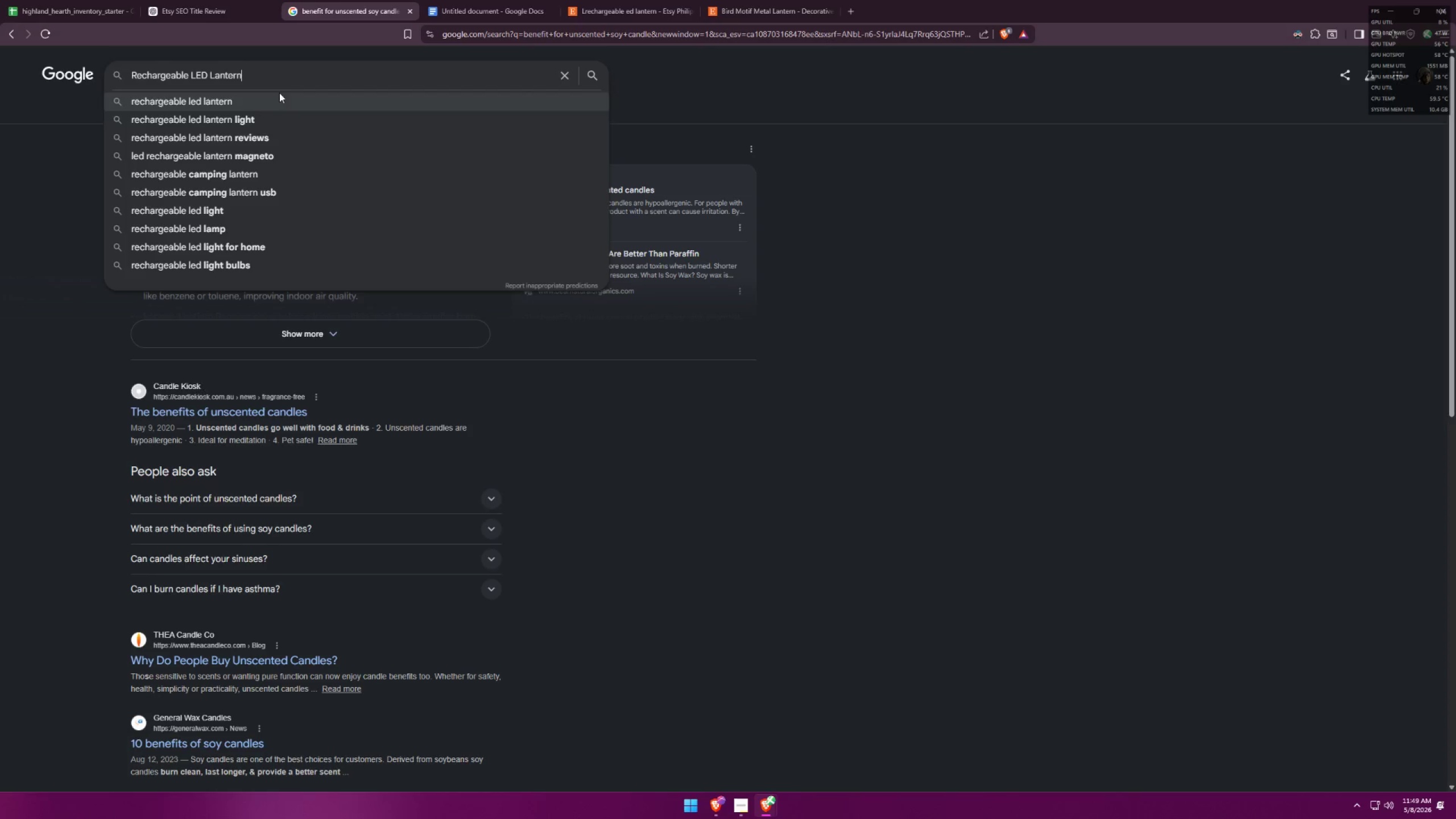 
key(Control+ControlLeft)
 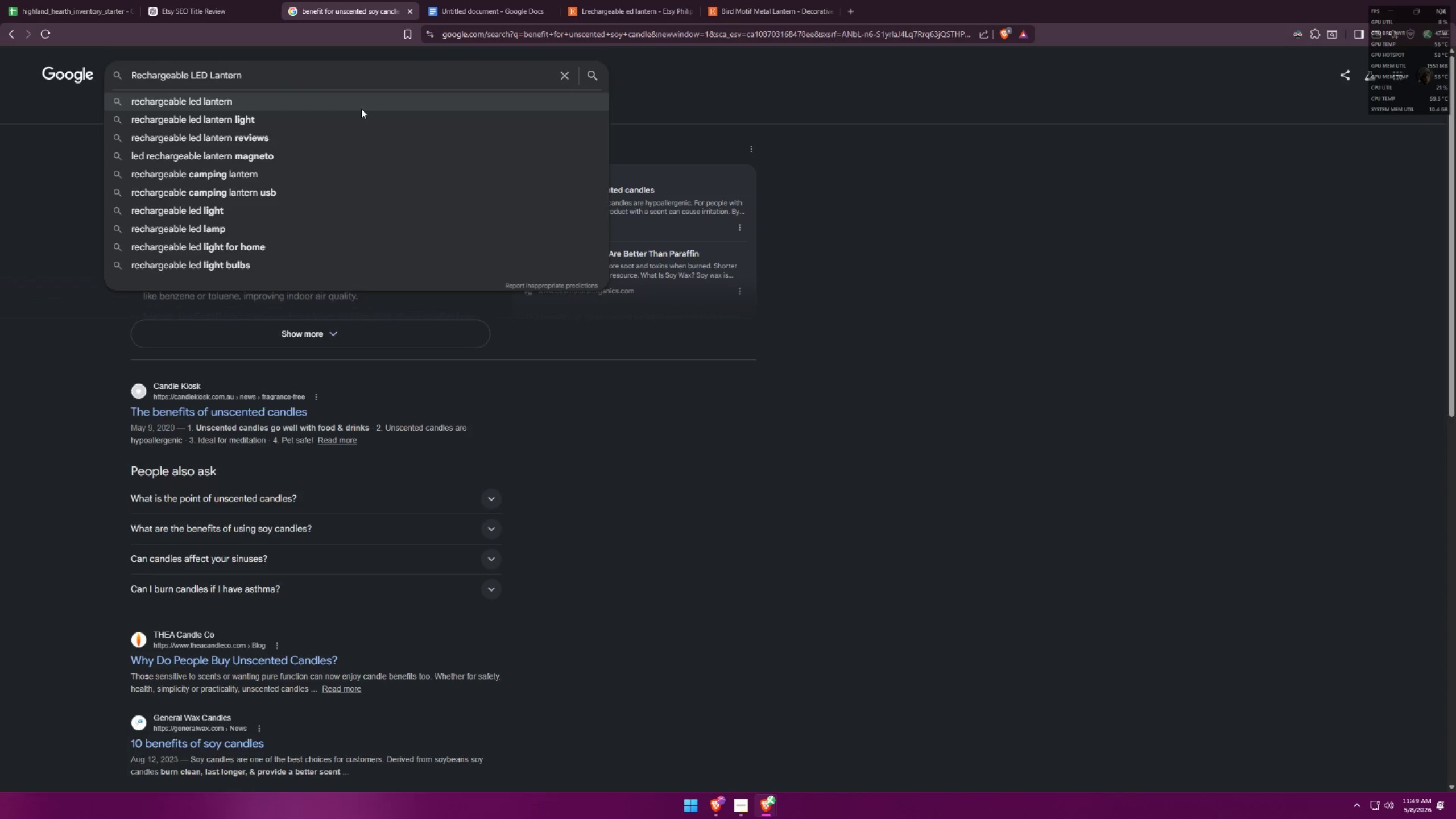 
key(Space)
 